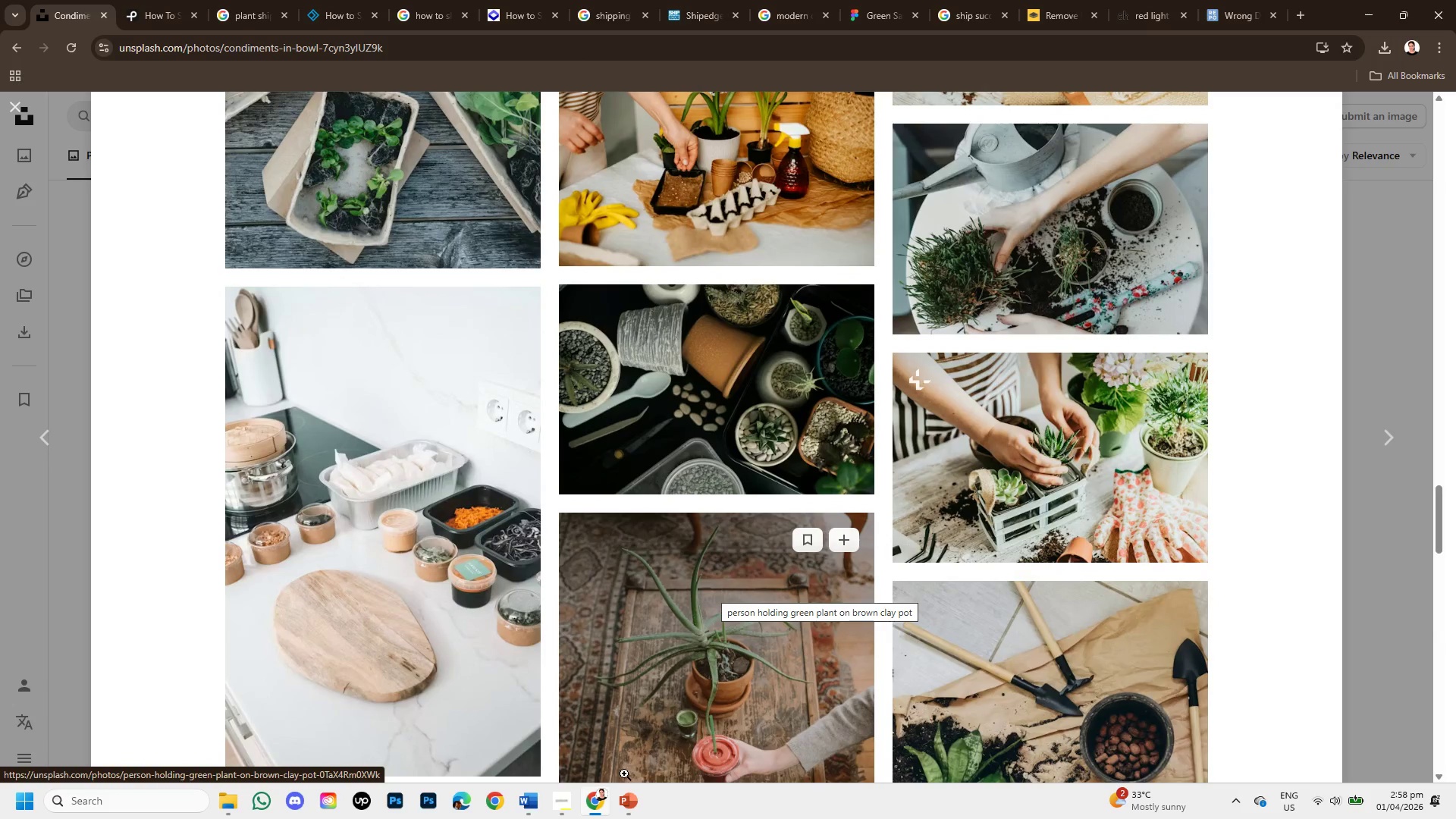 
left_click([621, 801])
 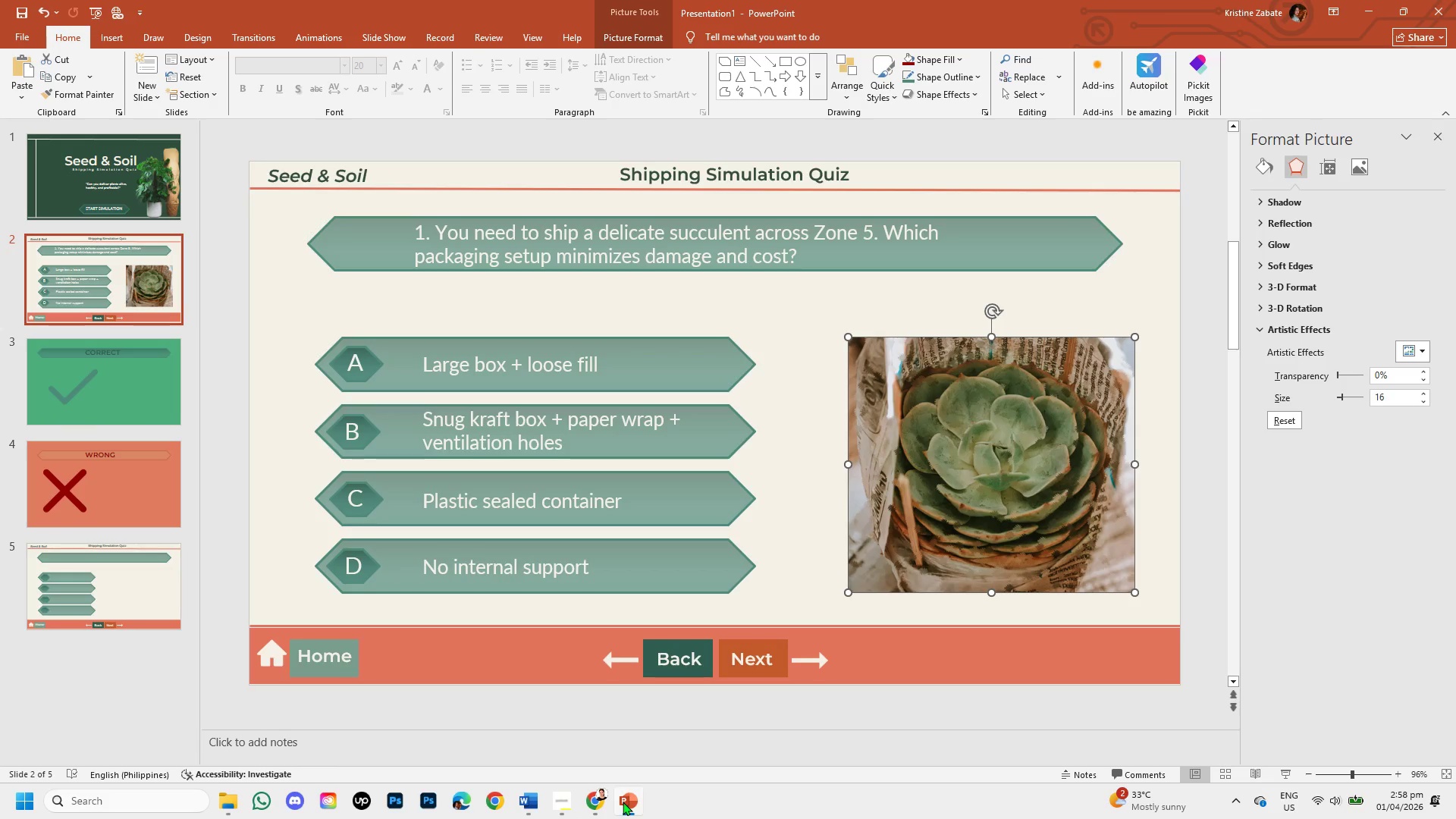 
wait(6.3)
 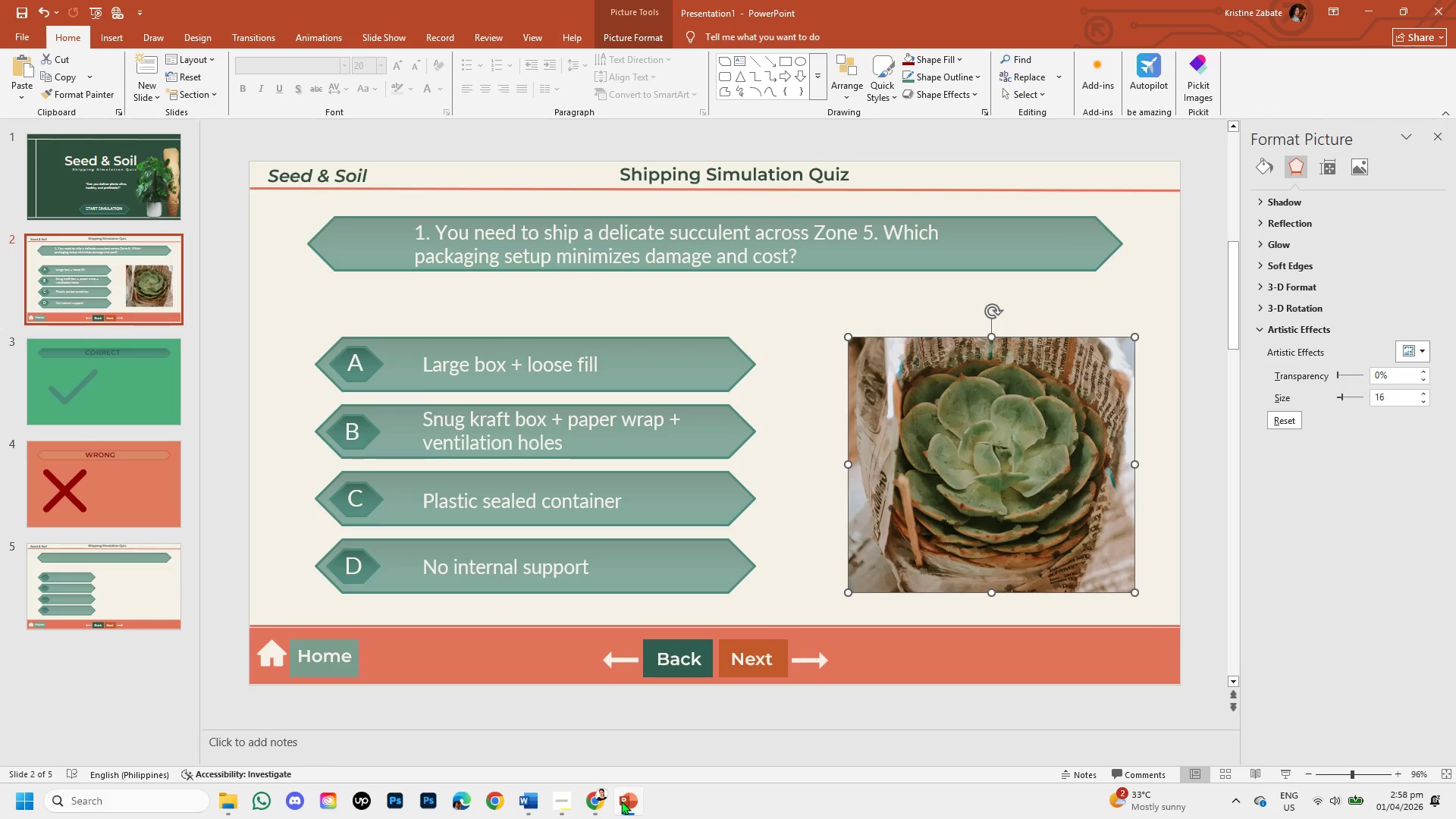 
left_click([597, 792])
 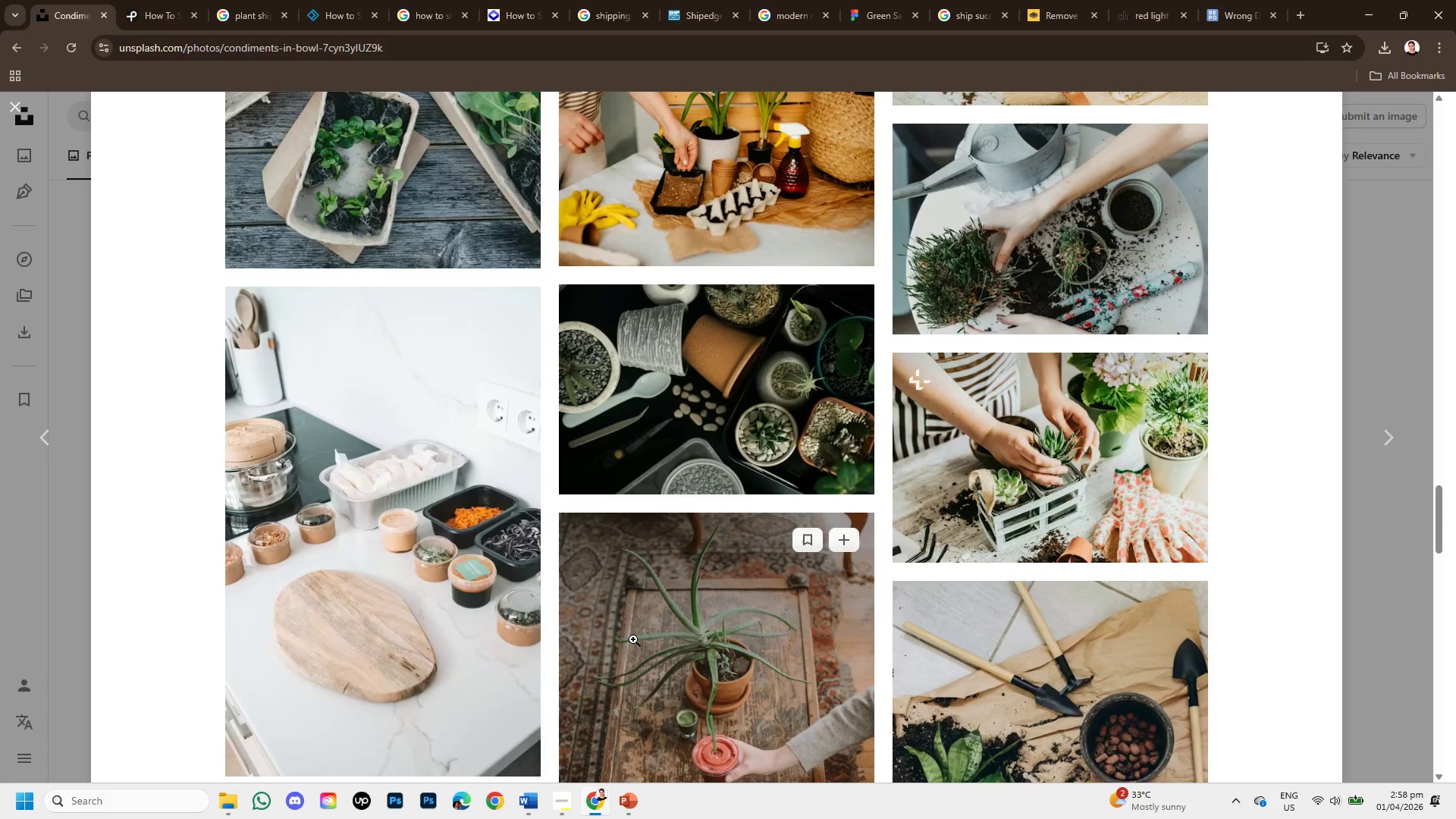 
scroll: coordinate [633, 639], scroll_direction: down, amount: 6.0
 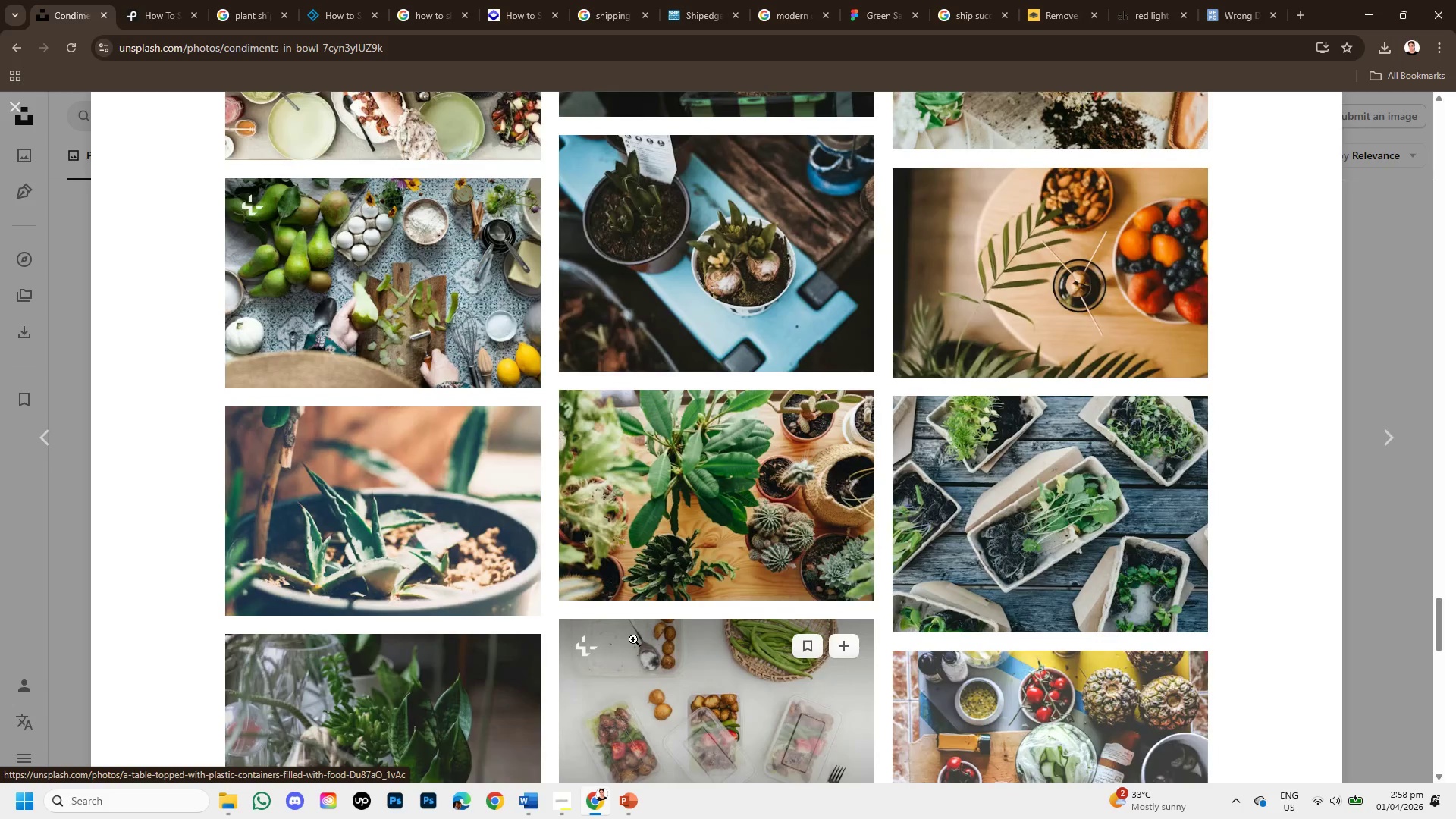 
scroll: coordinate [633, 639], scroll_direction: up, amount: 2.0
 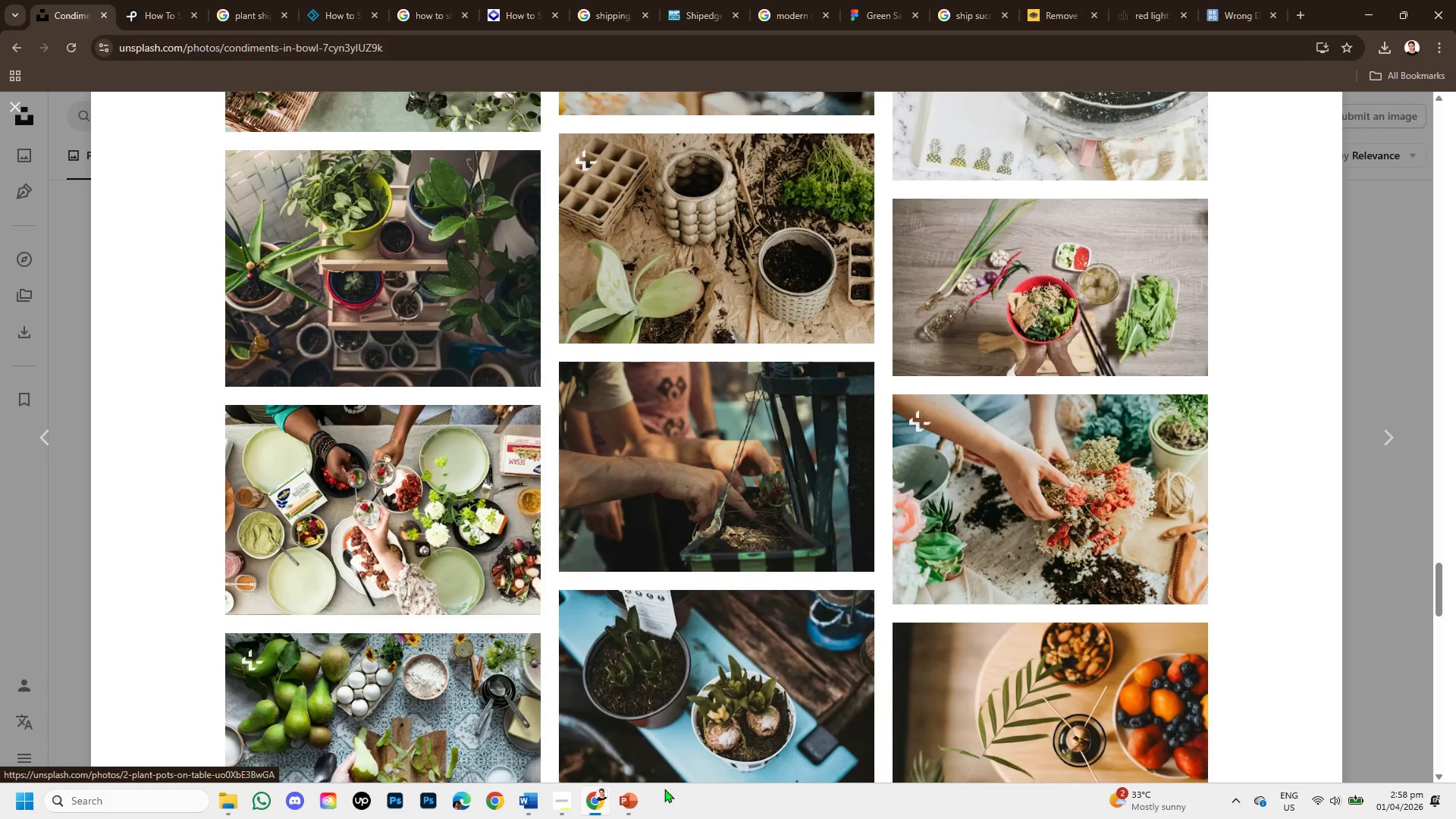 
left_click([630, 799])
 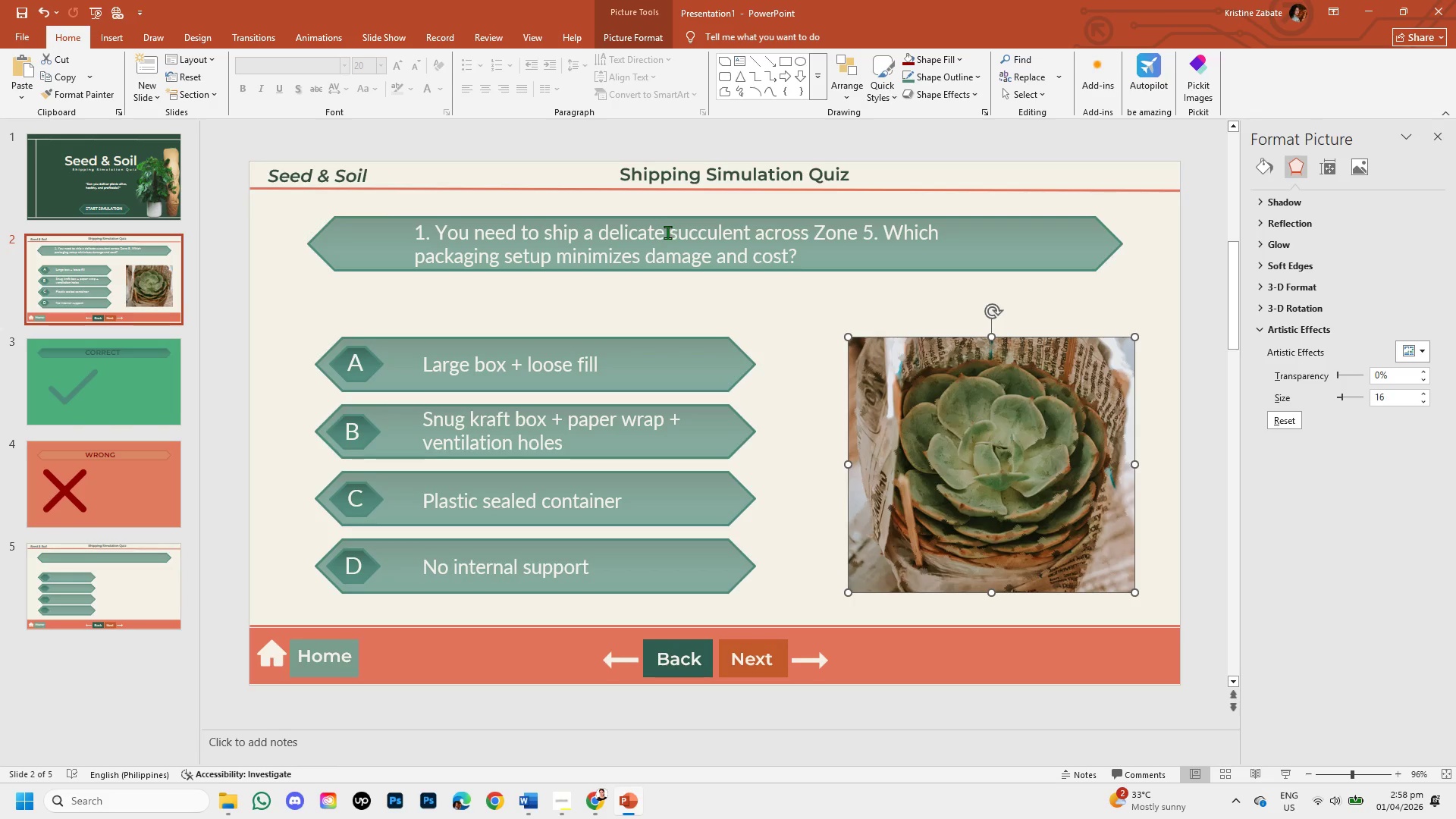 
left_click_drag(start_coordinate=[667, 233], to_coordinate=[750, 237])
 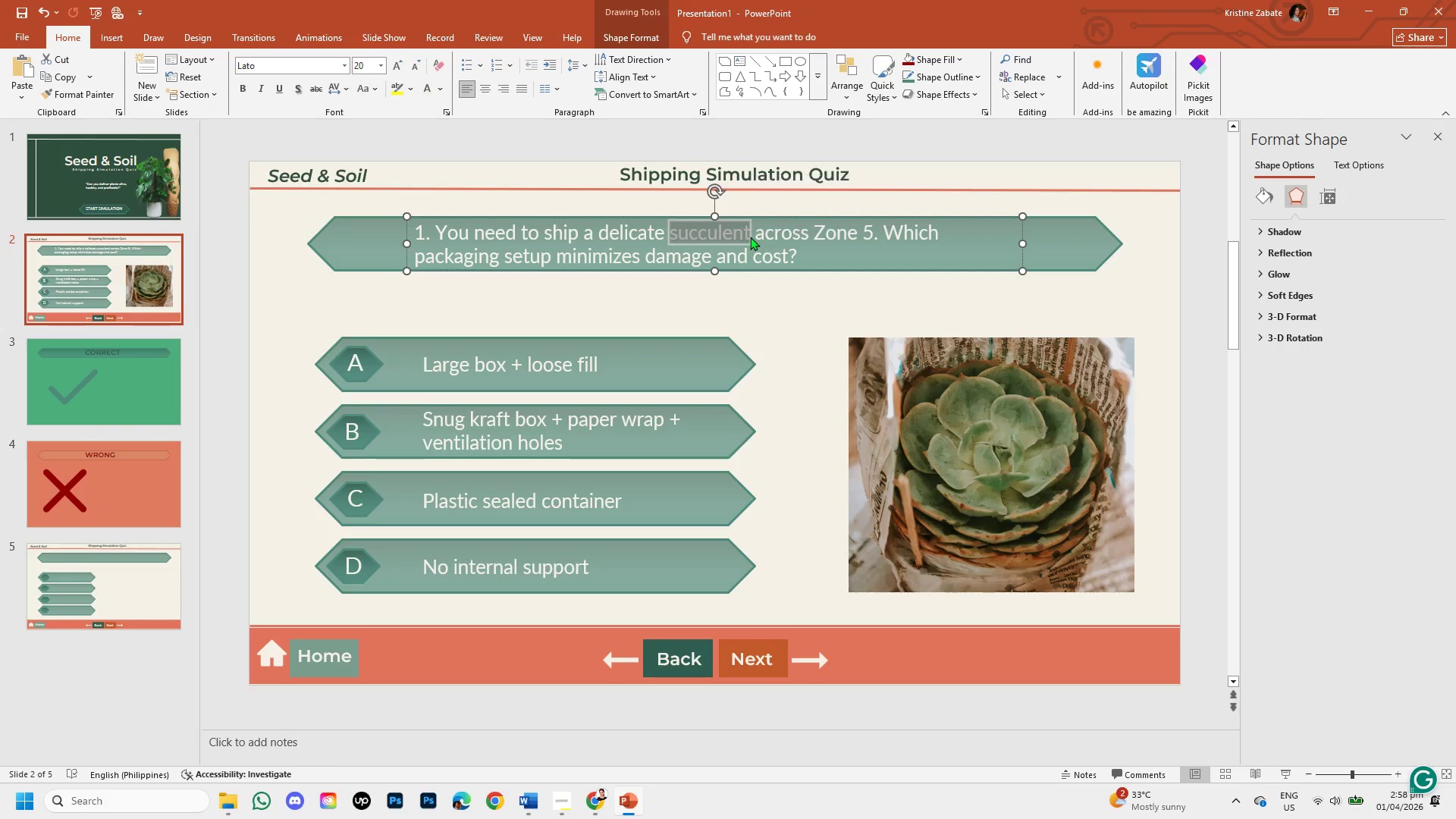 
key(Control+C)
 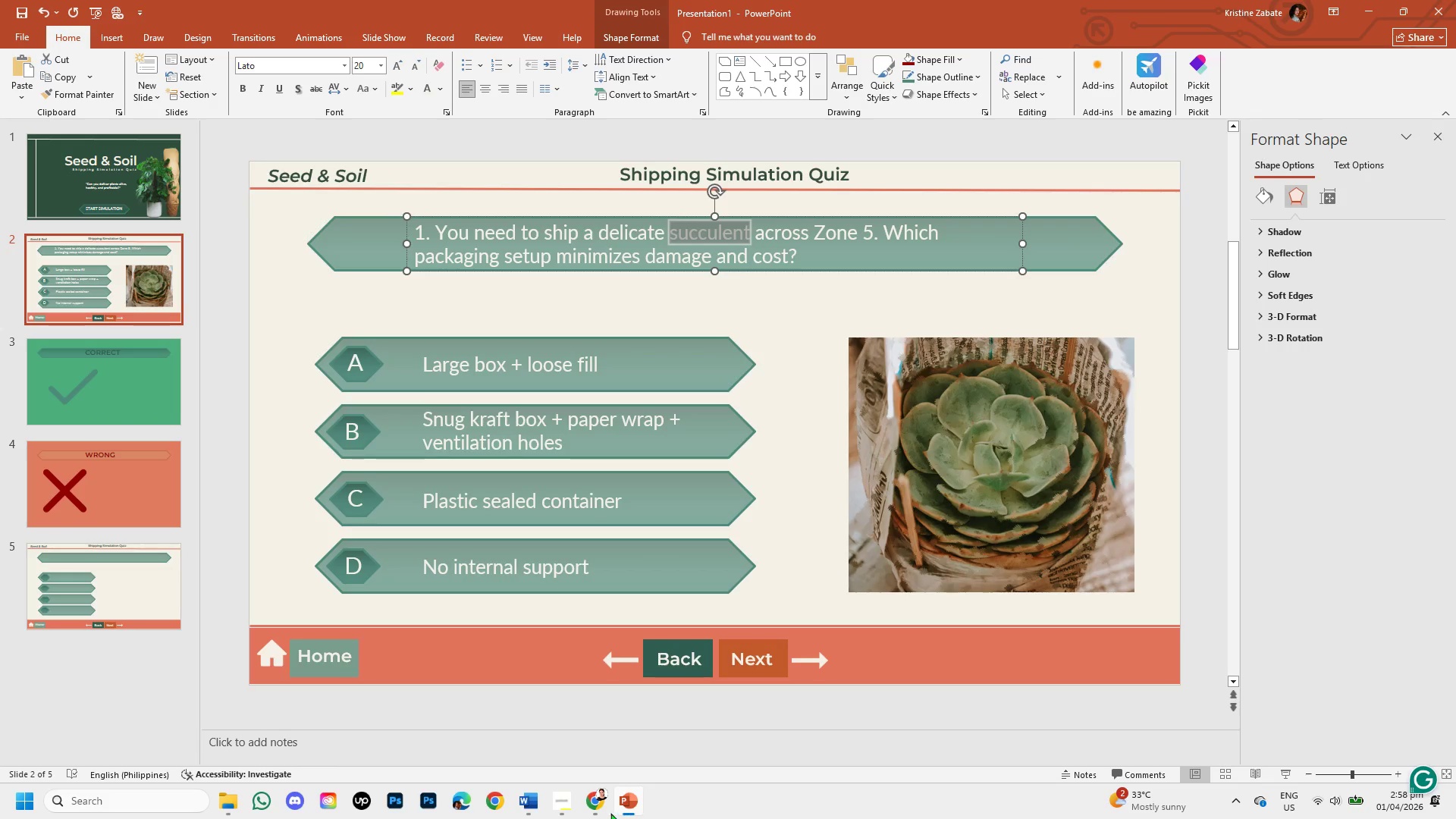 
left_click([598, 812])
 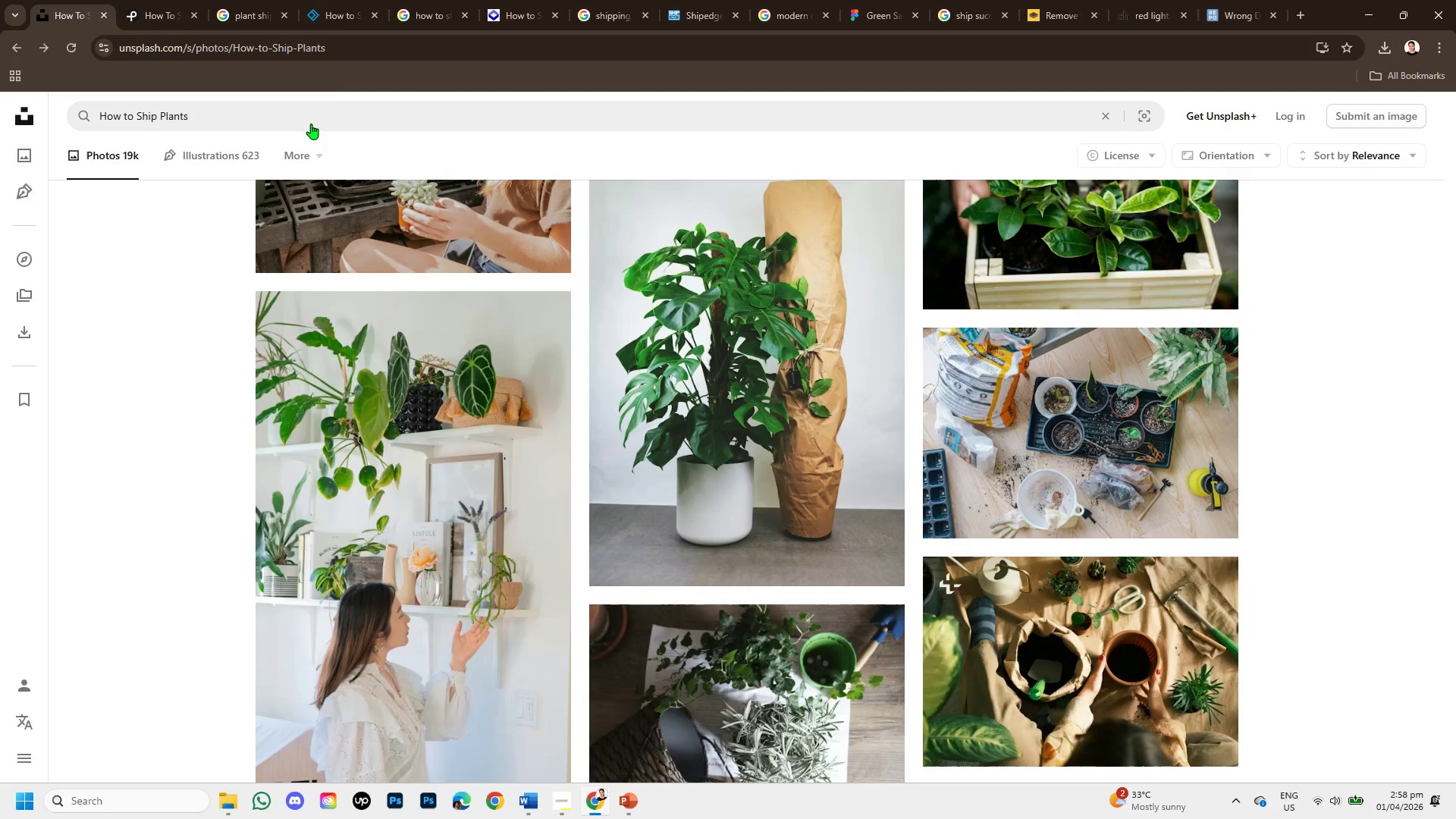 
left_click_drag(start_coordinate=[206, 110], to_coordinate=[0, 99])
 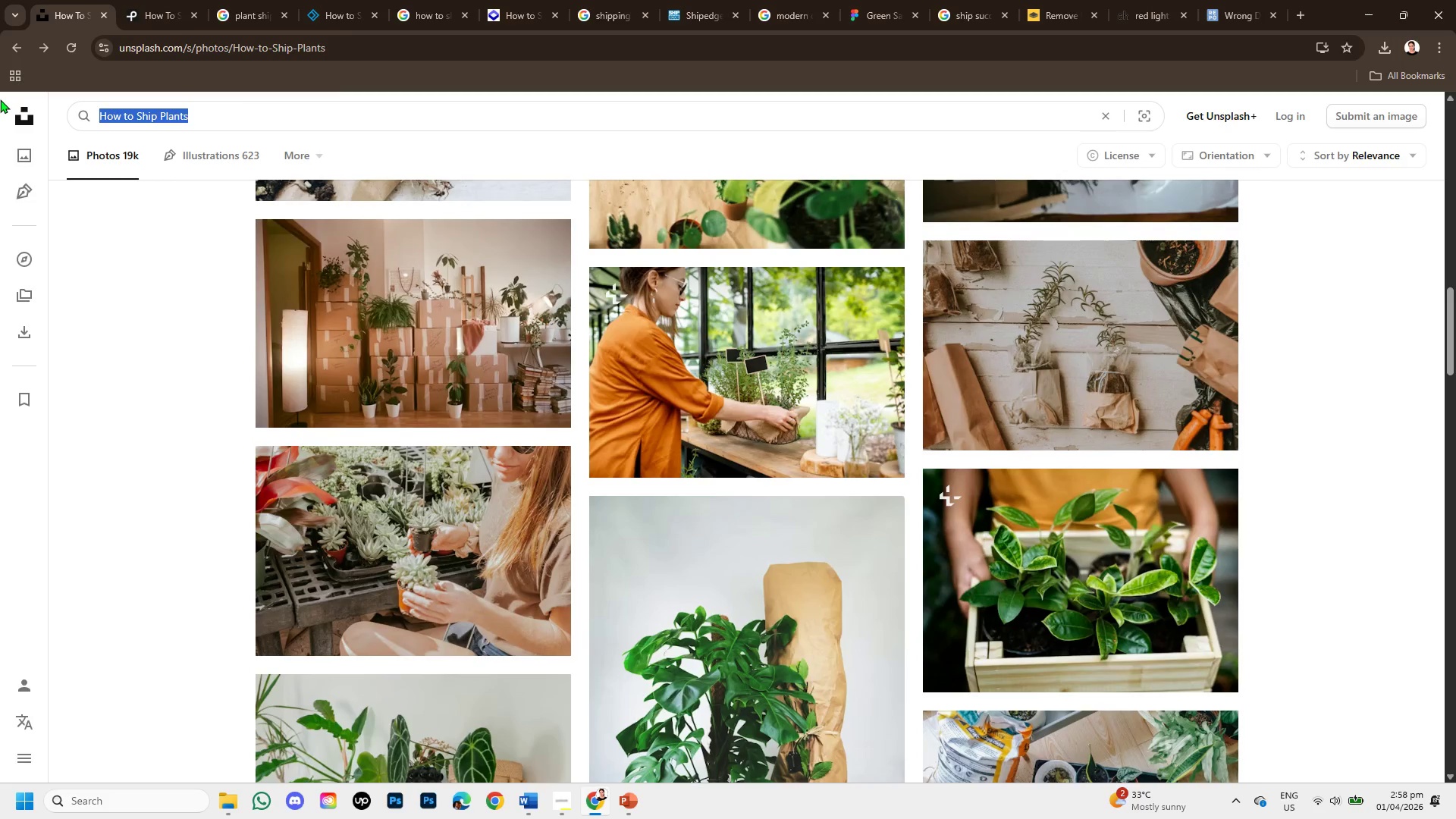 
key(Backspace)
 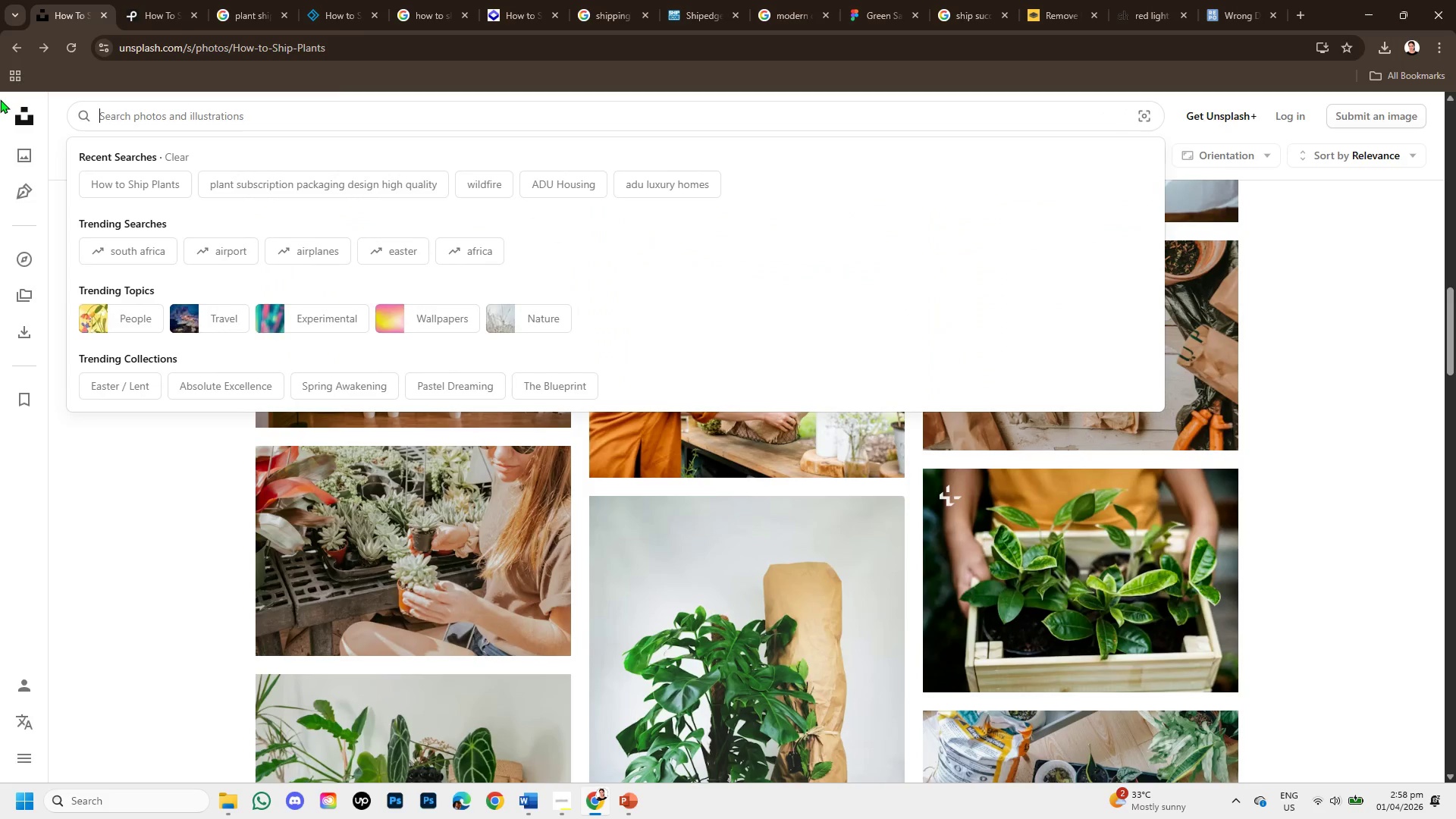 
key(Control+V)
 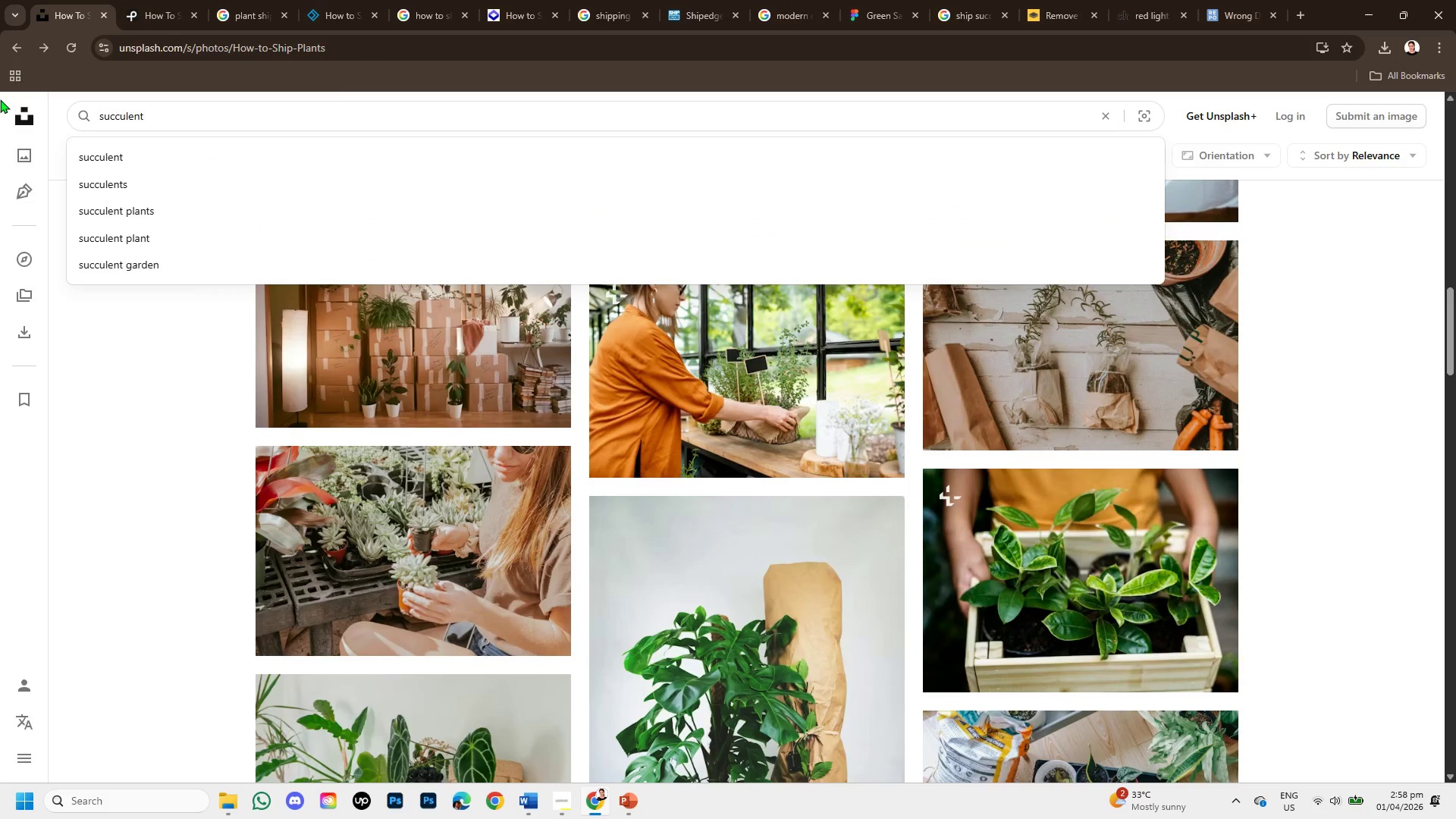 
type( PLANT AND PACKAGING )
 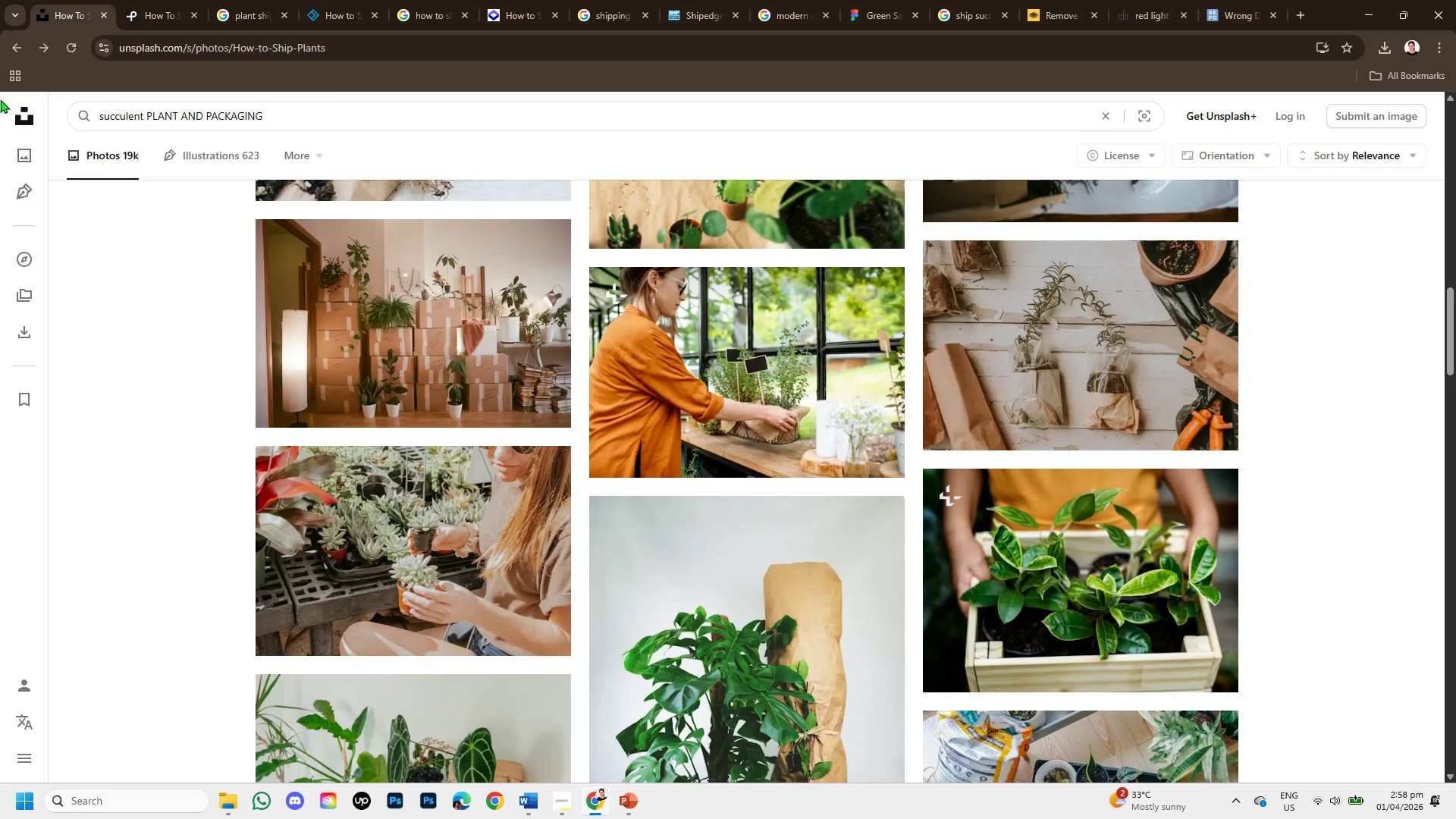 
key(Enter)
 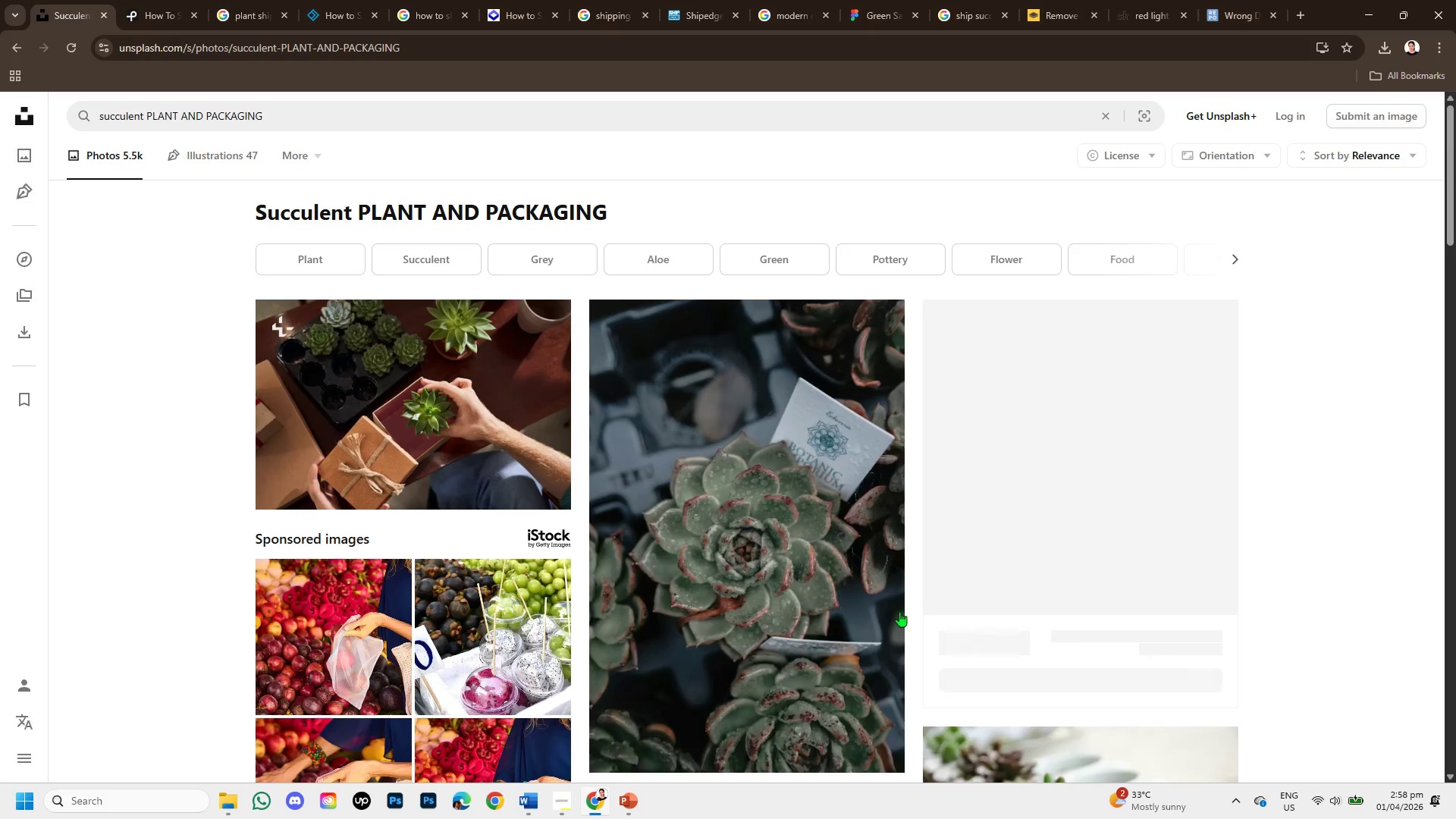 
scroll: coordinate [817, 595], scroll_direction: down, amount: 1.0
 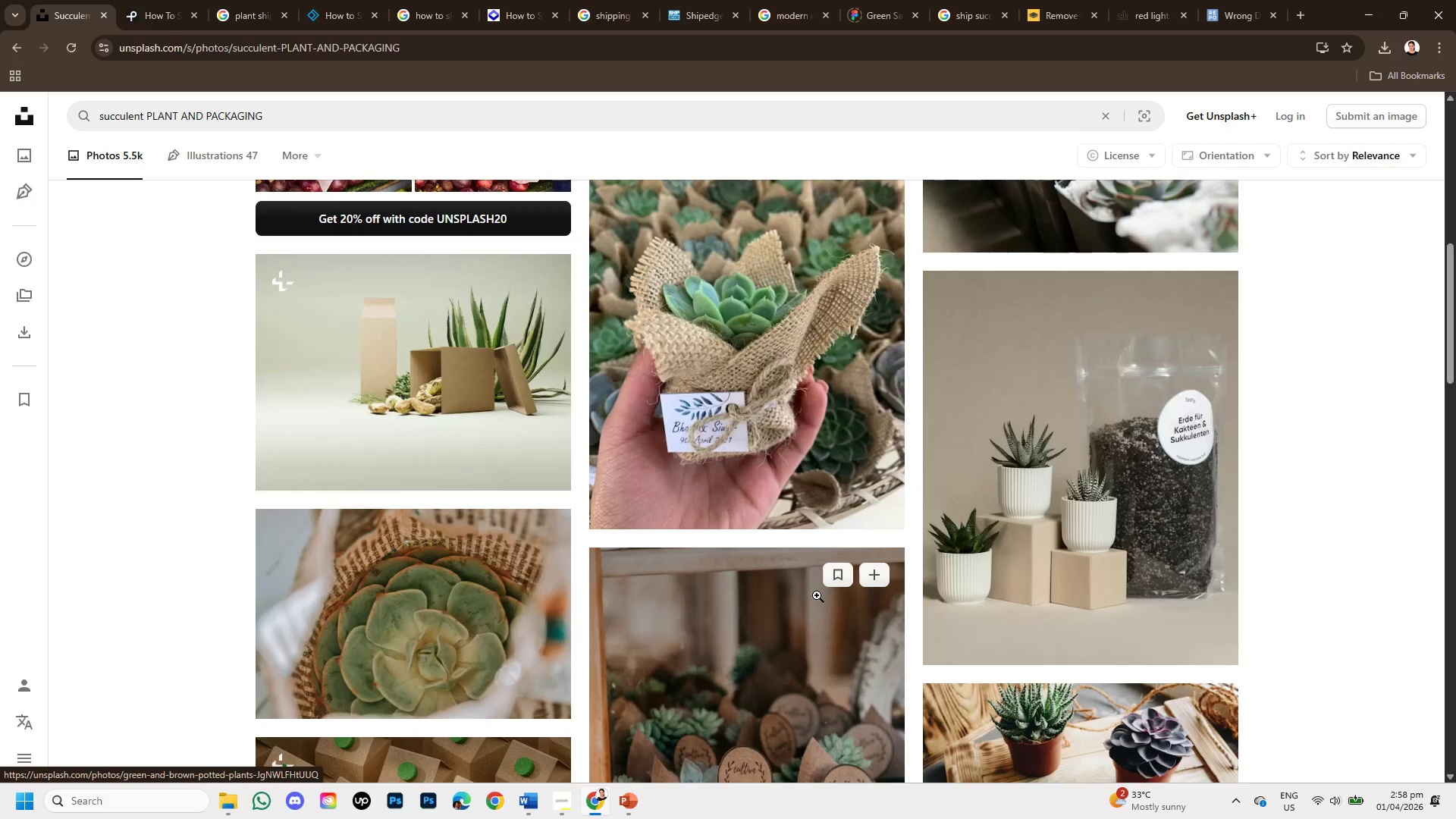 
mouse_move([748, 583])
 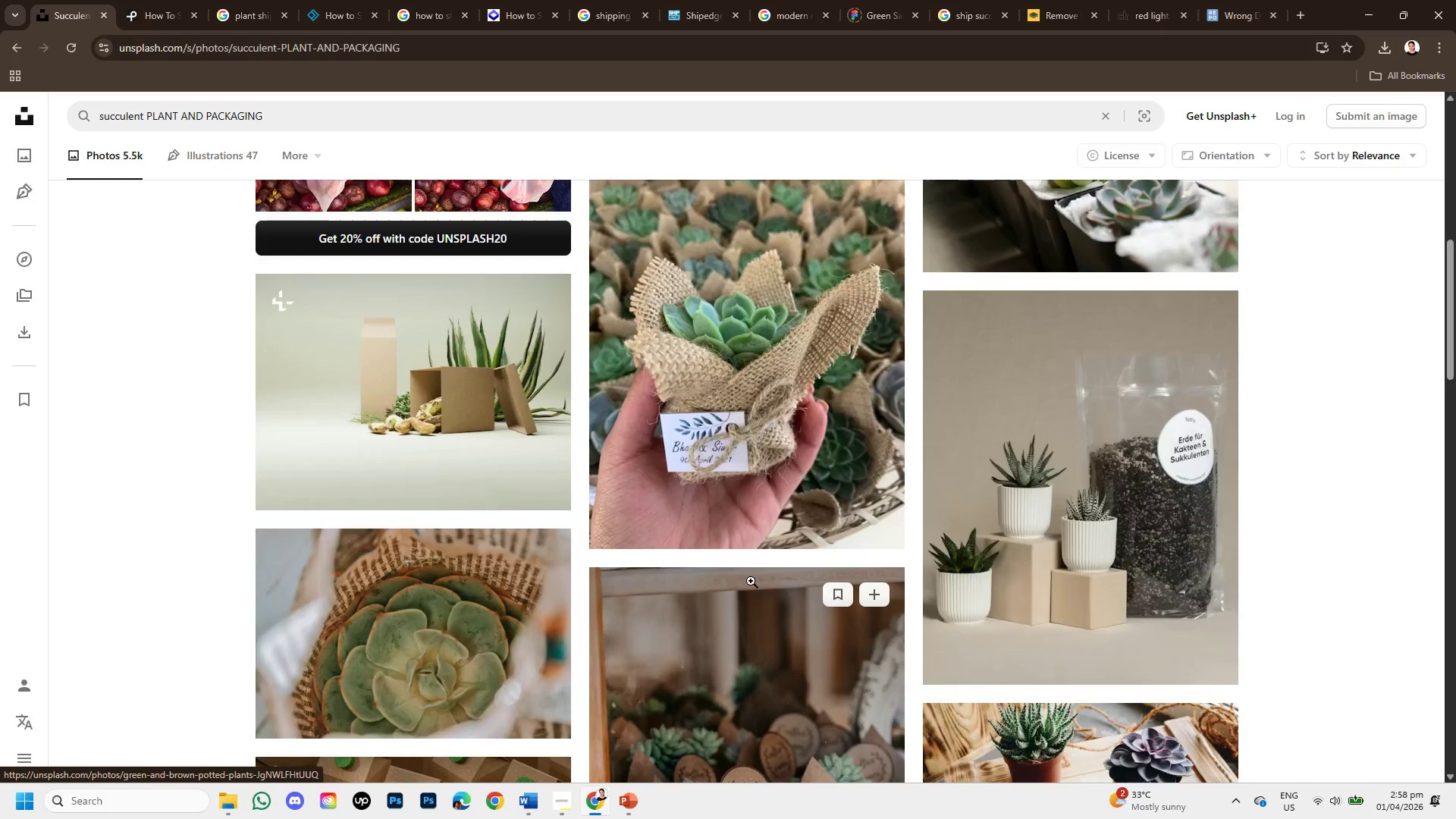 
scroll: coordinate [751, 581], scroll_direction: up, amount: 1.0
 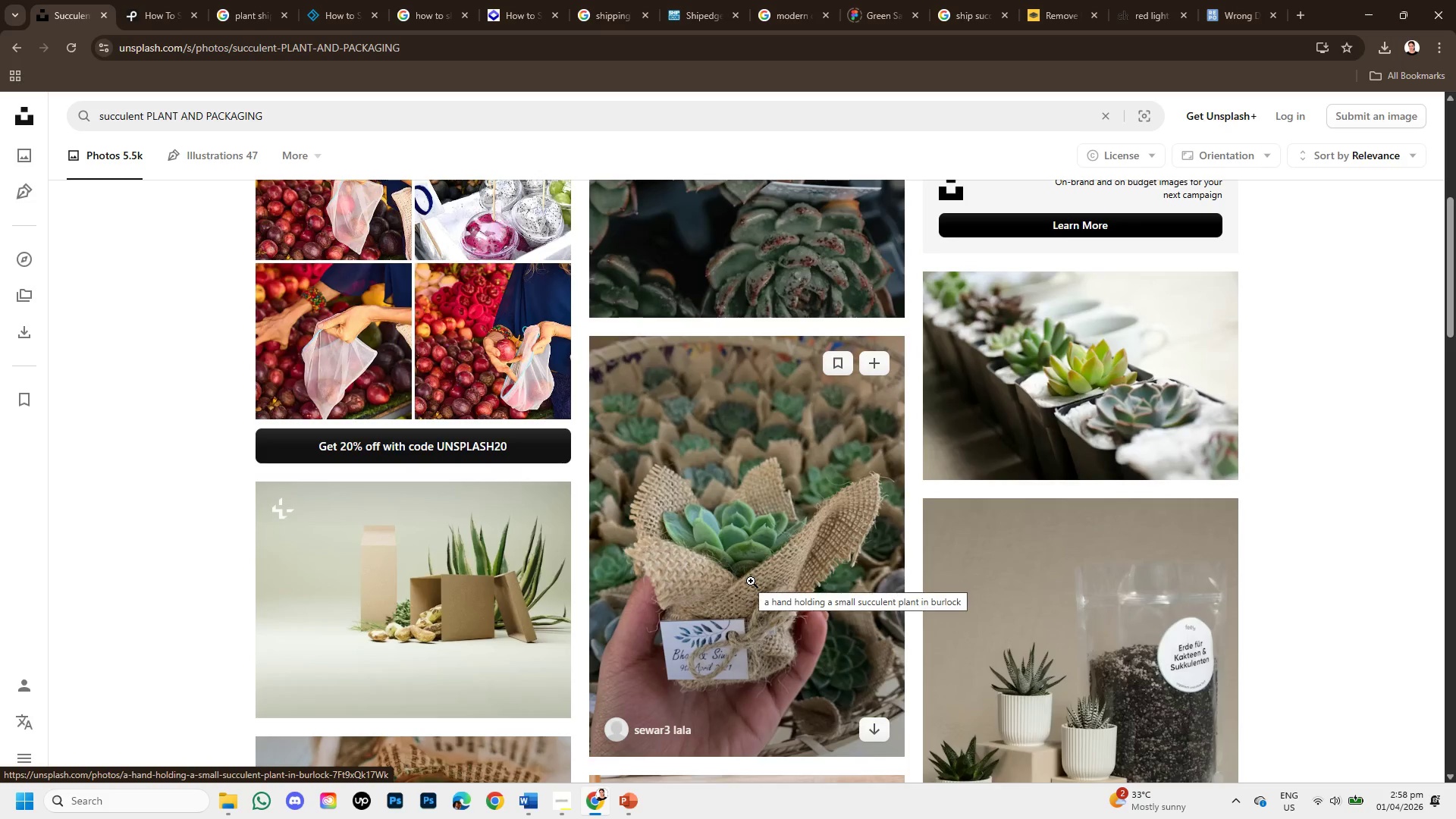 
scroll: coordinate [761, 588], scroll_direction: down, amount: 1.0
 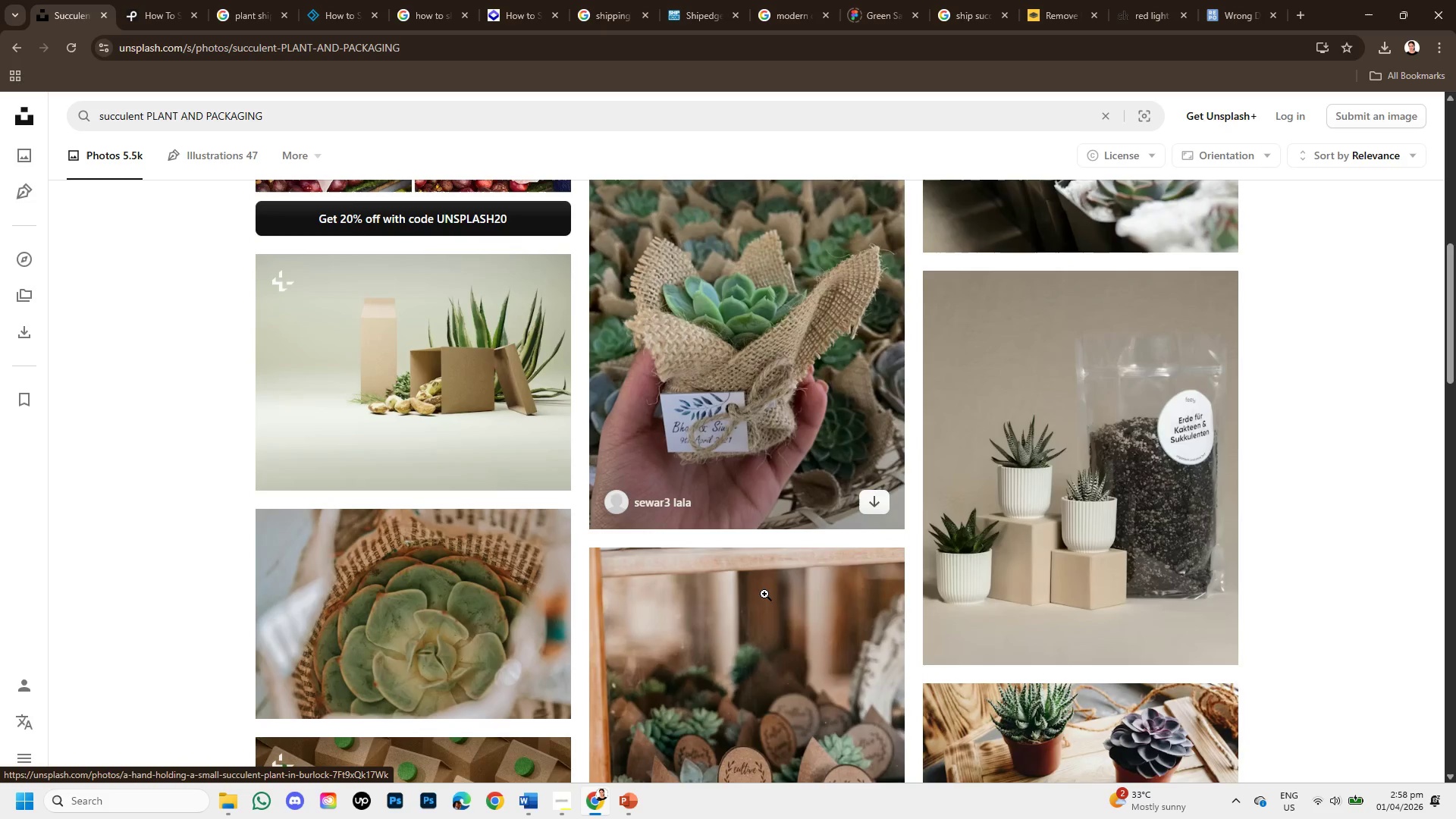 
mouse_move([767, 562])
 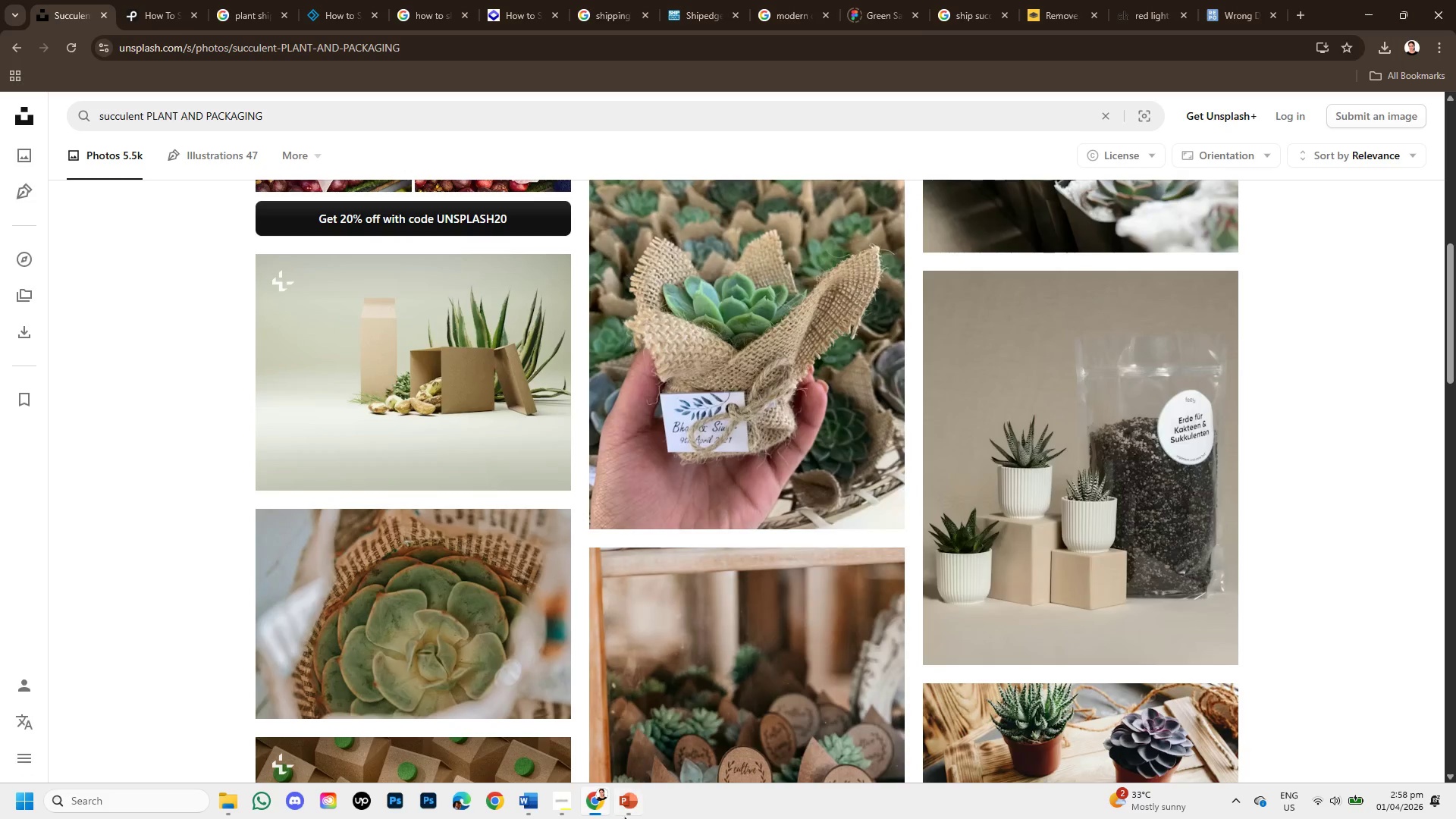 
scroll: coordinate [830, 592], scroll_direction: down, amount: 4.0
 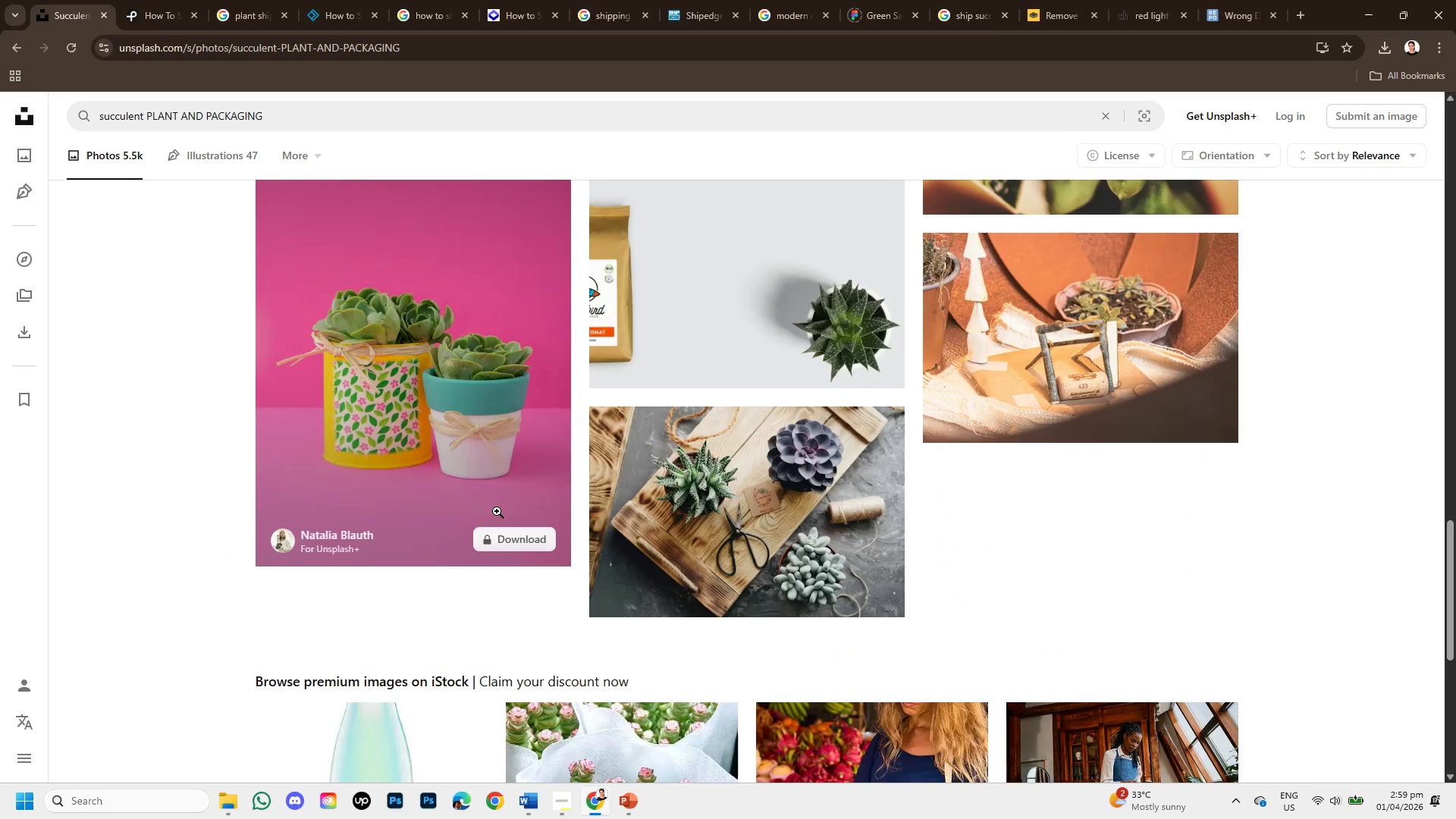 
left_click([697, 505])
 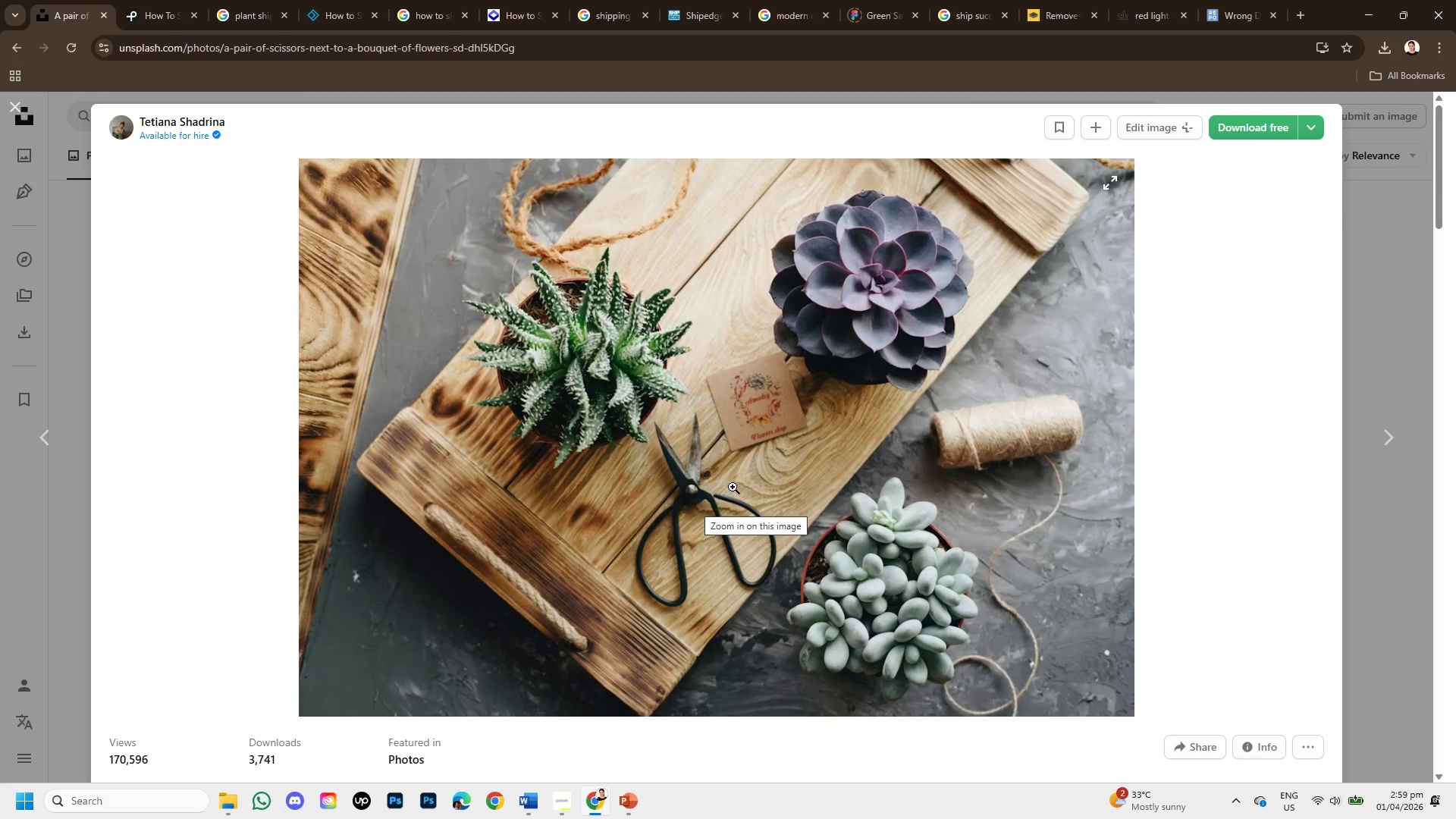 
scroll: coordinate [597, 495], scroll_direction: down, amount: 7.0
 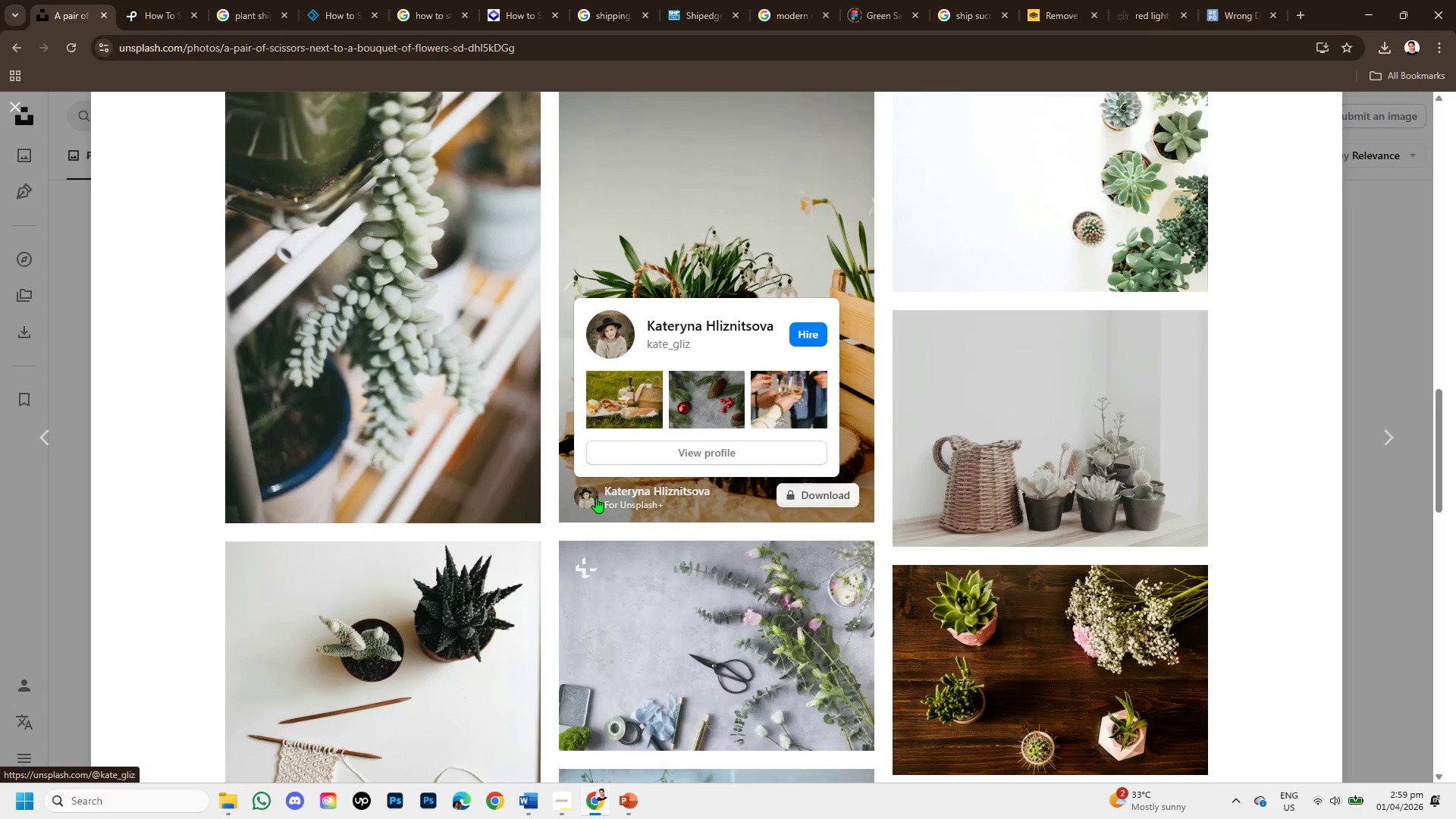 
scroll: coordinate [582, 602], scroll_direction: up, amount: 1.0
 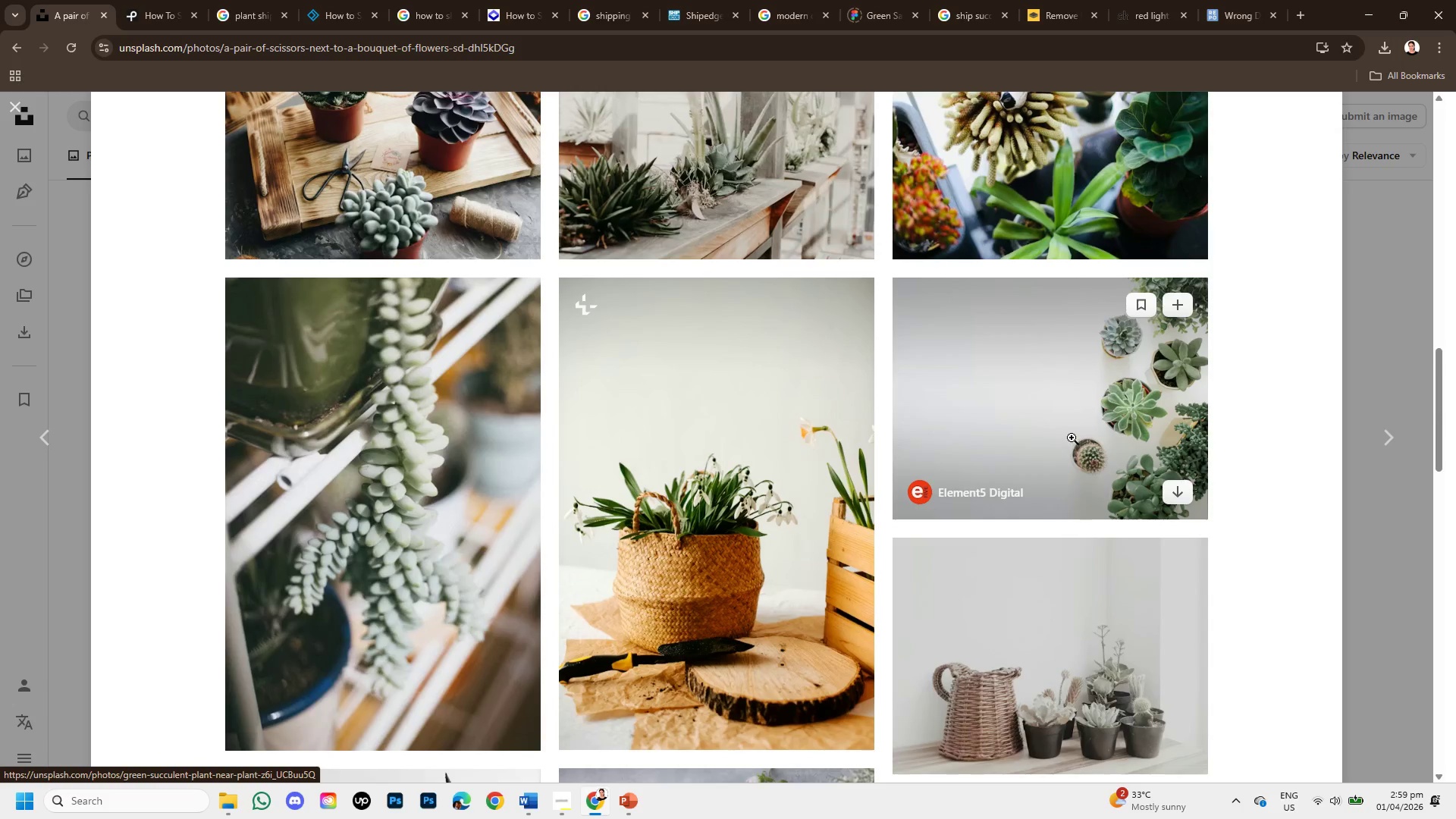 
left_click([1072, 436])
 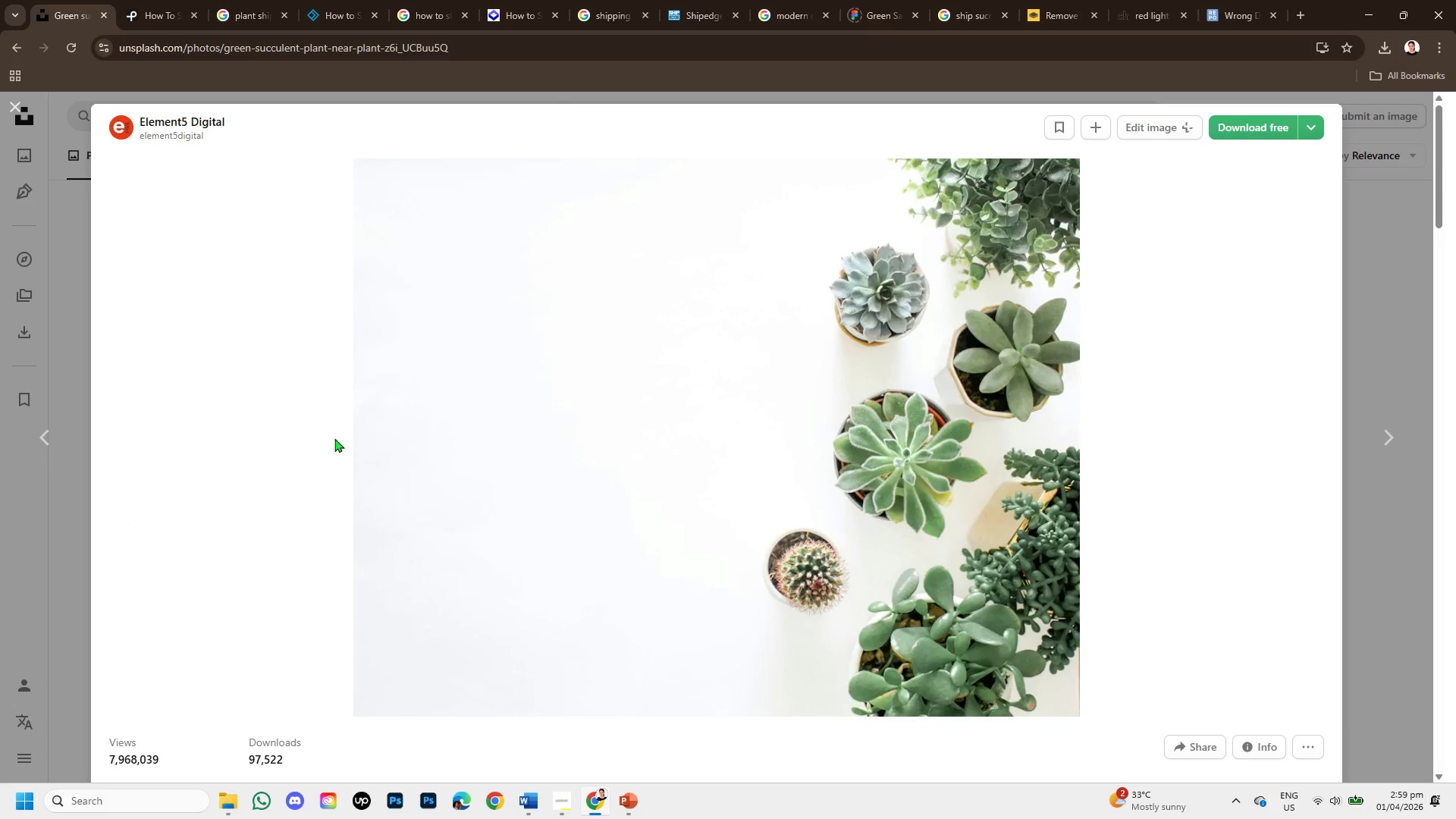 
right_click([985, 346])
 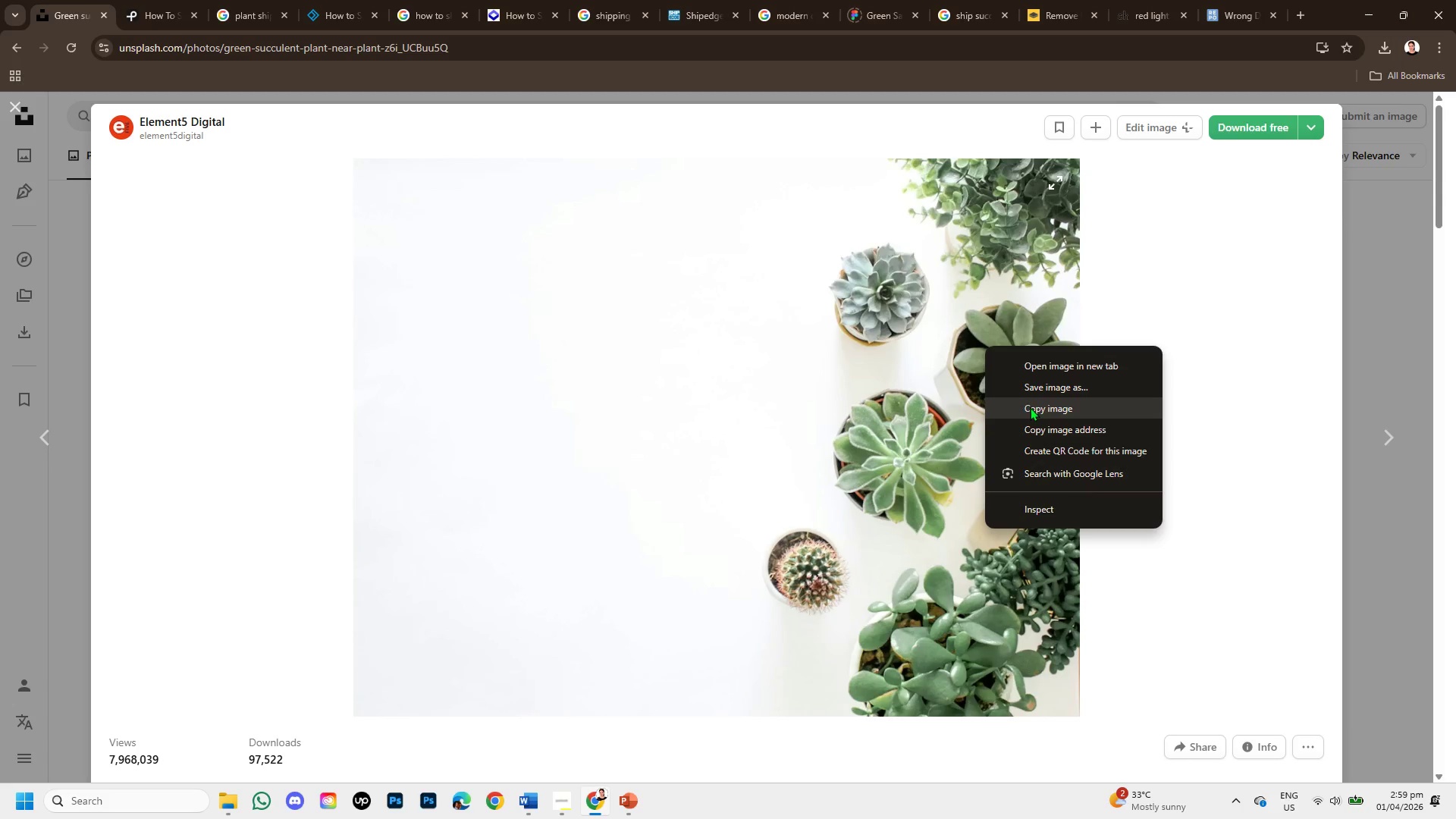 
left_click([1030, 407])
 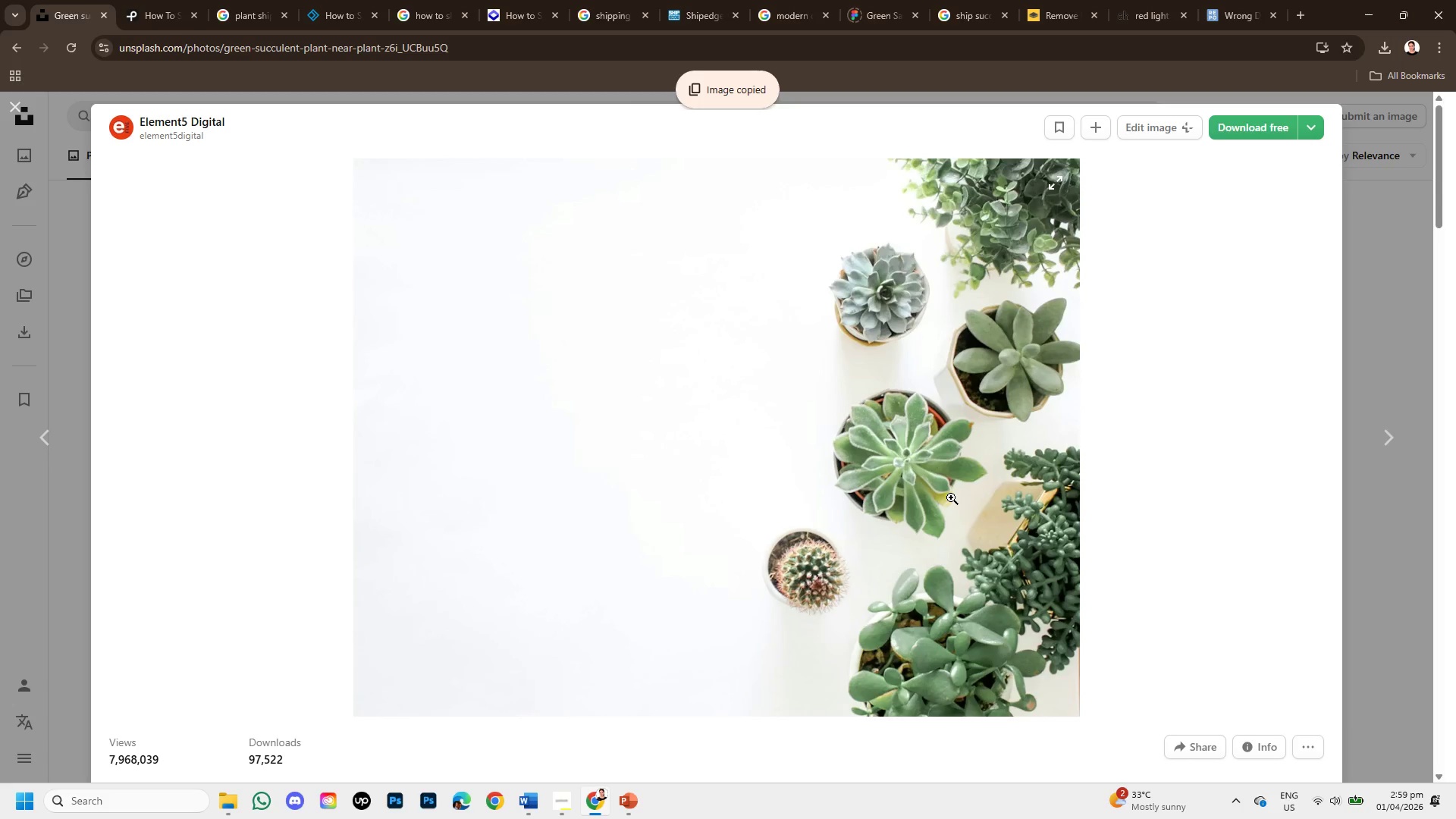 
scroll: coordinate [937, 512], scroll_direction: down, amount: 9.0
 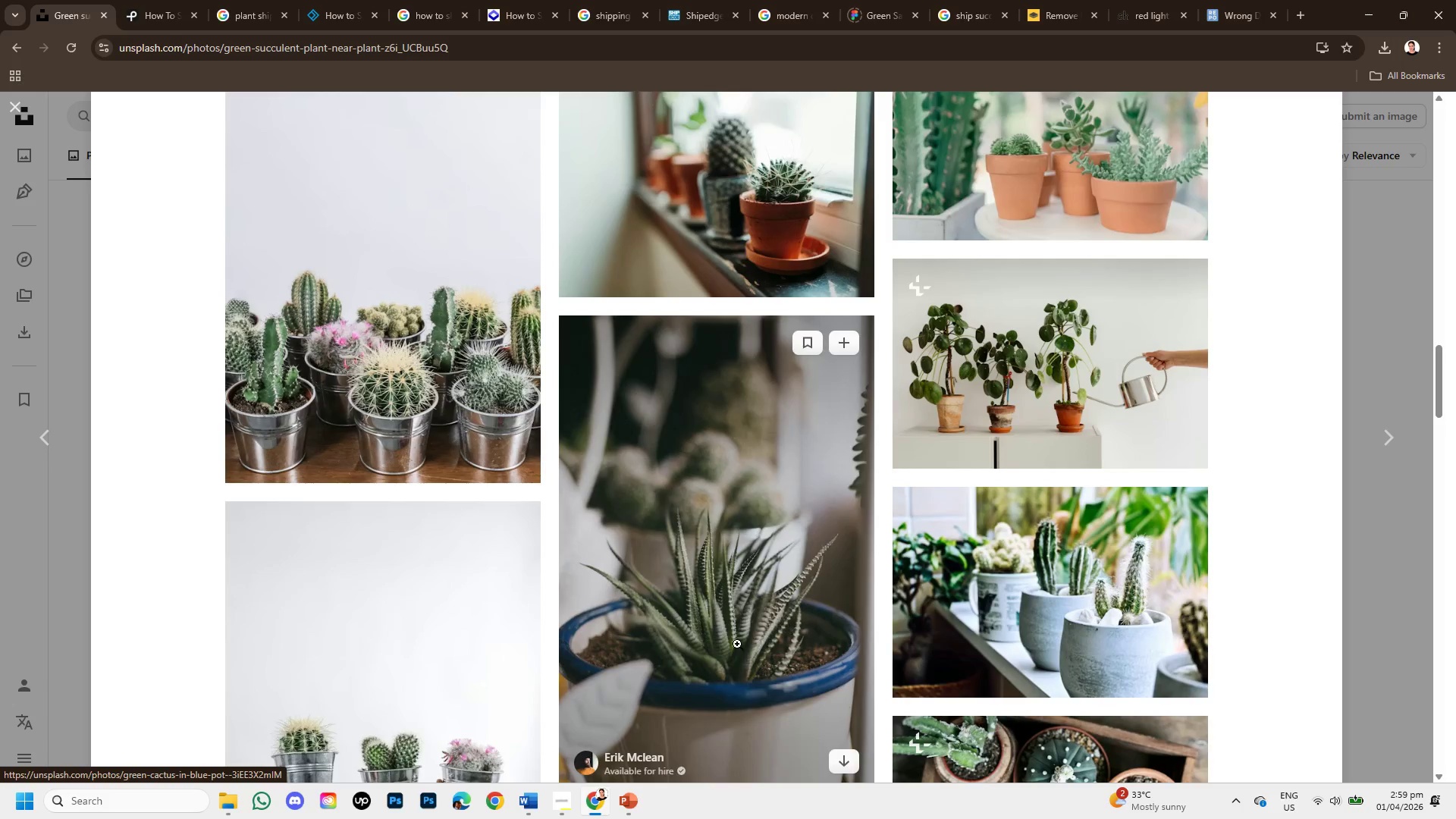 
scroll: coordinate [730, 655], scroll_direction: down, amount: 1.0
 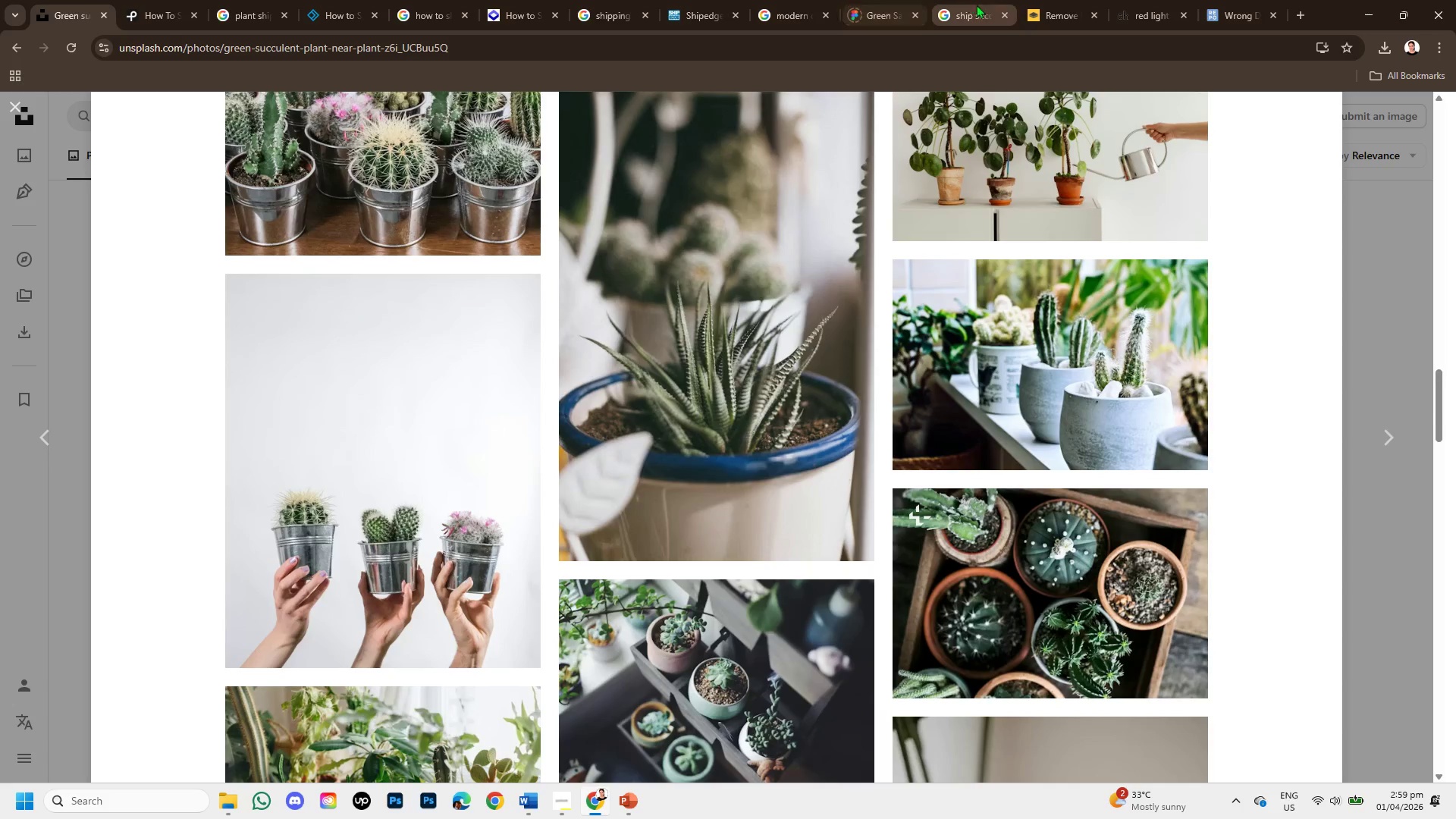 
left_click([1044, 11])
 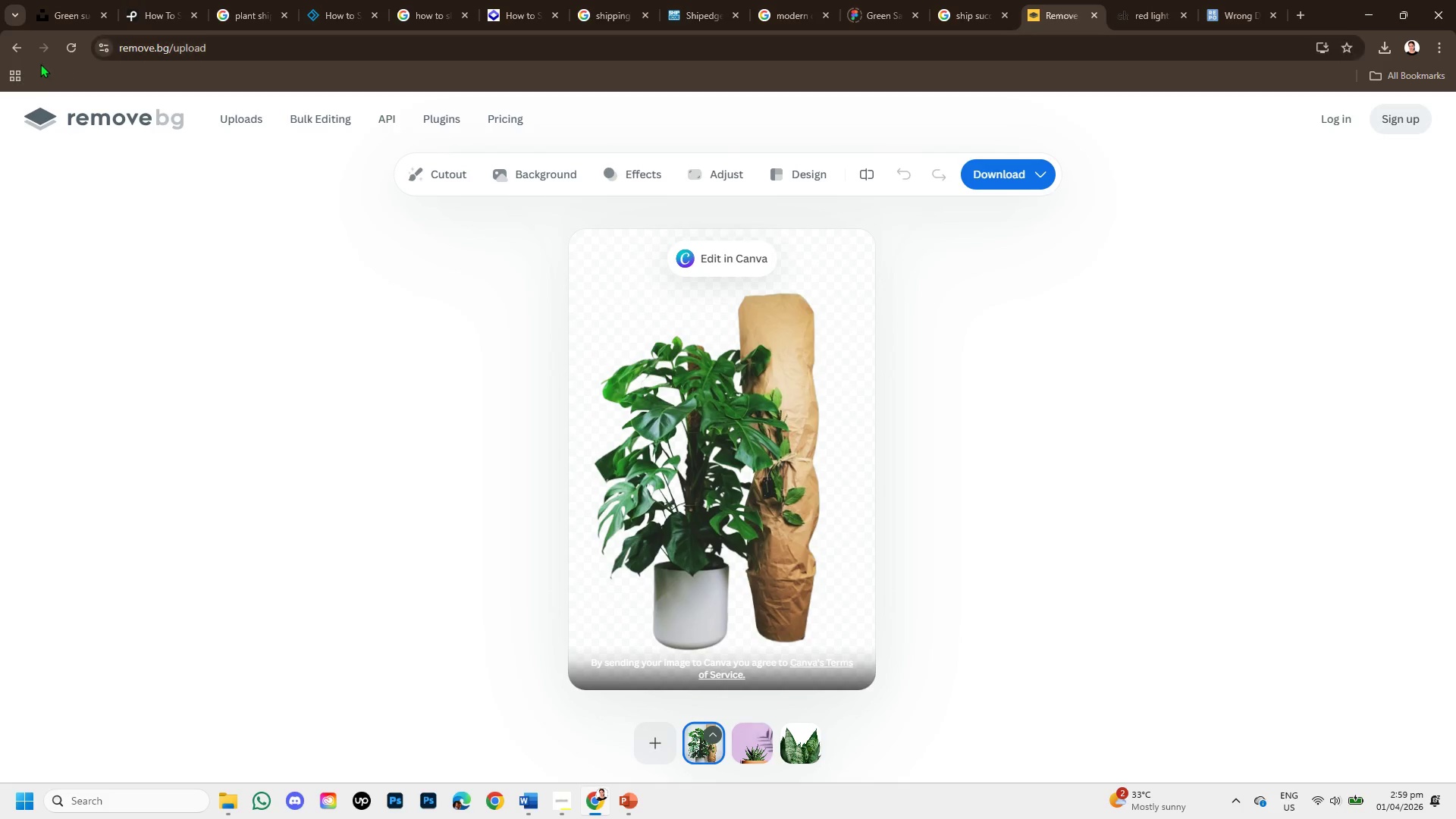 
left_click([16, 46])
 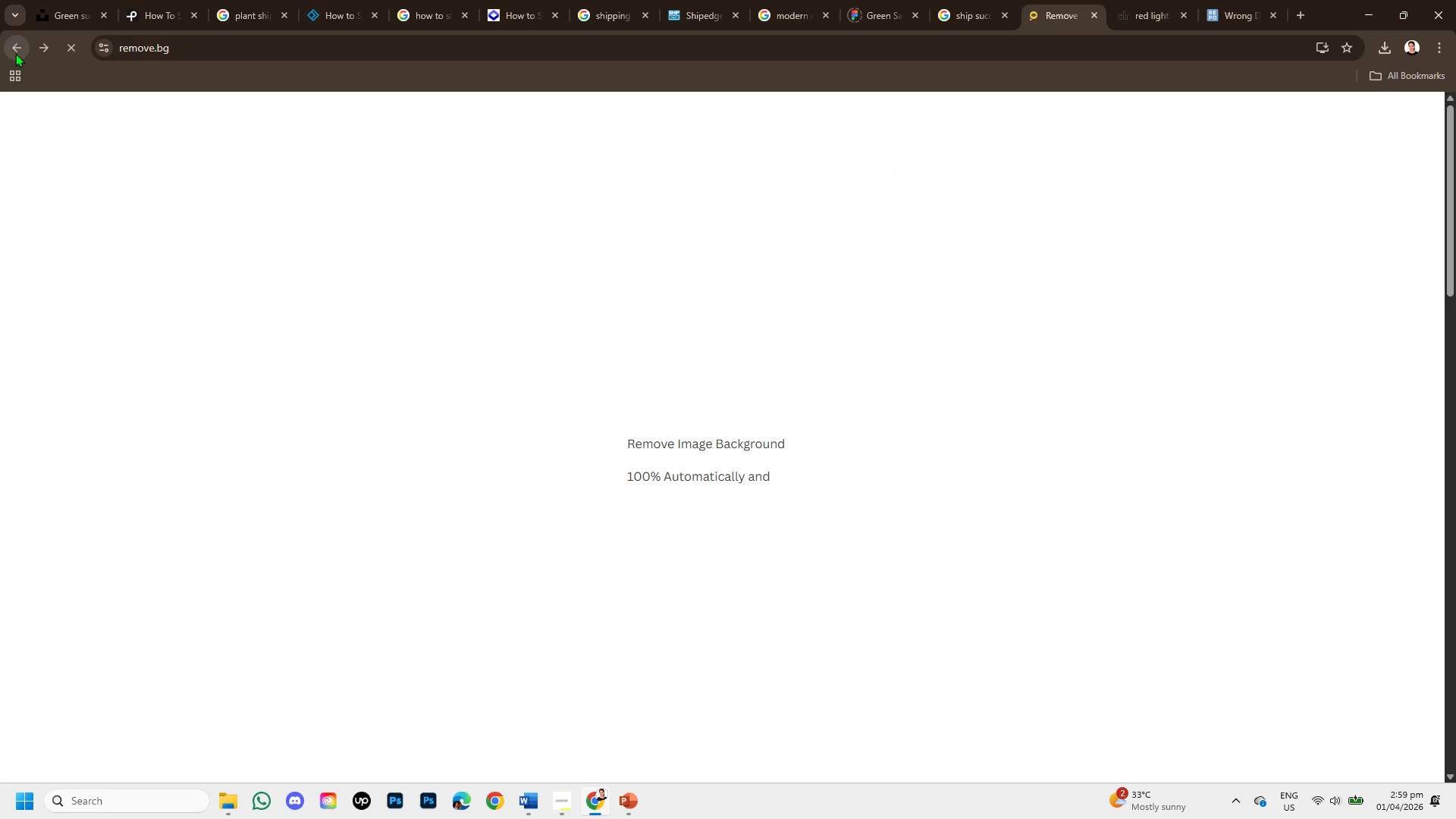 
key(Control+V)
 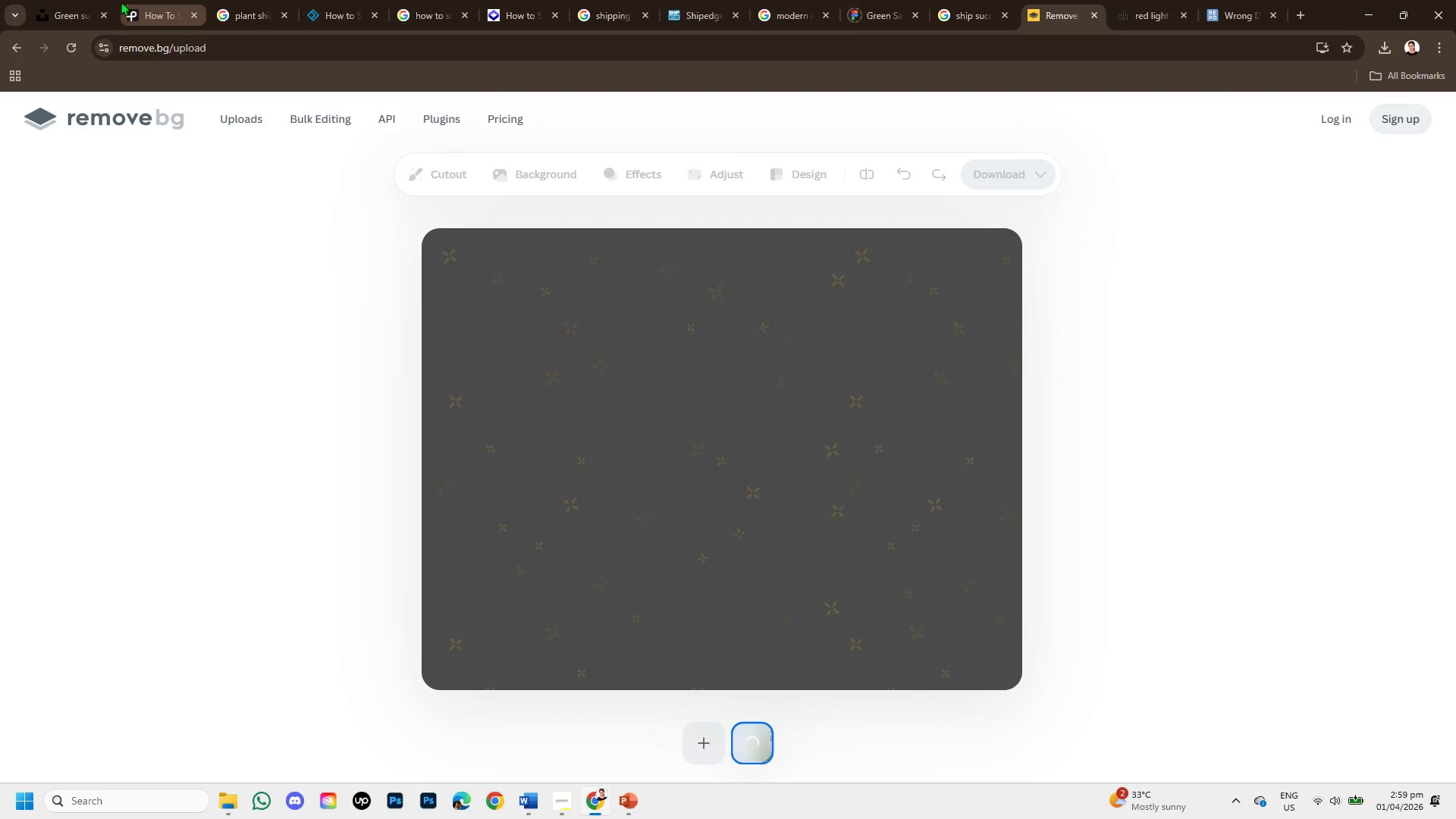 
left_click([82, 0])
 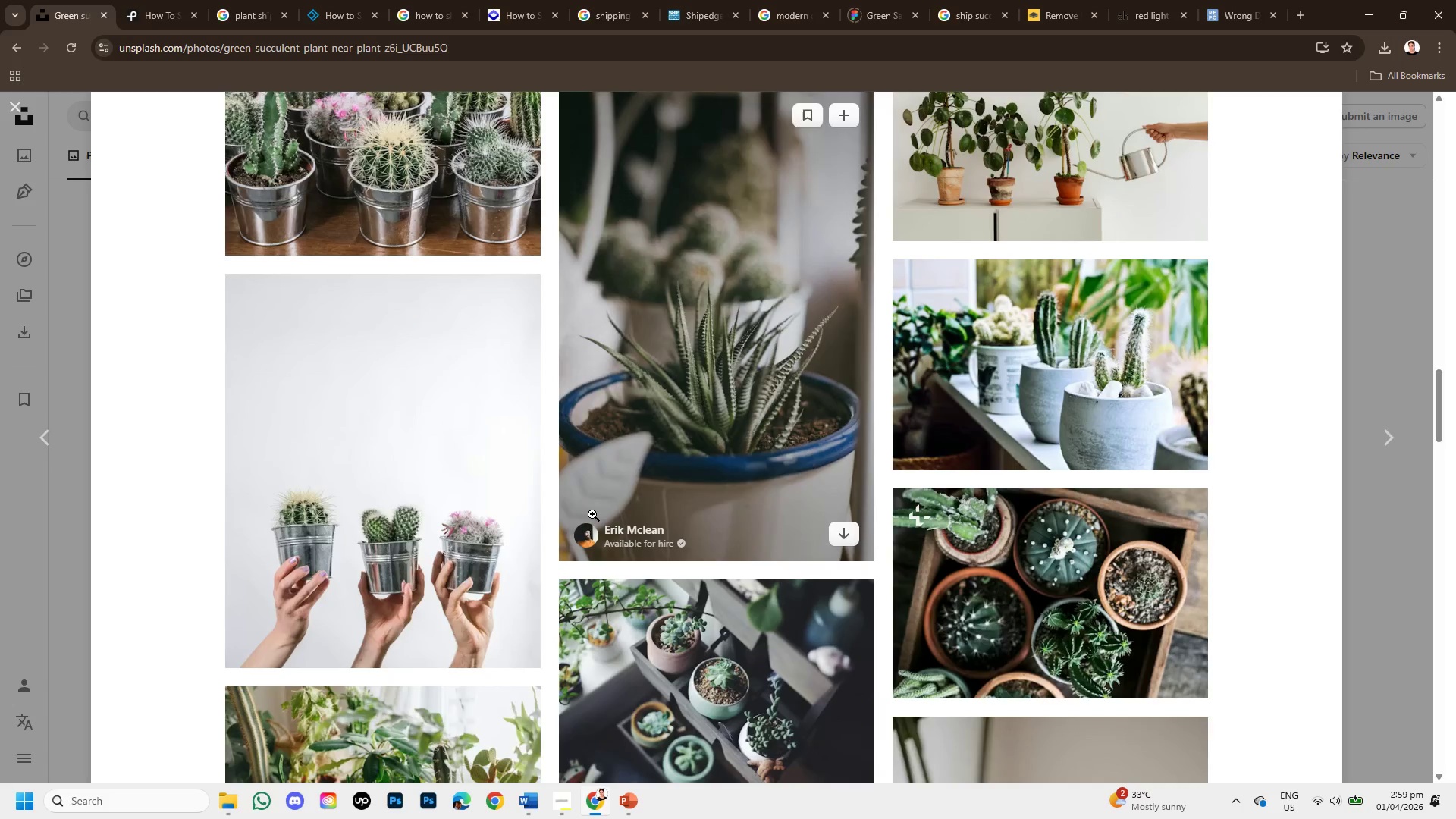 
scroll: coordinate [601, 583], scroll_direction: down, amount: 11.0
 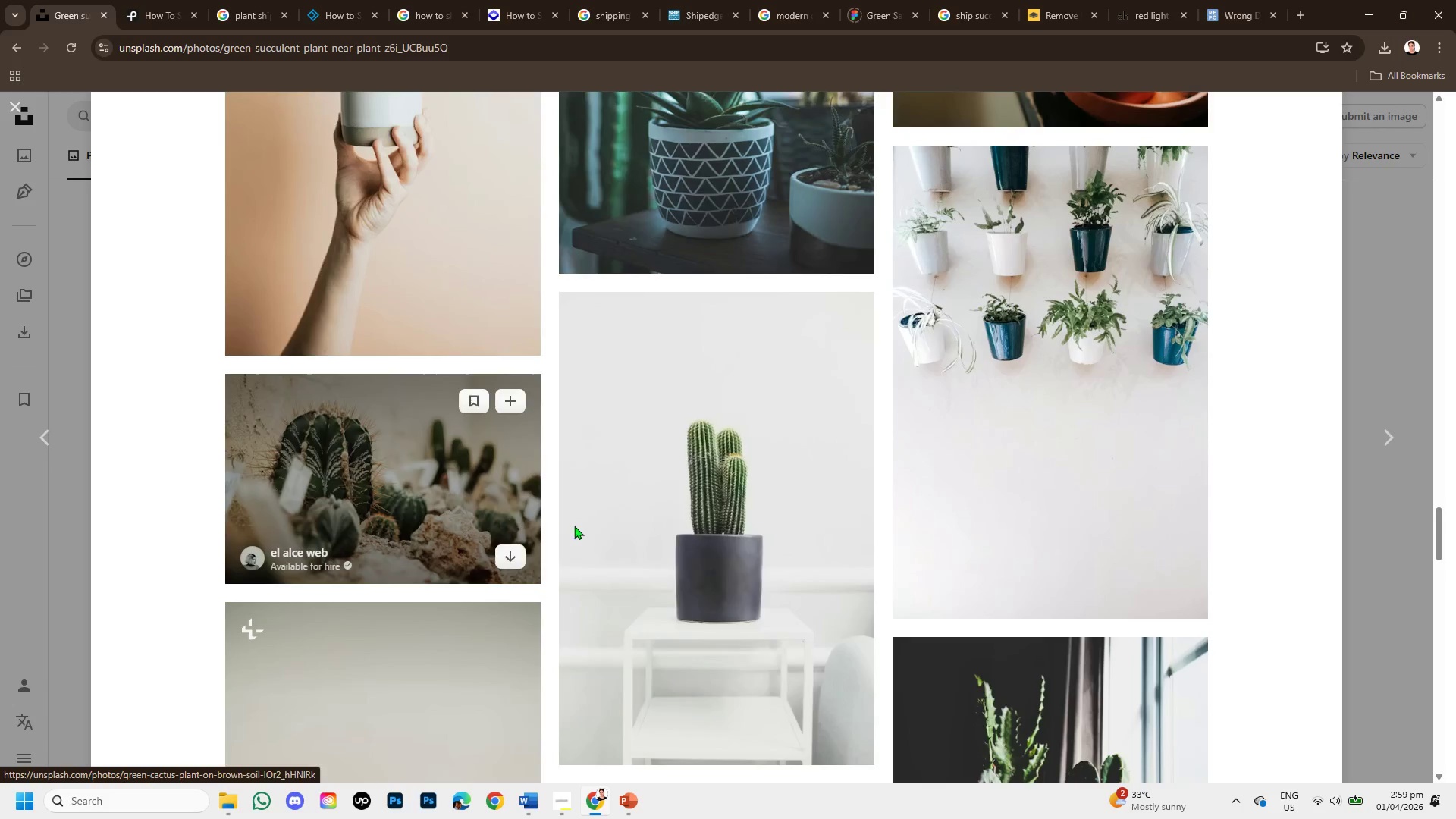 
scroll: coordinate [673, 528], scroll_direction: down, amount: 2.0
 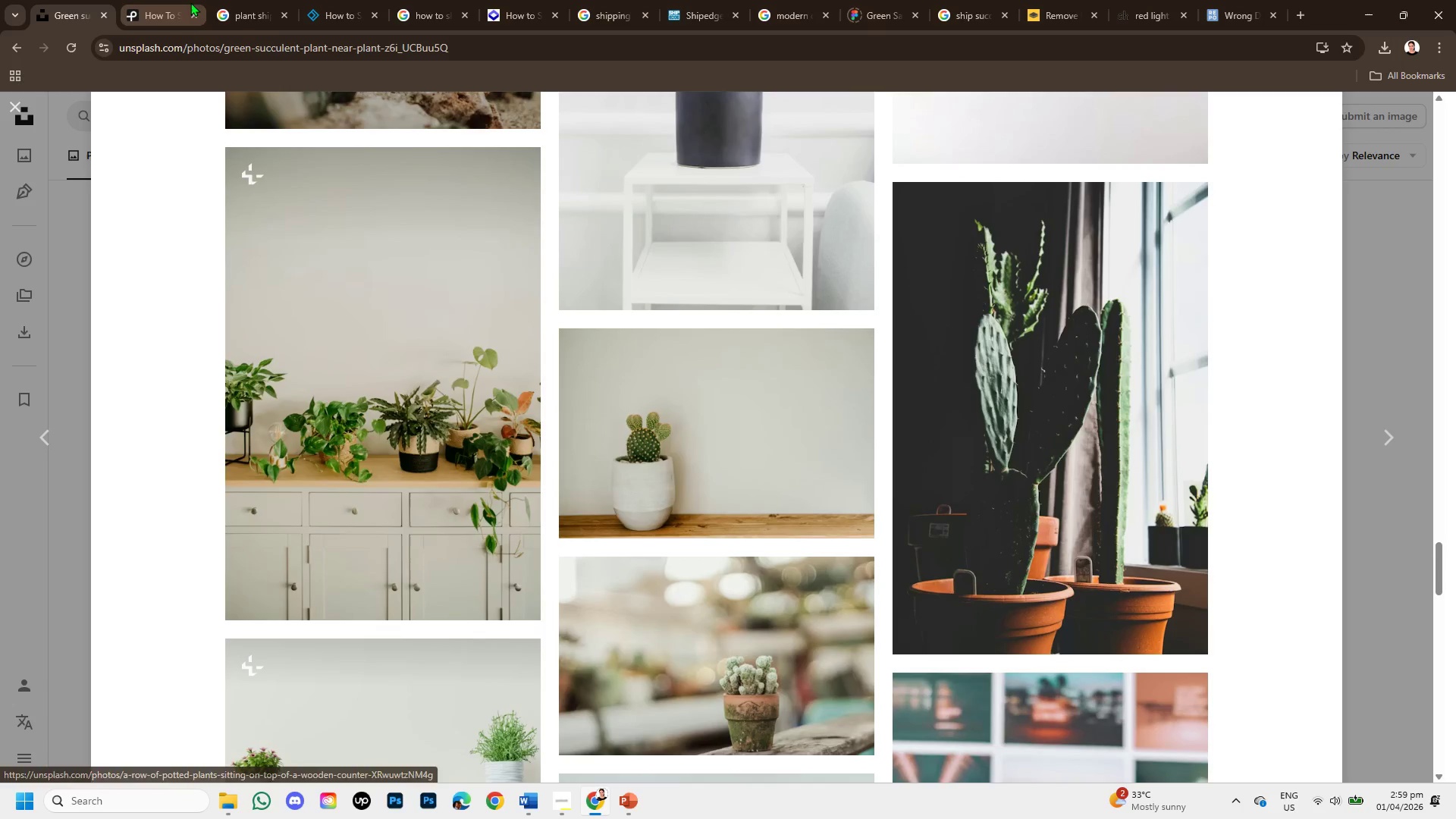 
left_click([155, 0])
 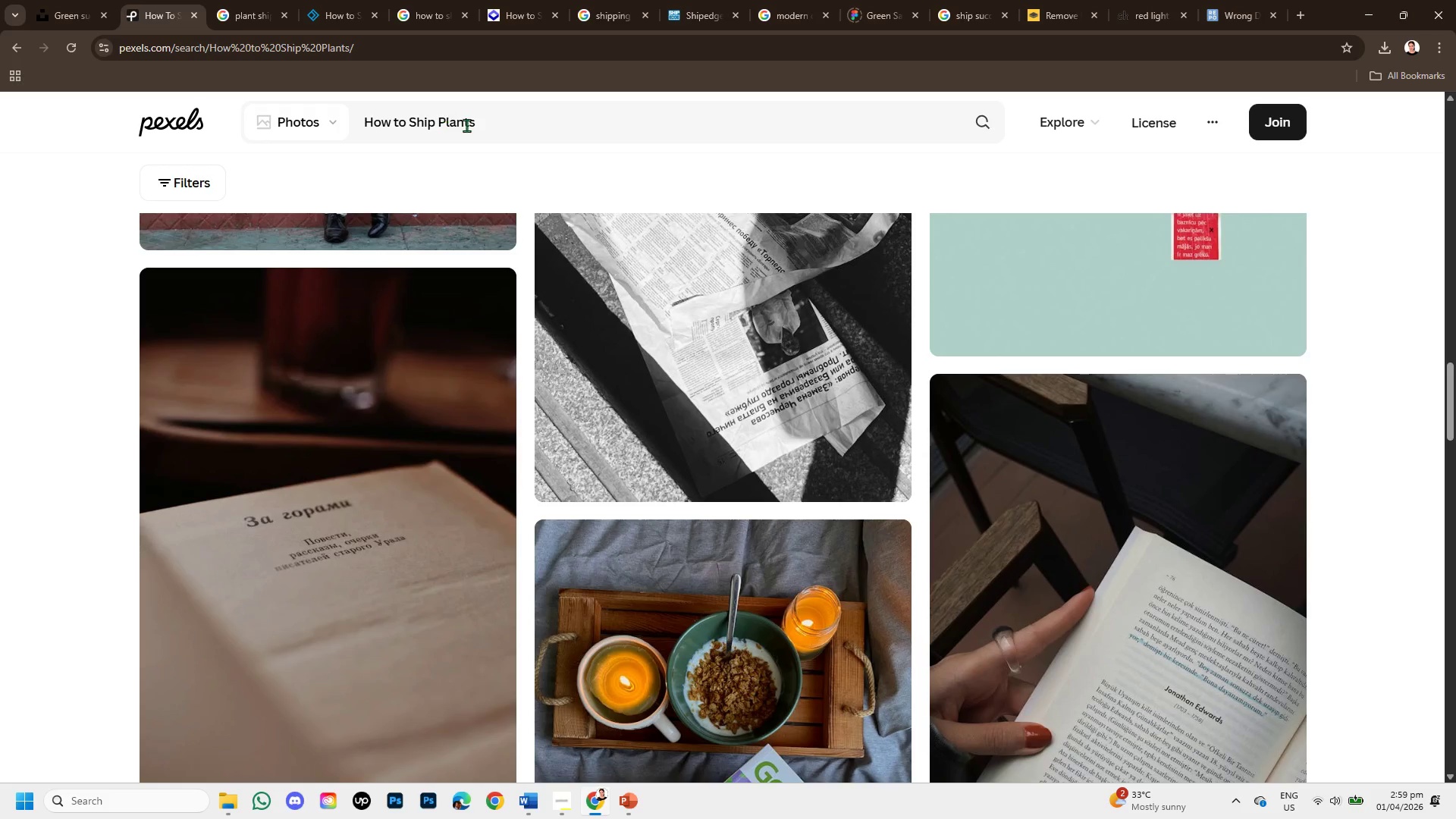 
left_click_drag(start_coordinate=[488, 118], to_coordinate=[302, 111])
 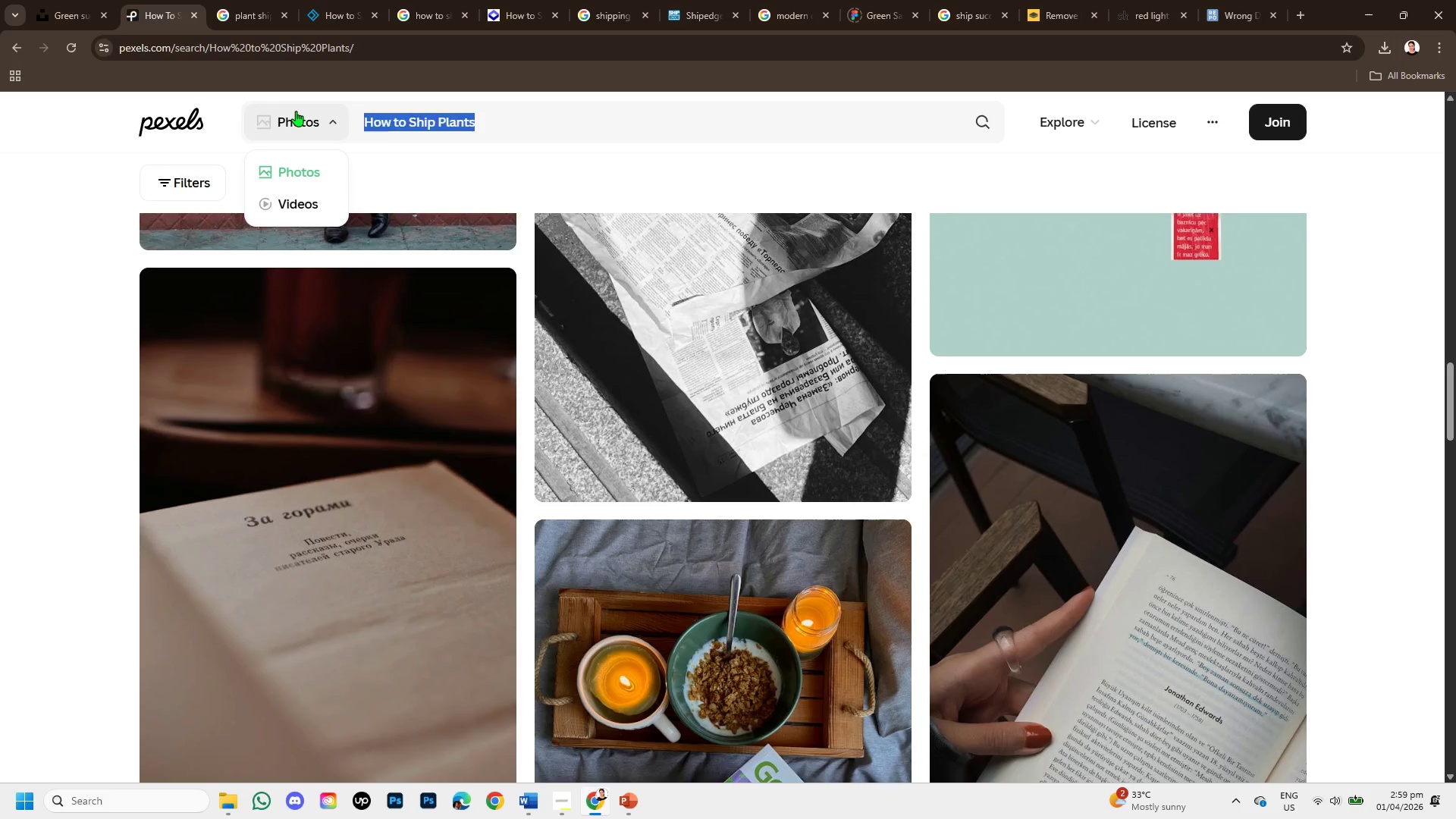 
key(Backspace)
type(LANTS ACKAGING )
 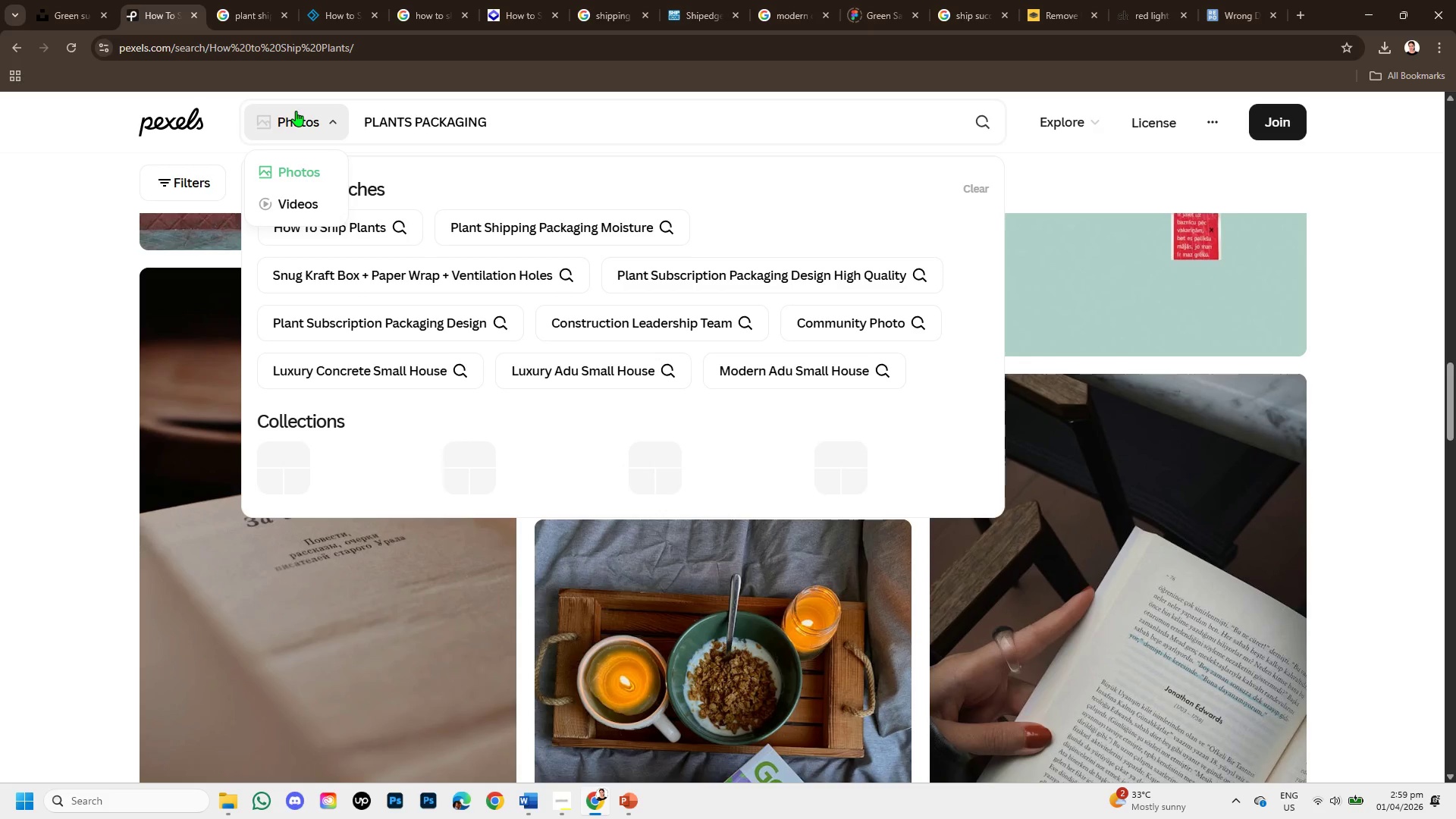 
hold_key(key=P, duration=1.55)
 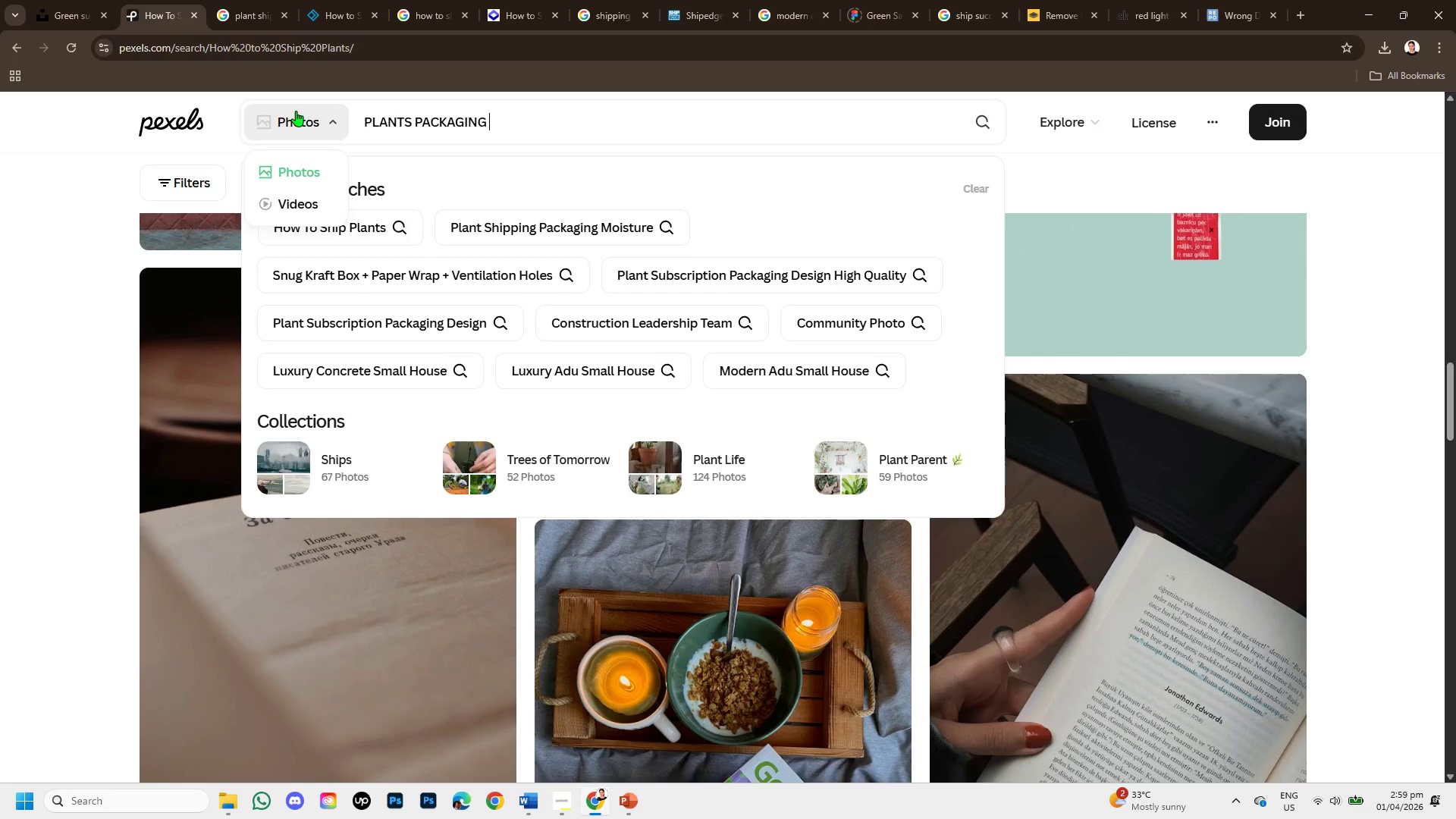 
key(Enter)
 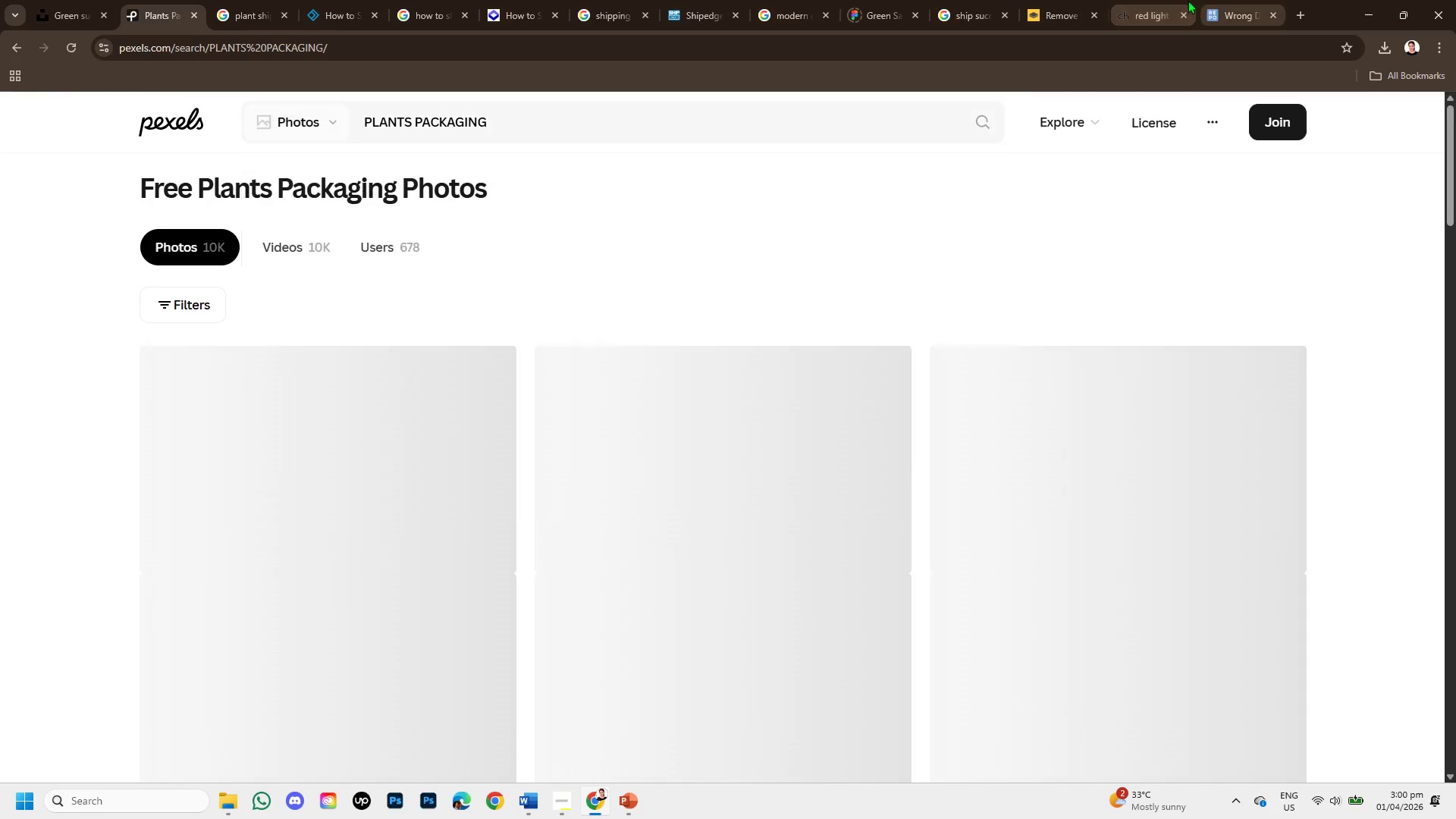 
left_click([1072, 0])
 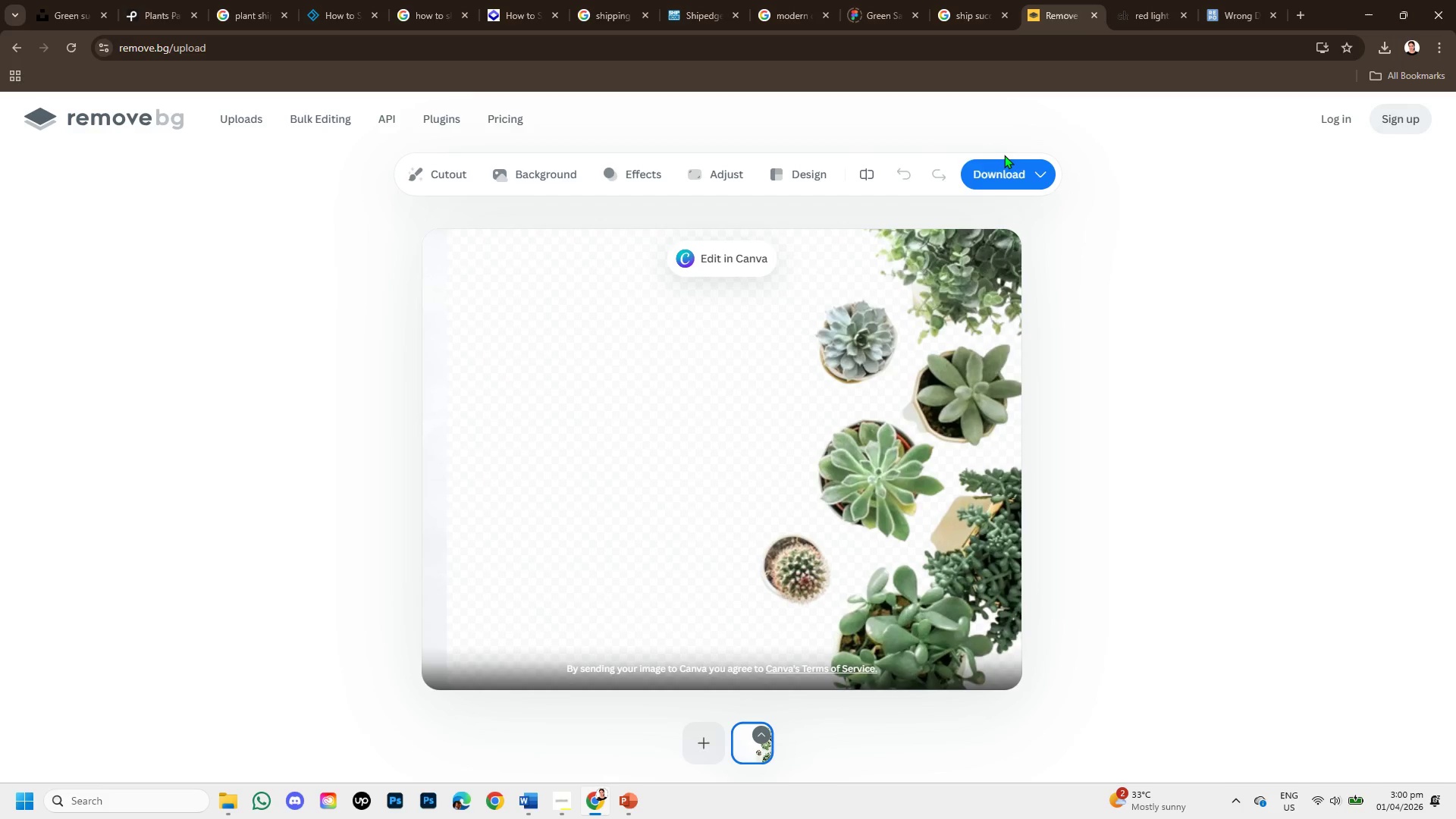 
left_click([1012, 167])
 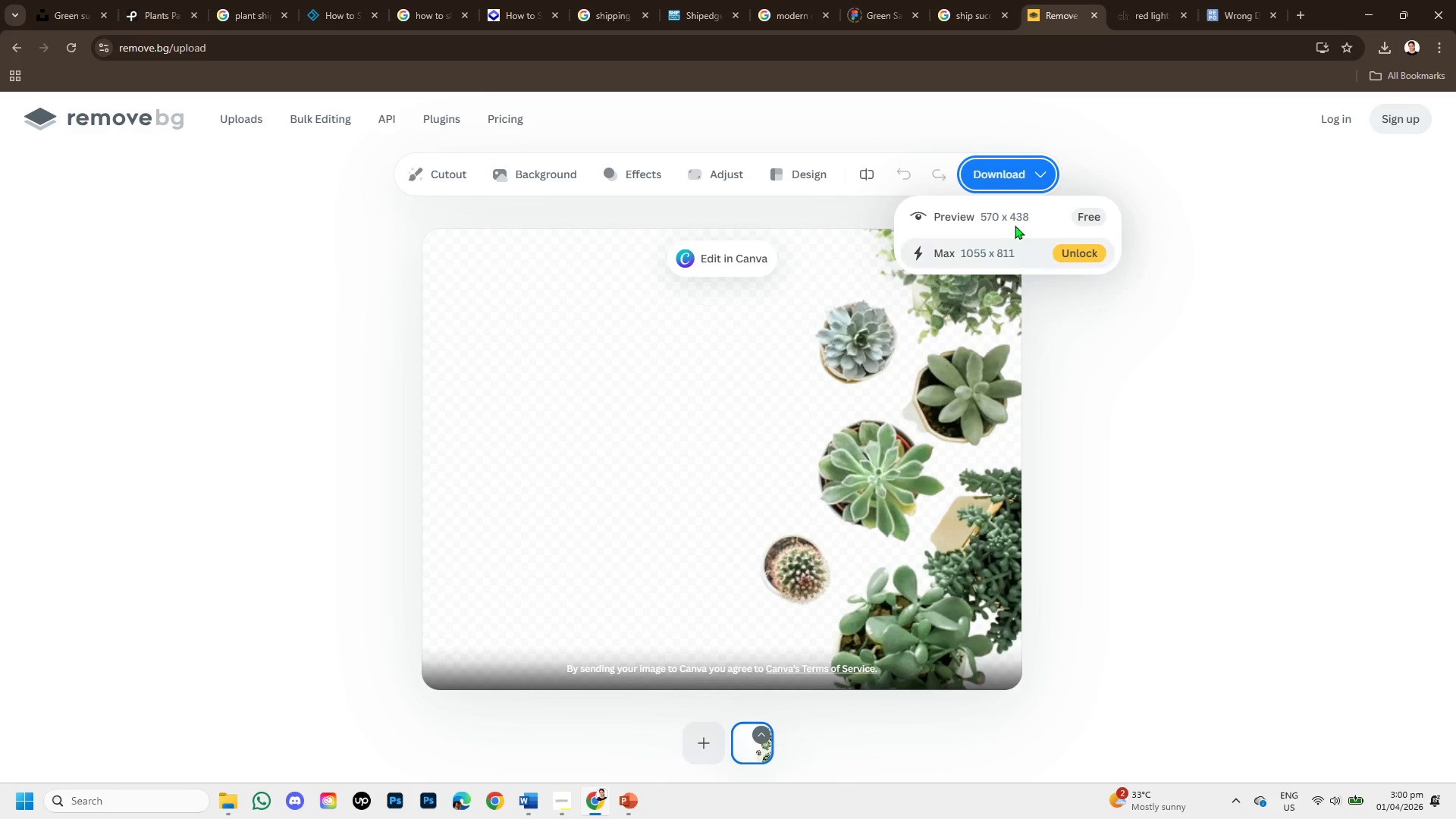 
left_click([1012, 217])
 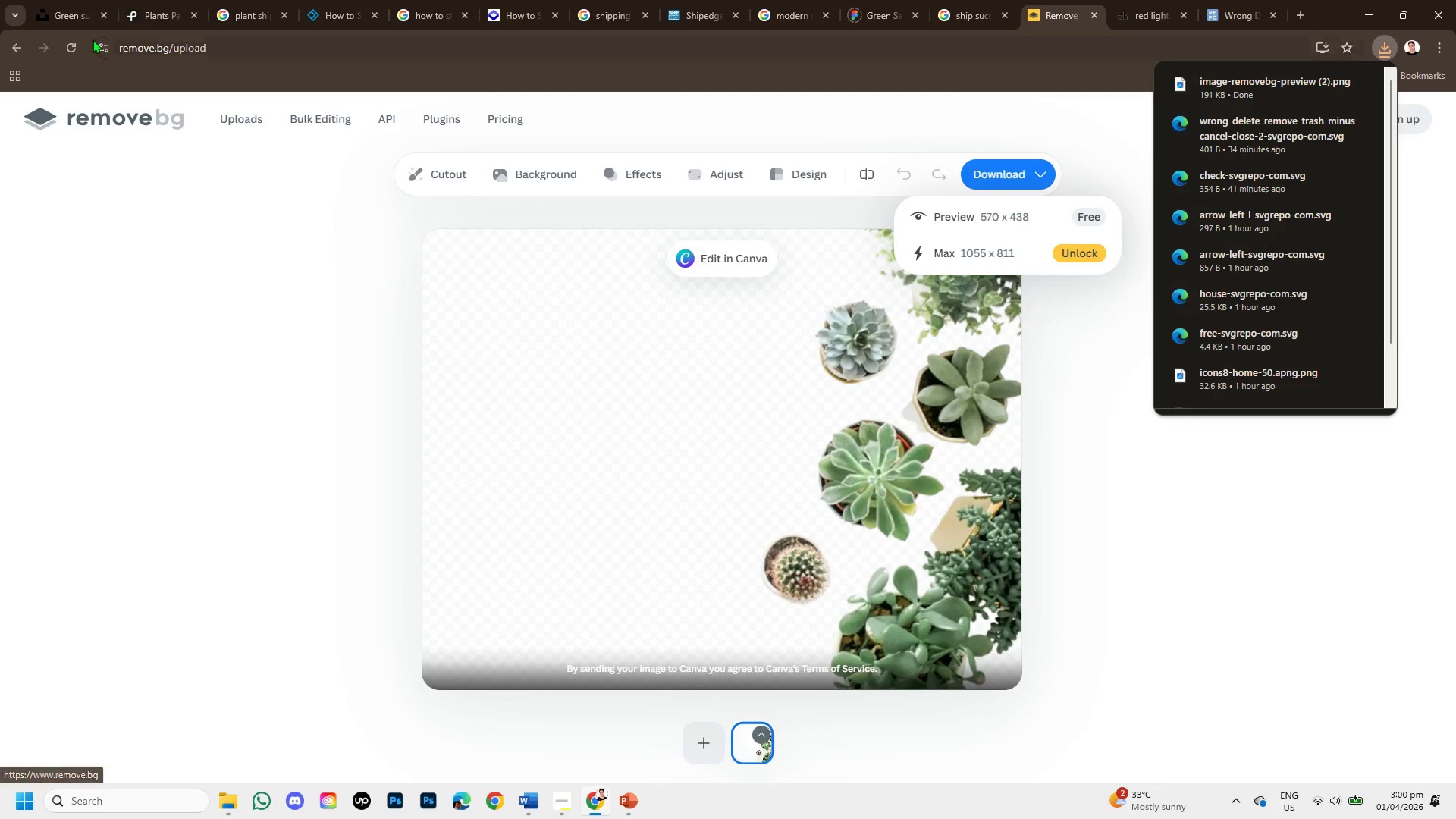 
left_click([143, 1])
 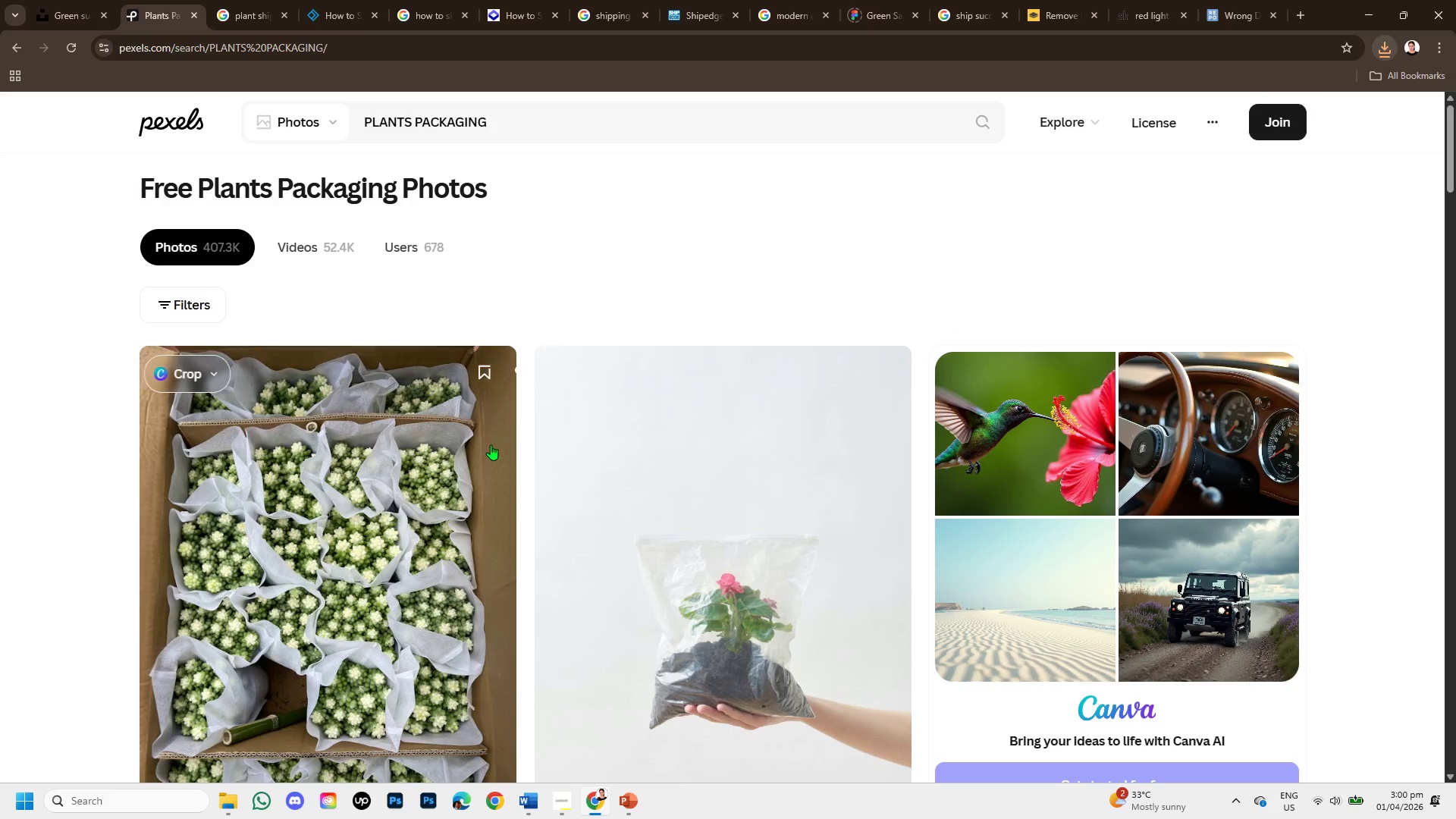 
scroll: coordinate [471, 497], scroll_direction: down, amount: 3.0
 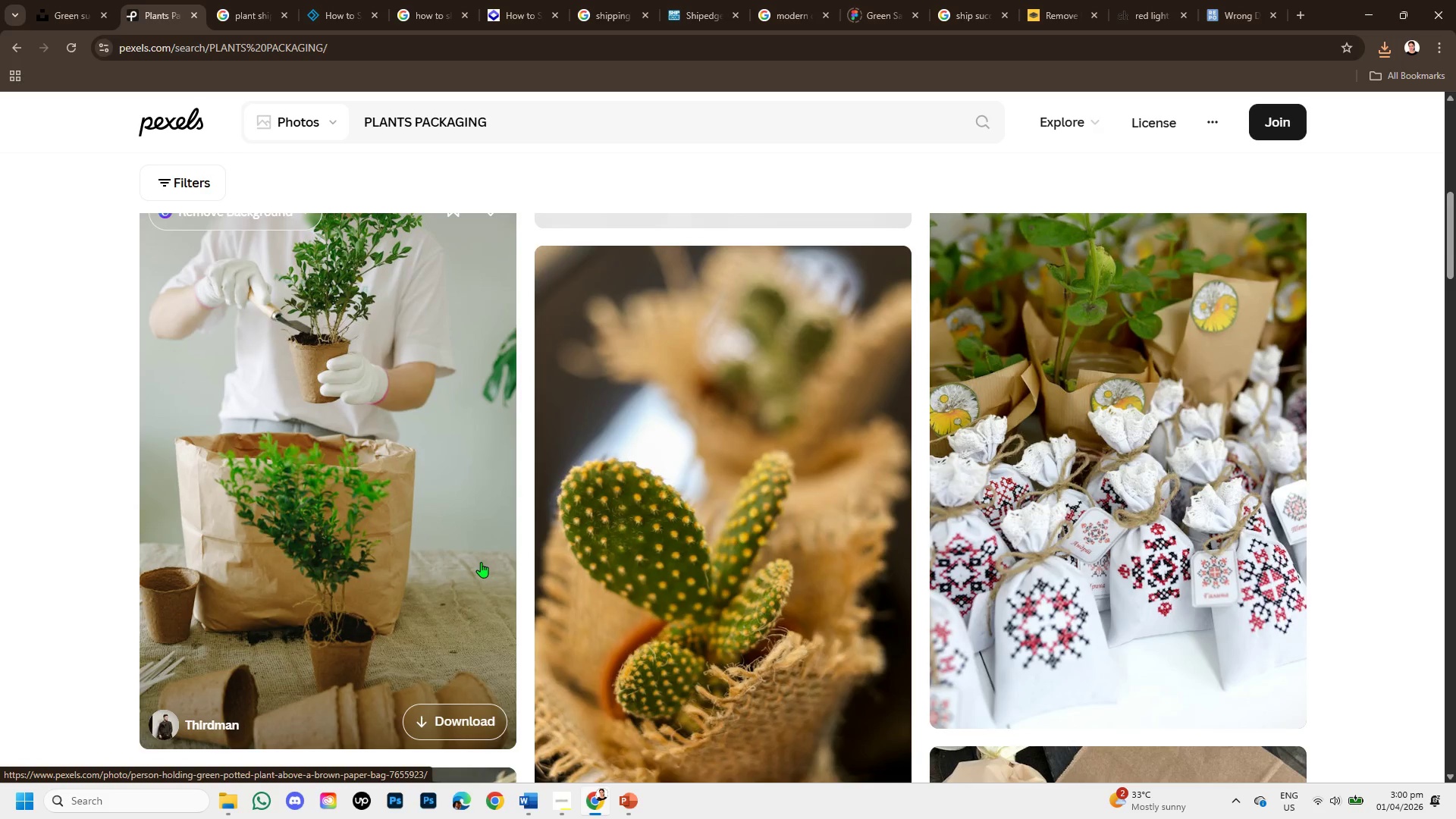 
scroll: coordinate [481, 562], scroll_direction: up, amount: 1.0
 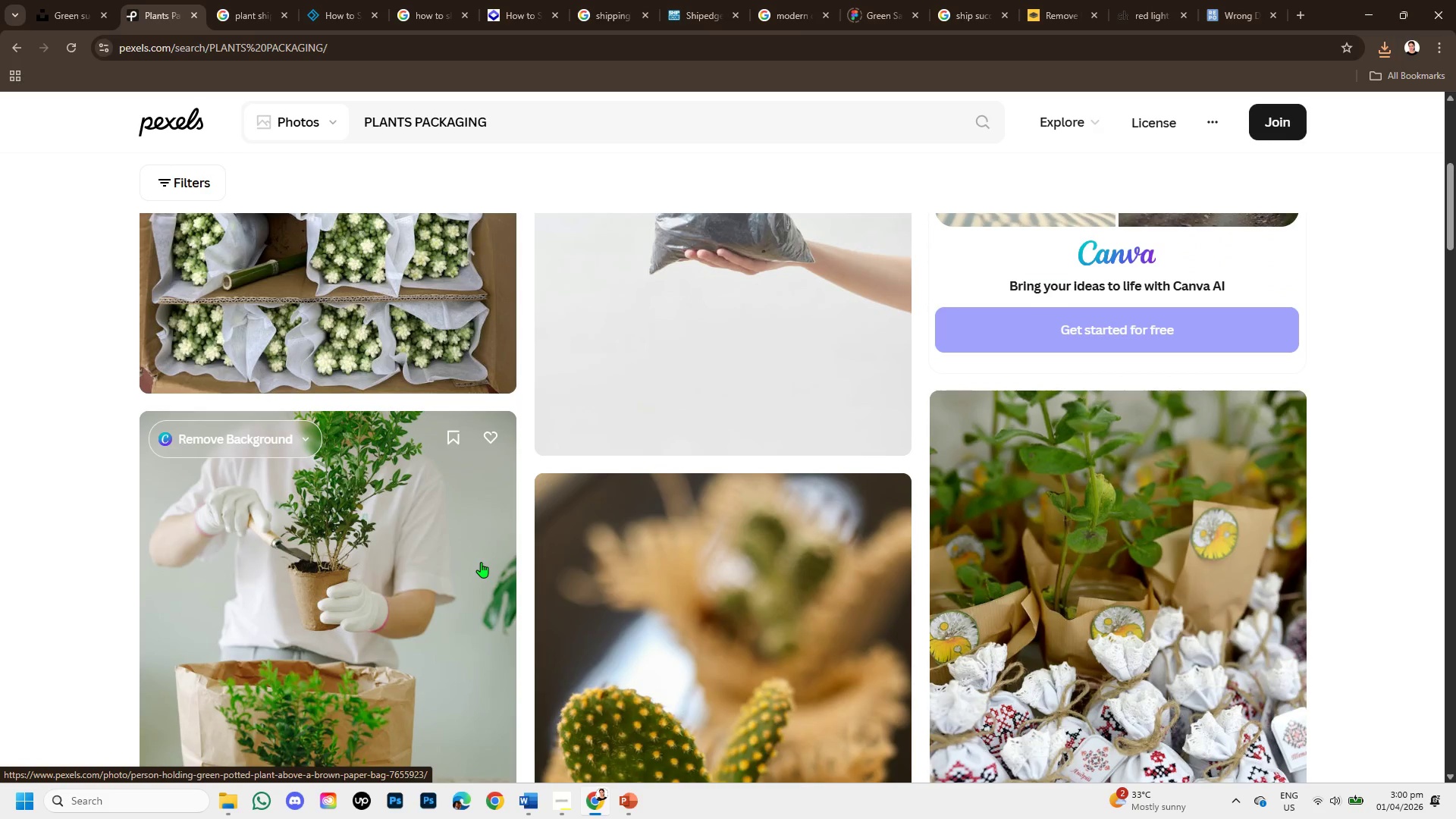 
scroll: coordinate [481, 562], scroll_direction: down, amount: 1.0
 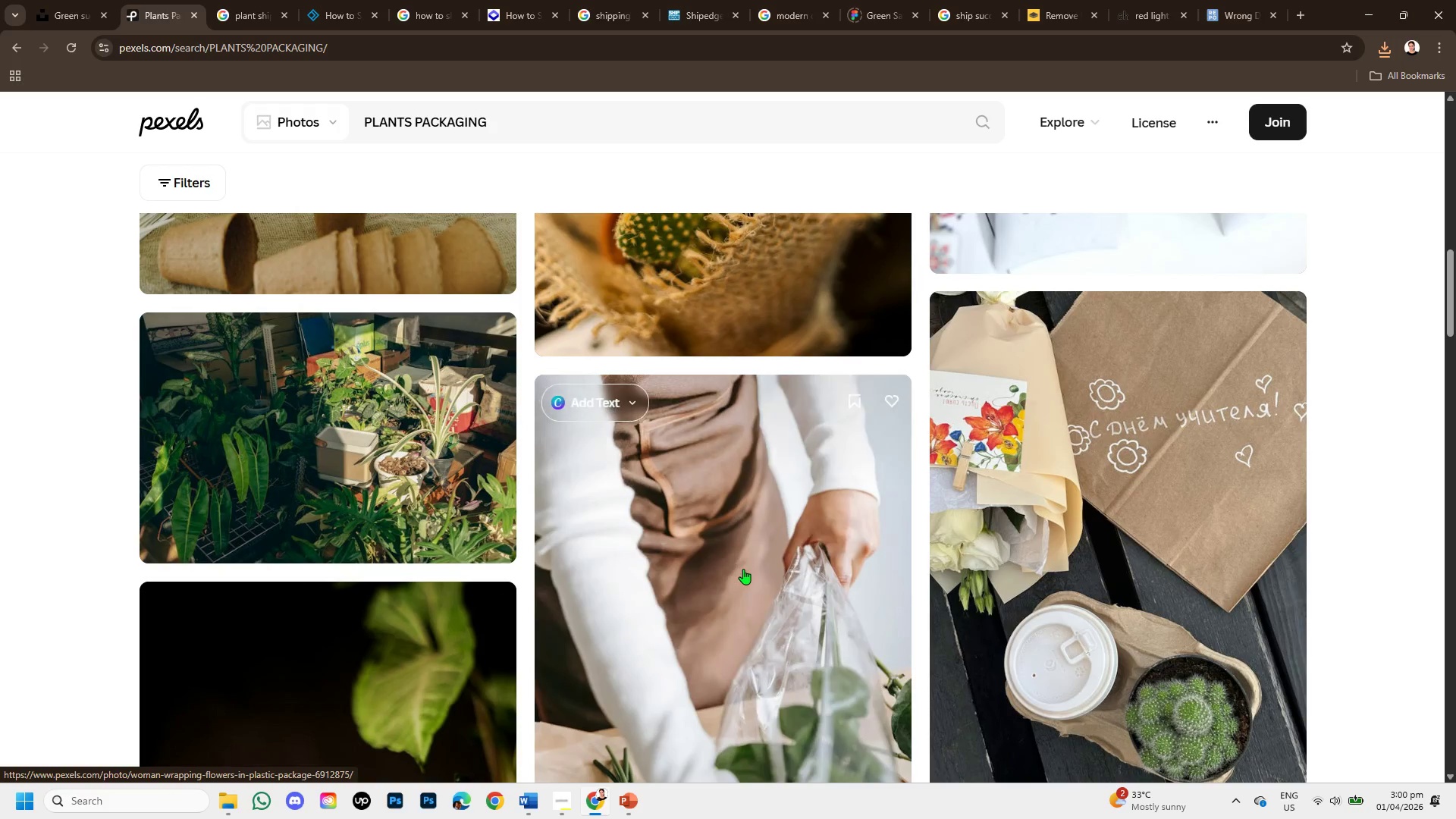 
scroll: coordinate [744, 576], scroll_direction: up, amount: 2.0
 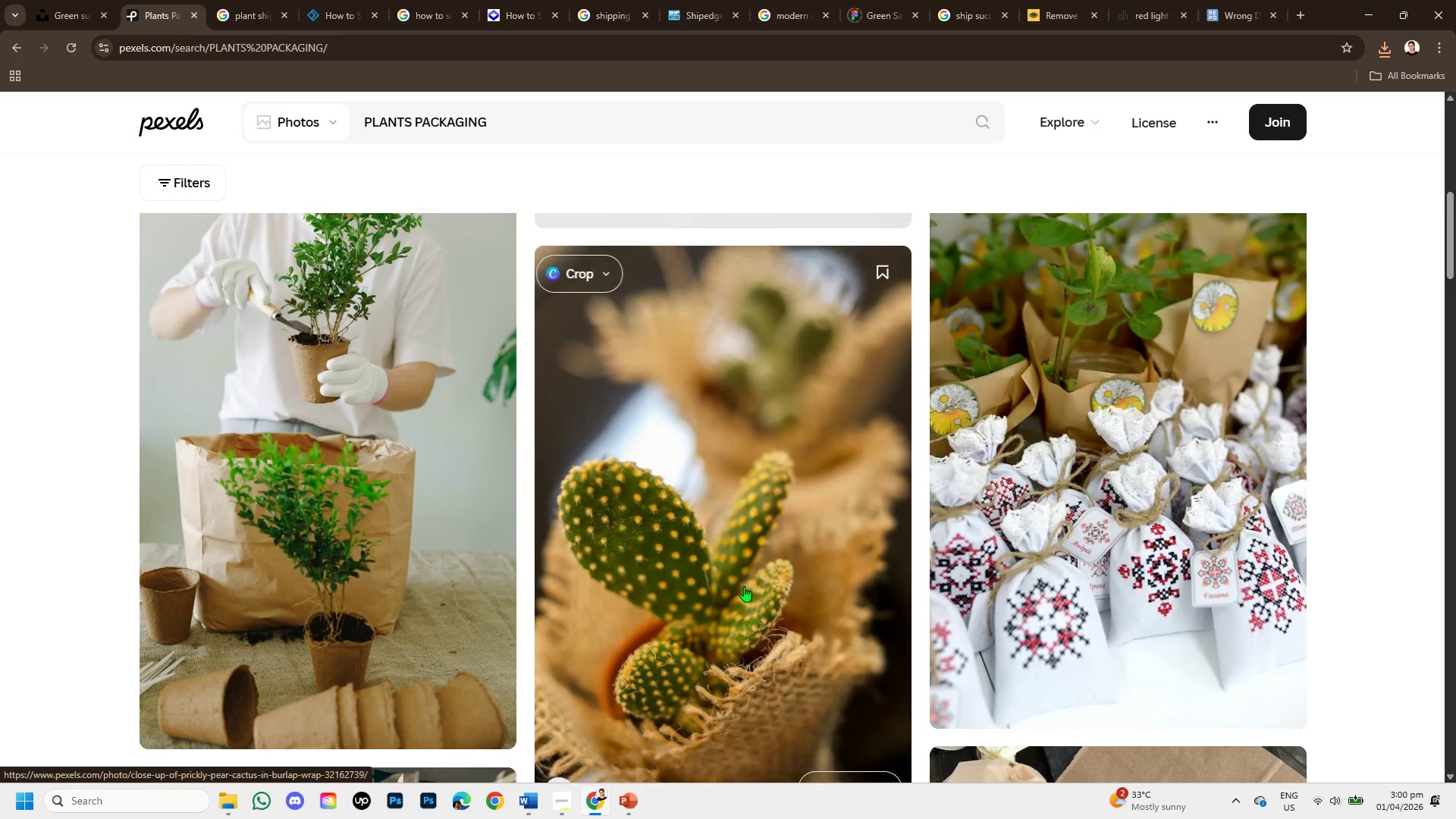 
scroll: coordinate [764, 572], scroll_direction: down, amount: 5.0
 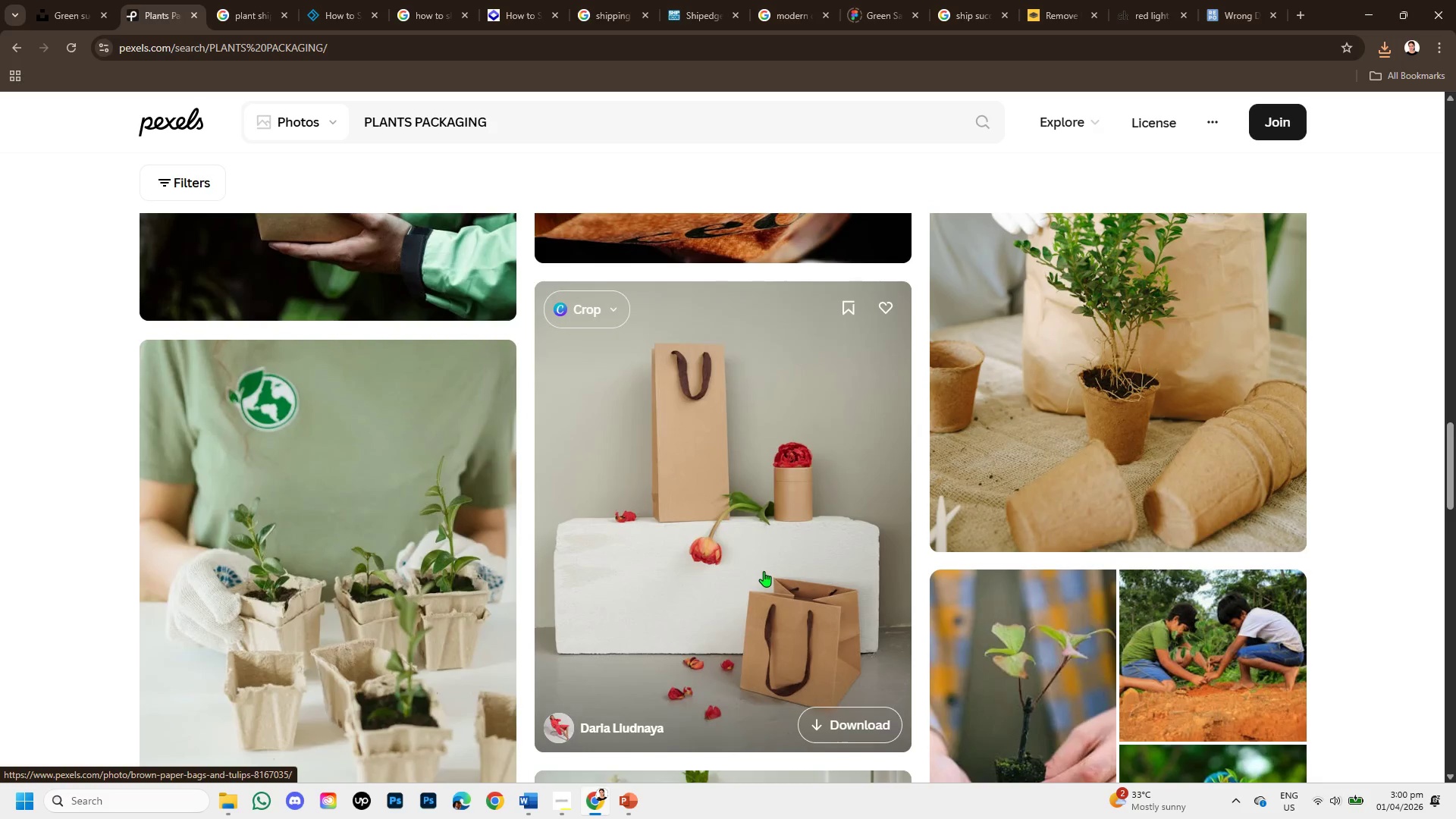 
scroll: coordinate [764, 571], scroll_direction: up, amount: 1.0
 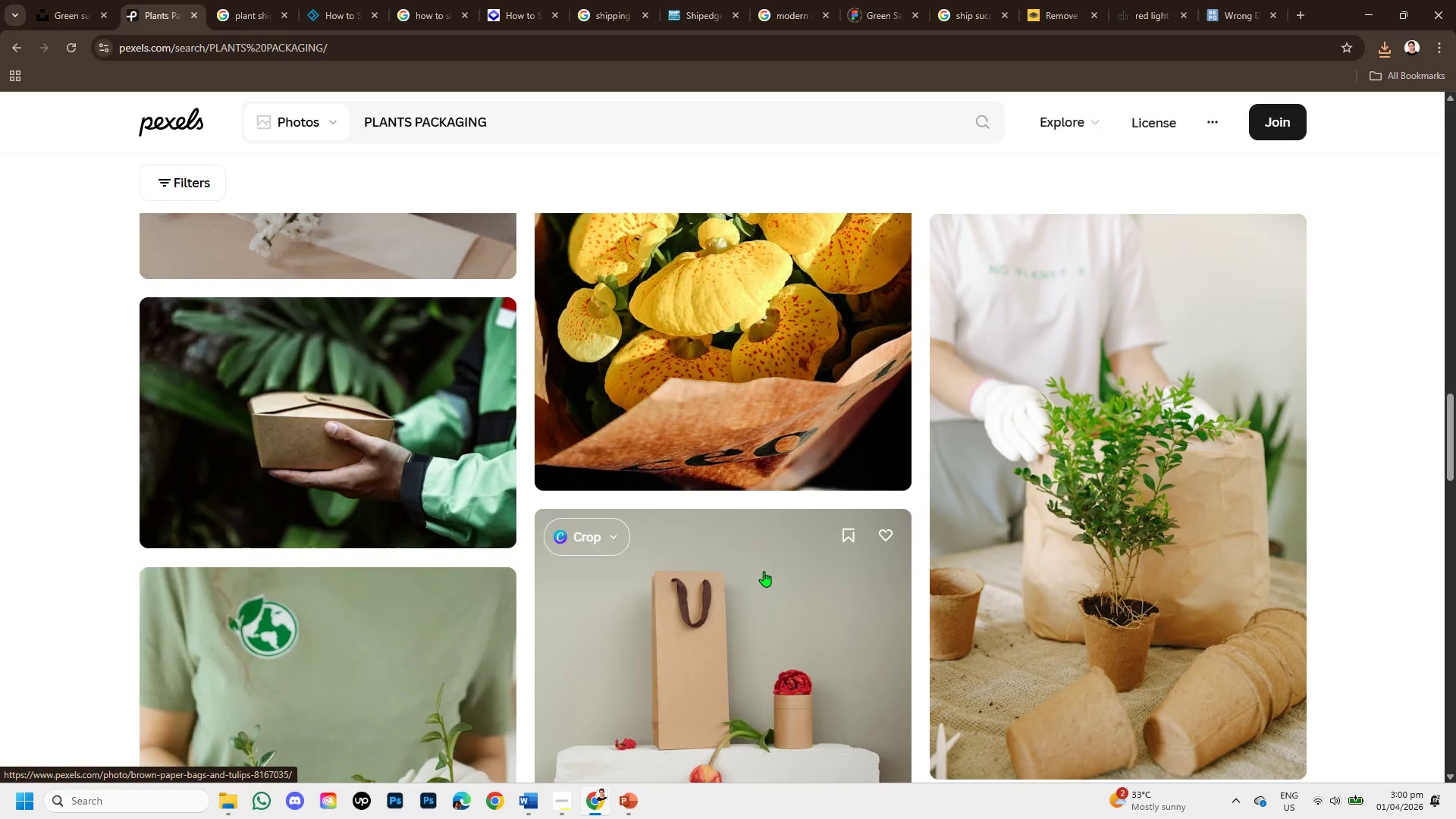 
scroll: coordinate [698, 718], scroll_direction: down, amount: 8.0
 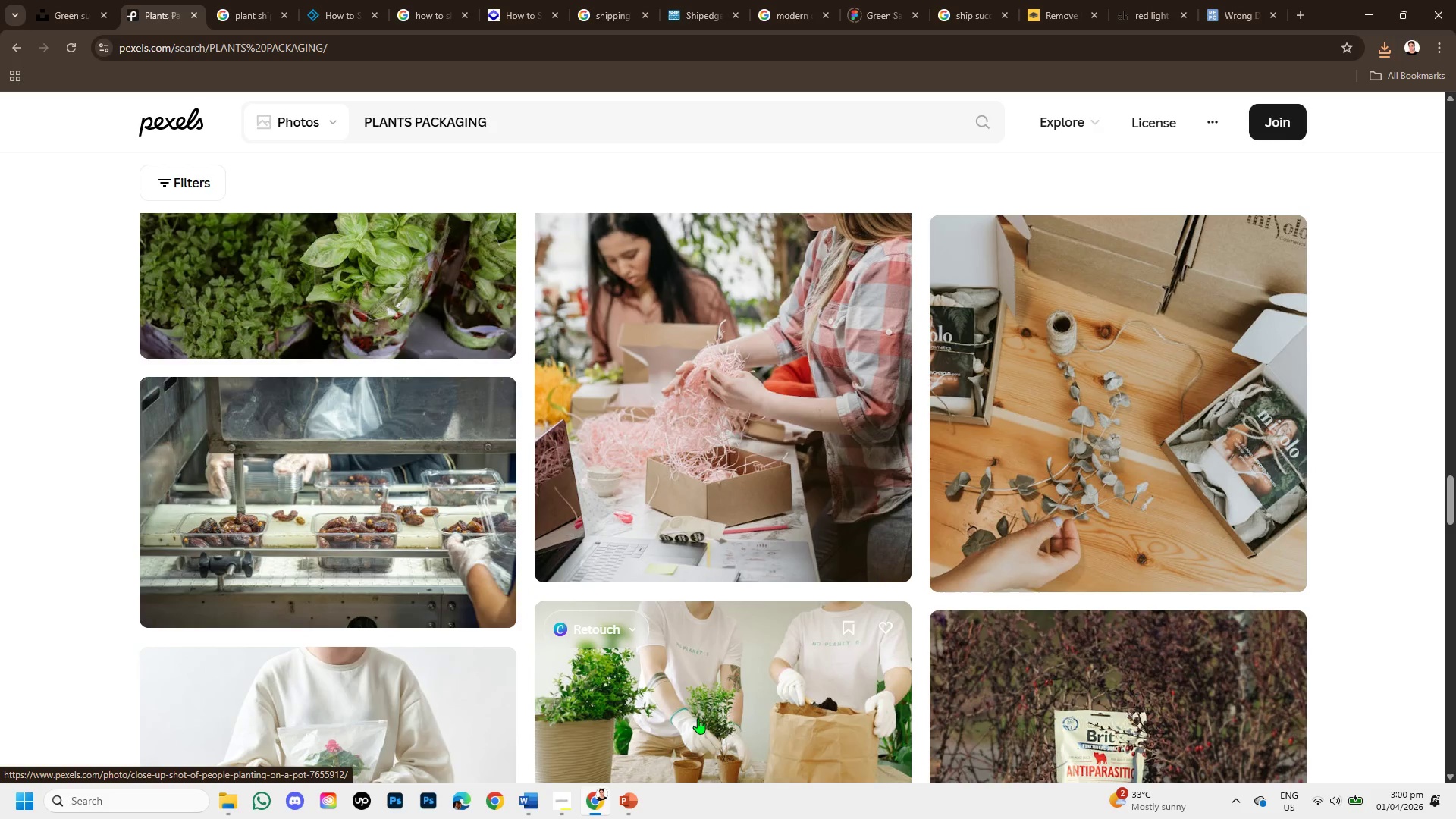 
scroll: coordinate [693, 703], scroll_direction: up, amount: 2.0
 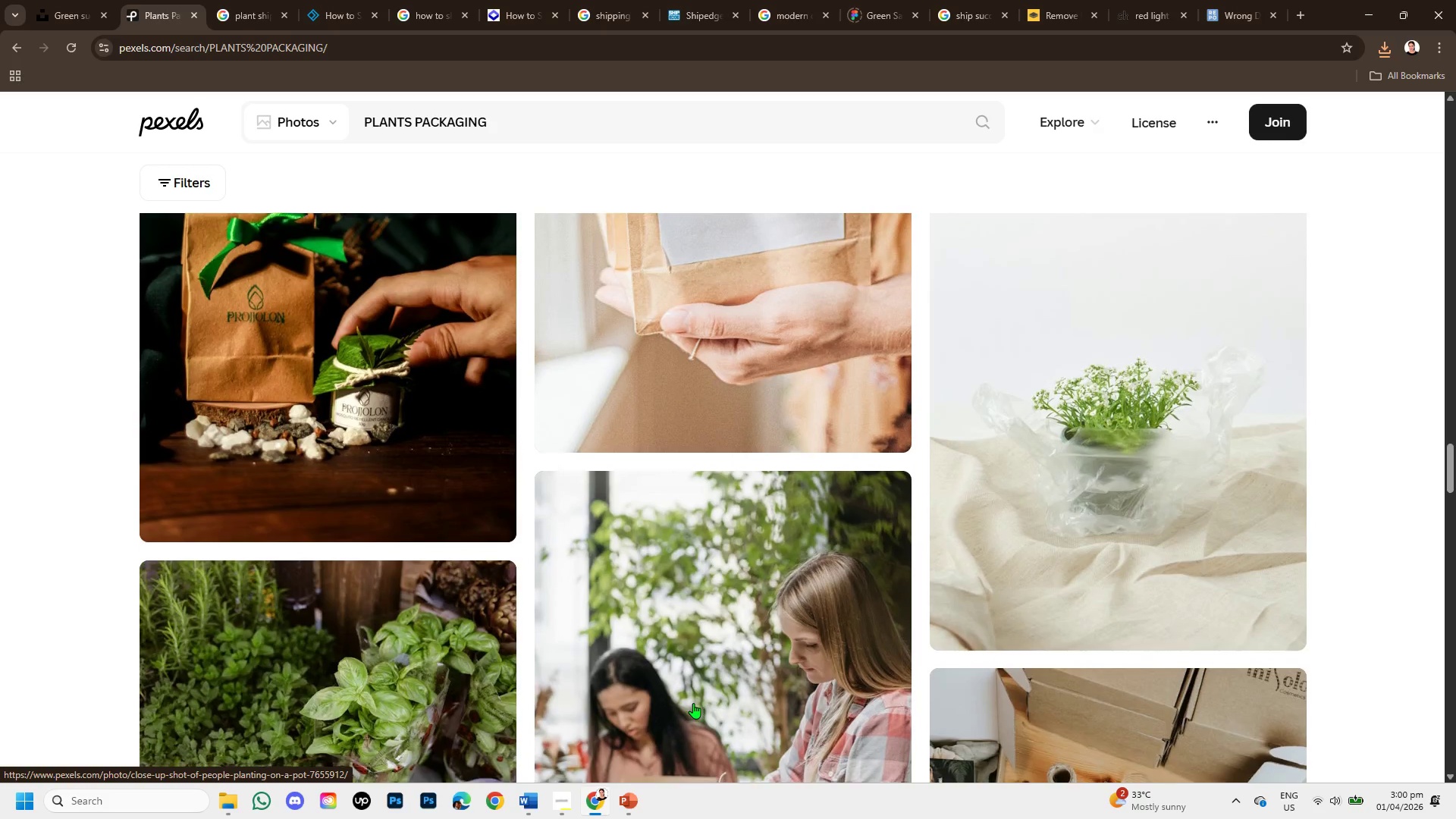 
scroll: coordinate [693, 703], scroll_direction: down, amount: 3.0
 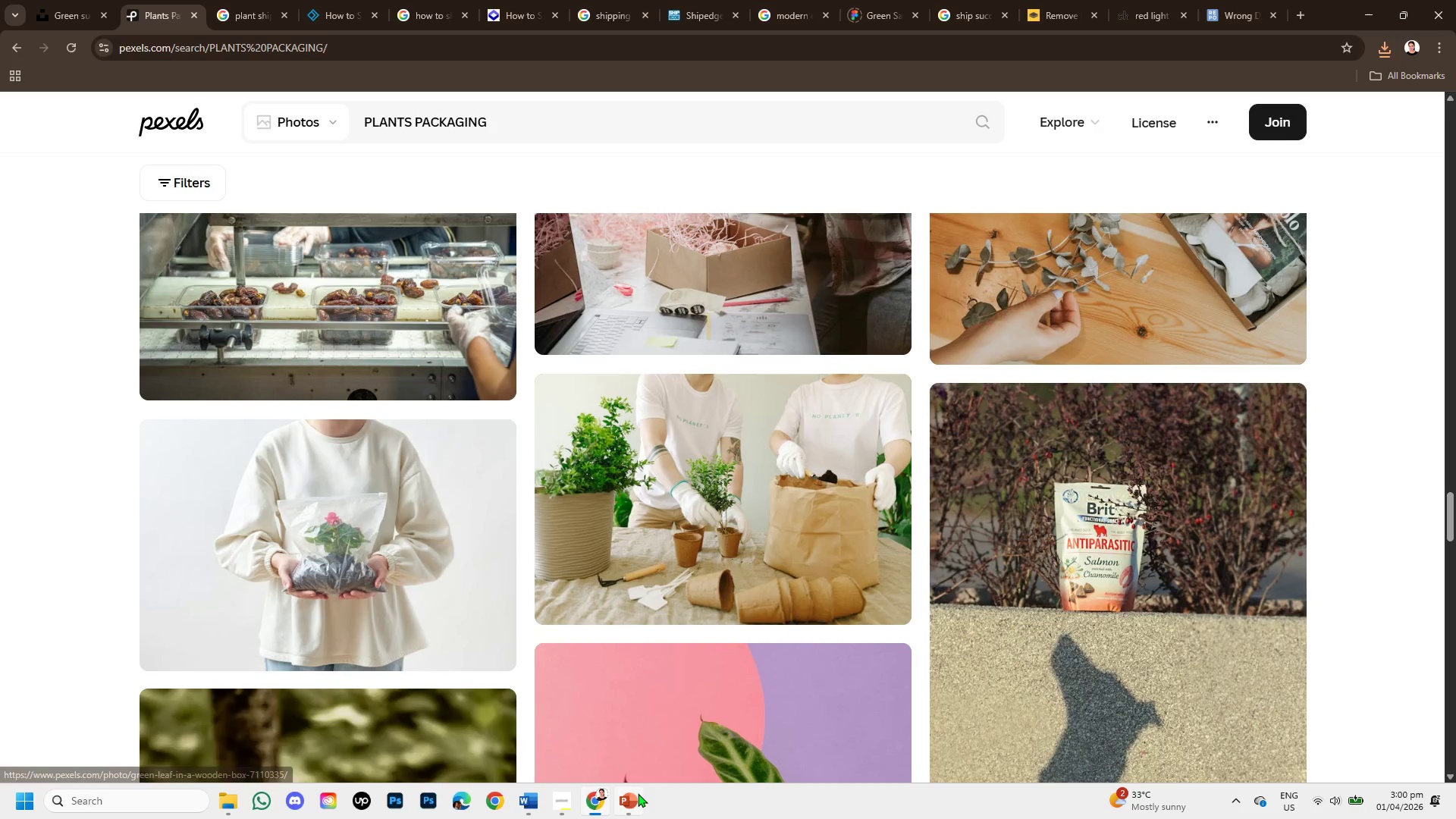 
left_click([635, 795])
 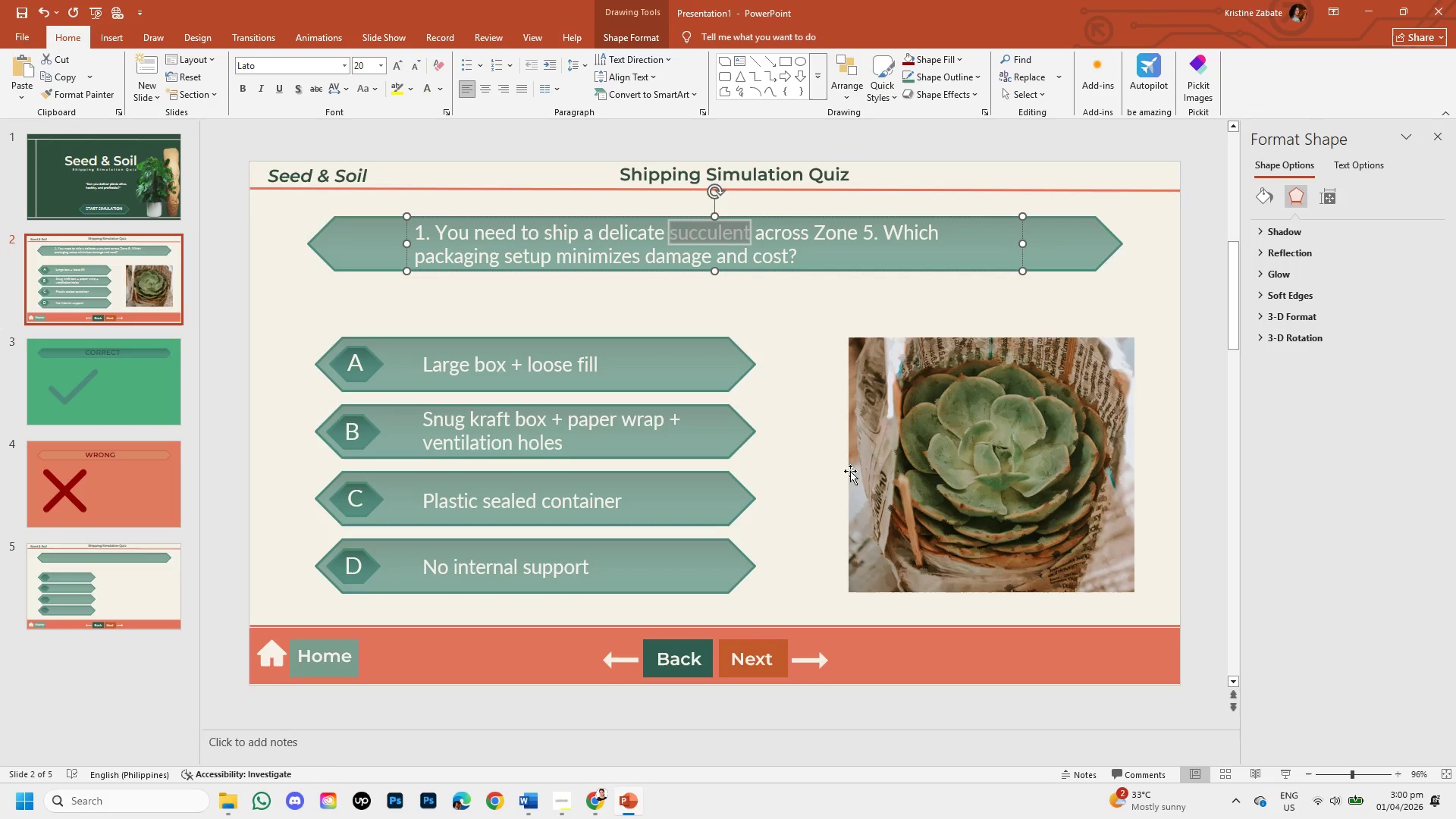 
left_click([935, 522])
 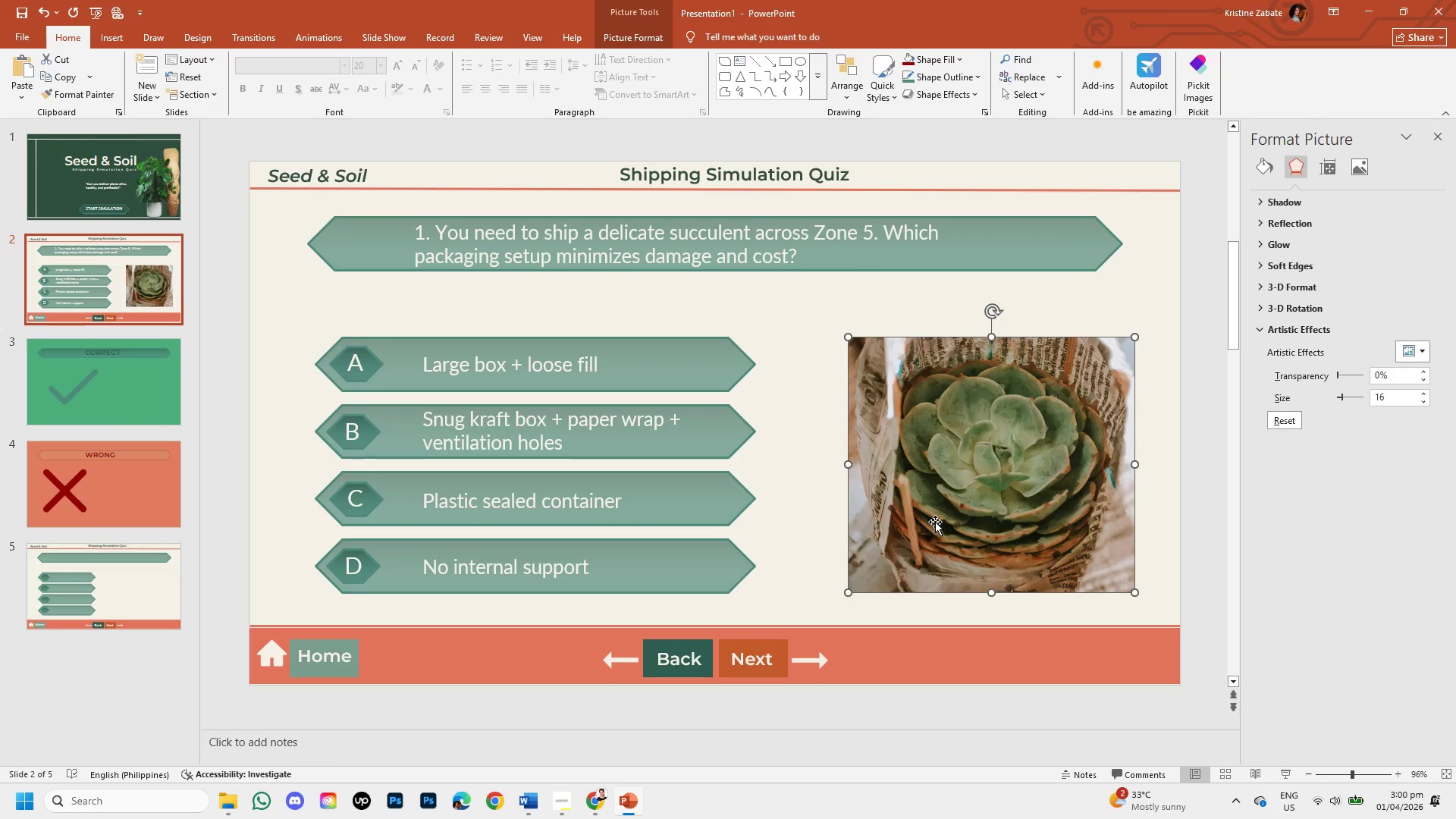 
key(Backspace)
 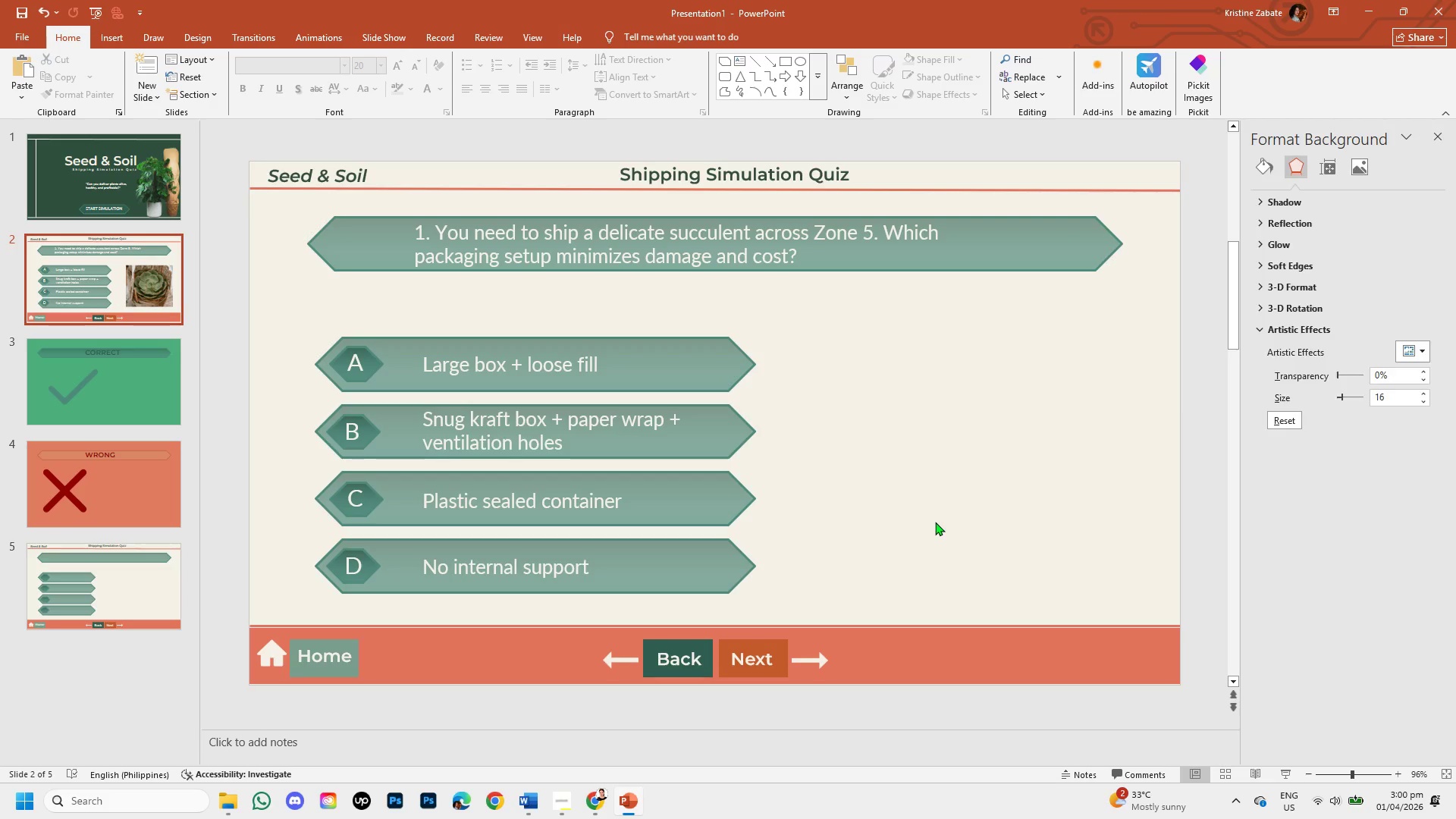 
key(Control+V)
 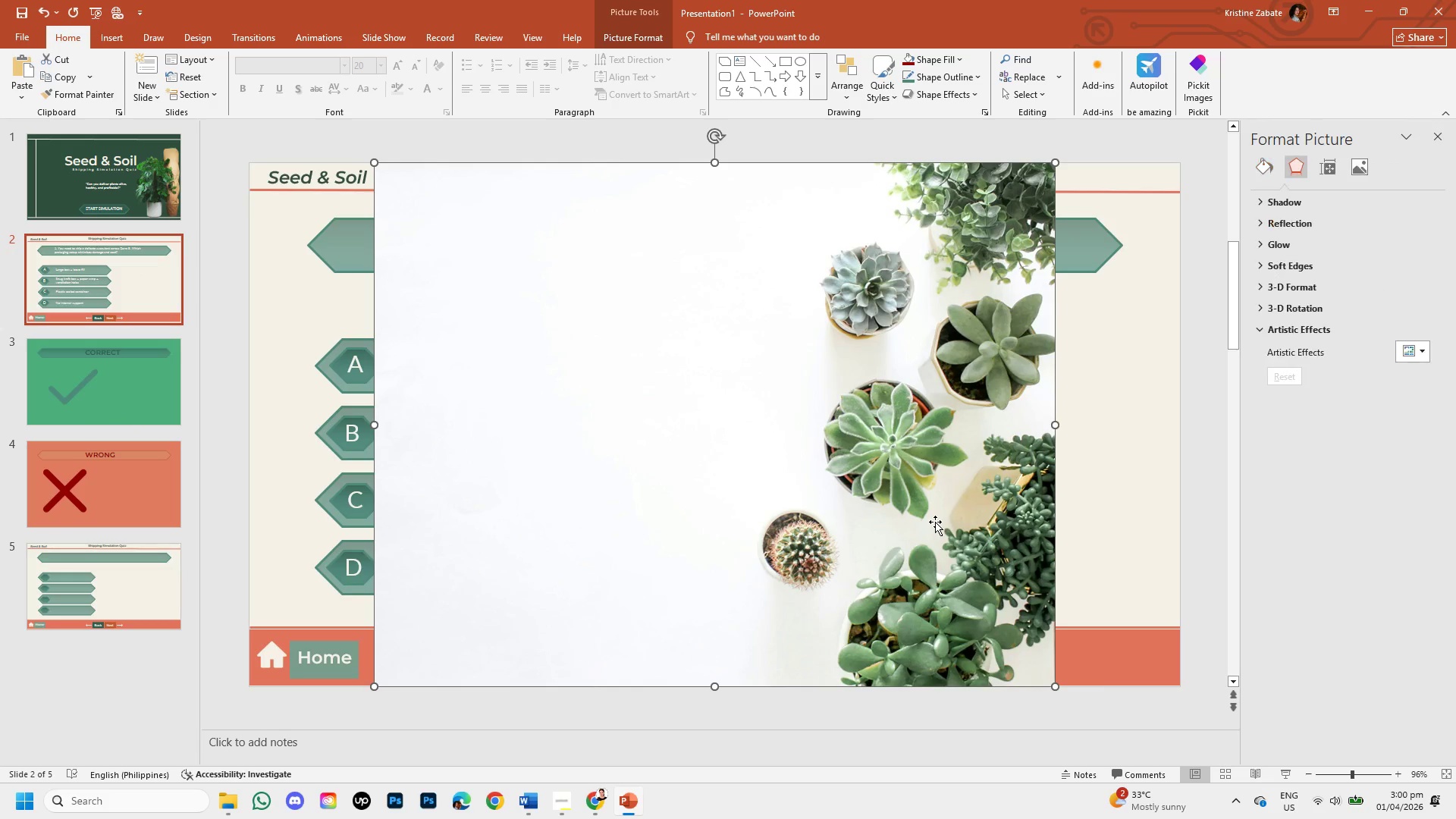 
left_click([935, 522])
 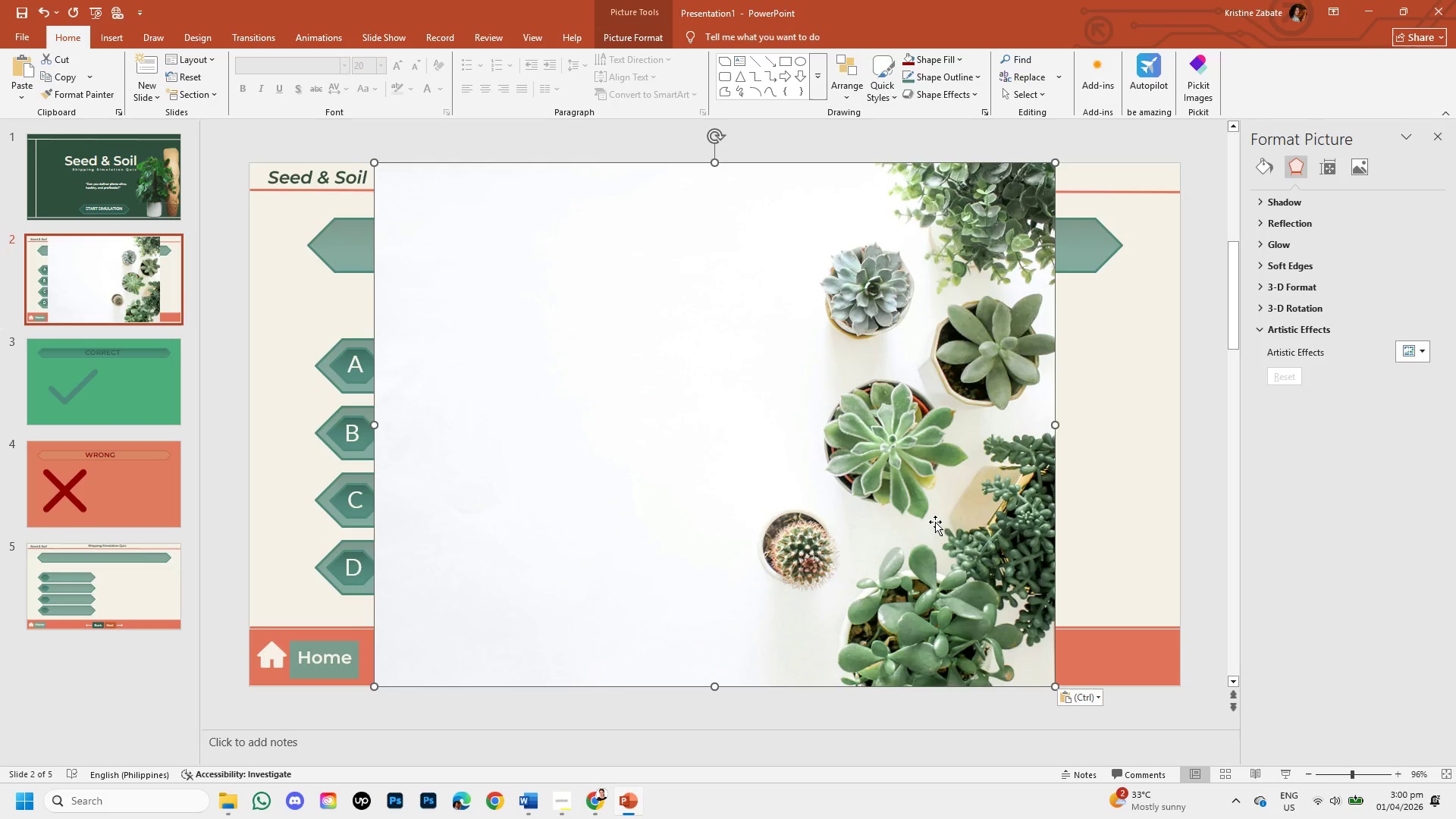 
key(Backspace)
 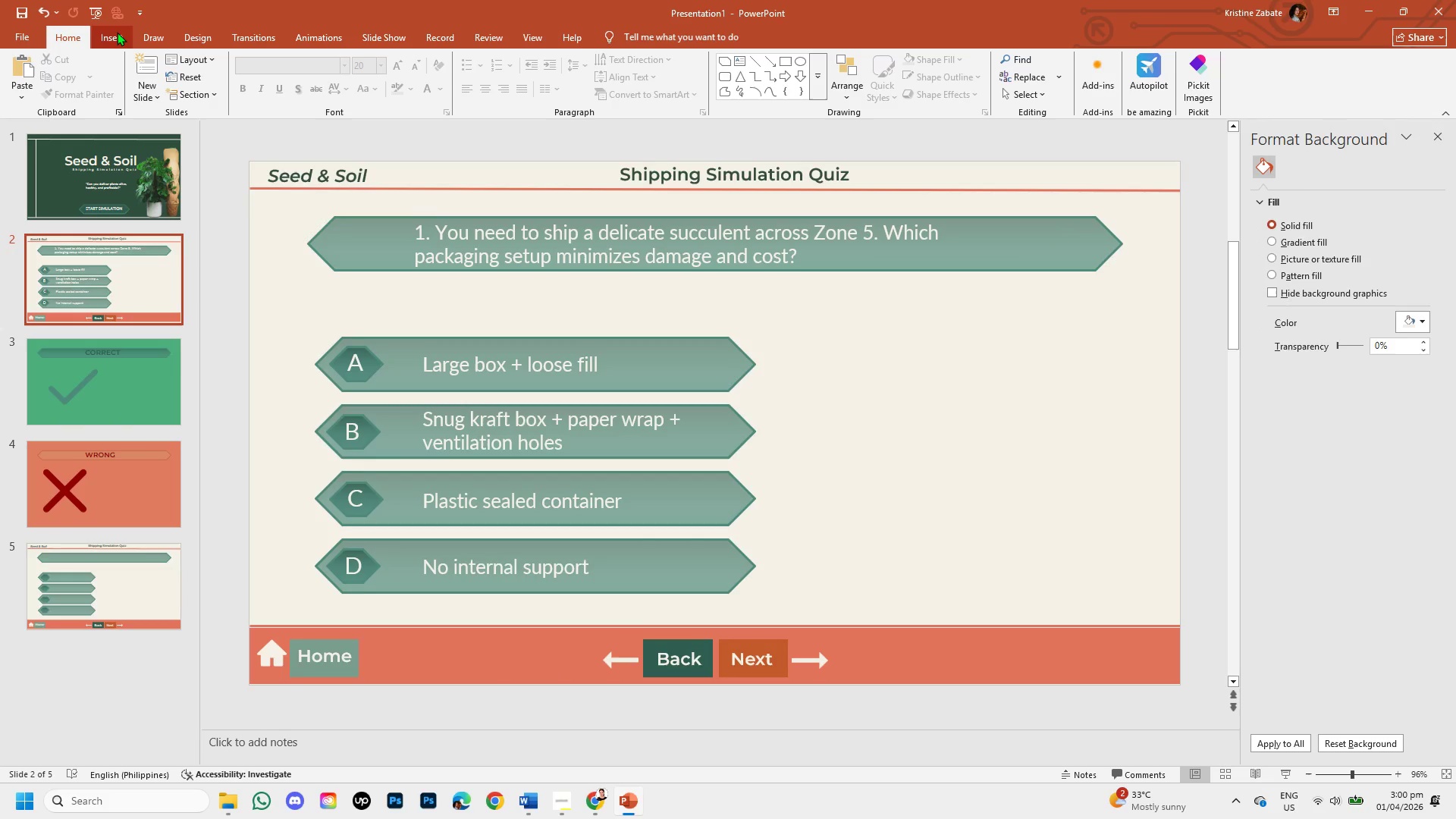 
left_click([111, 24])
 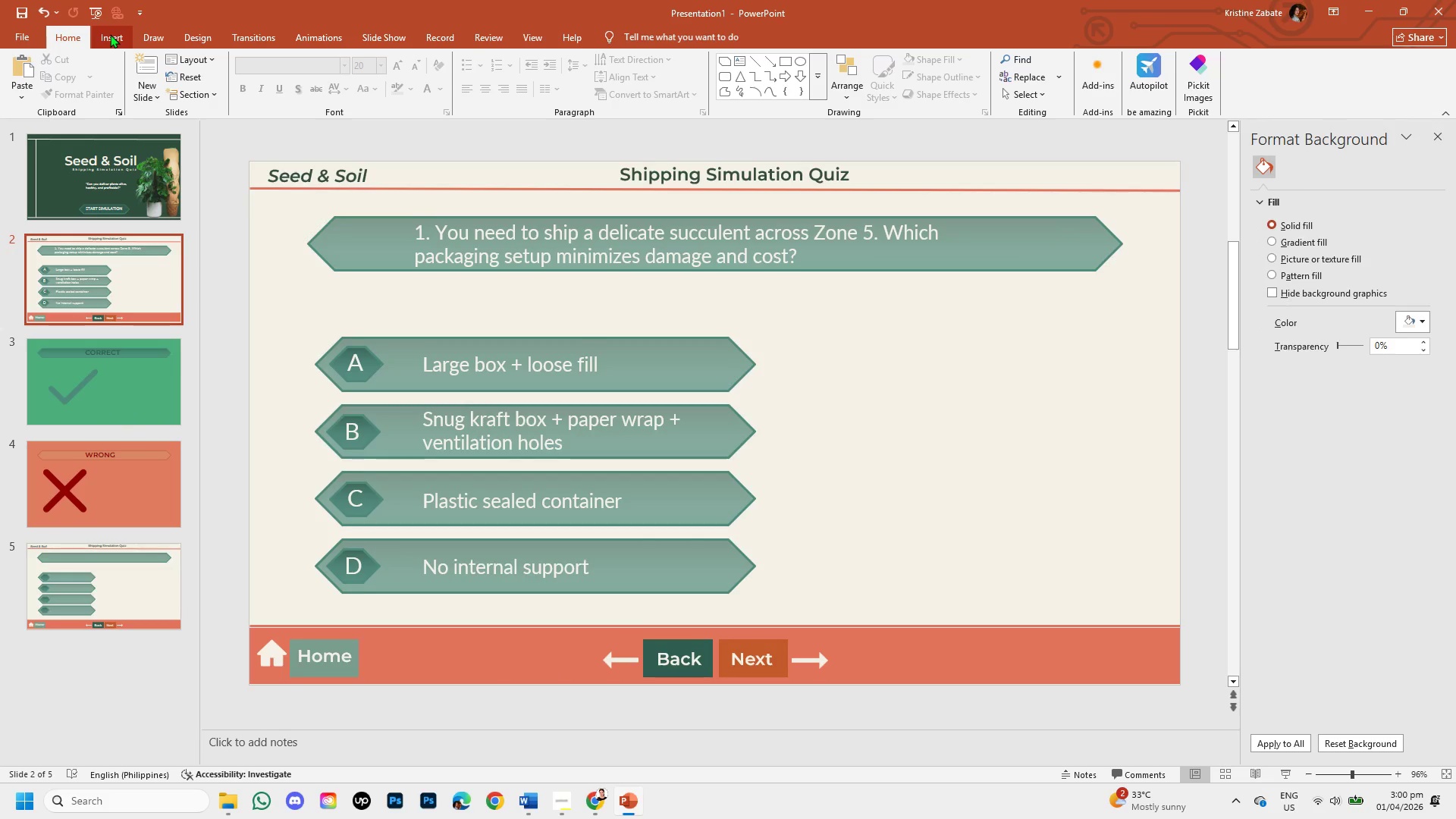 
left_click([110, 35])
 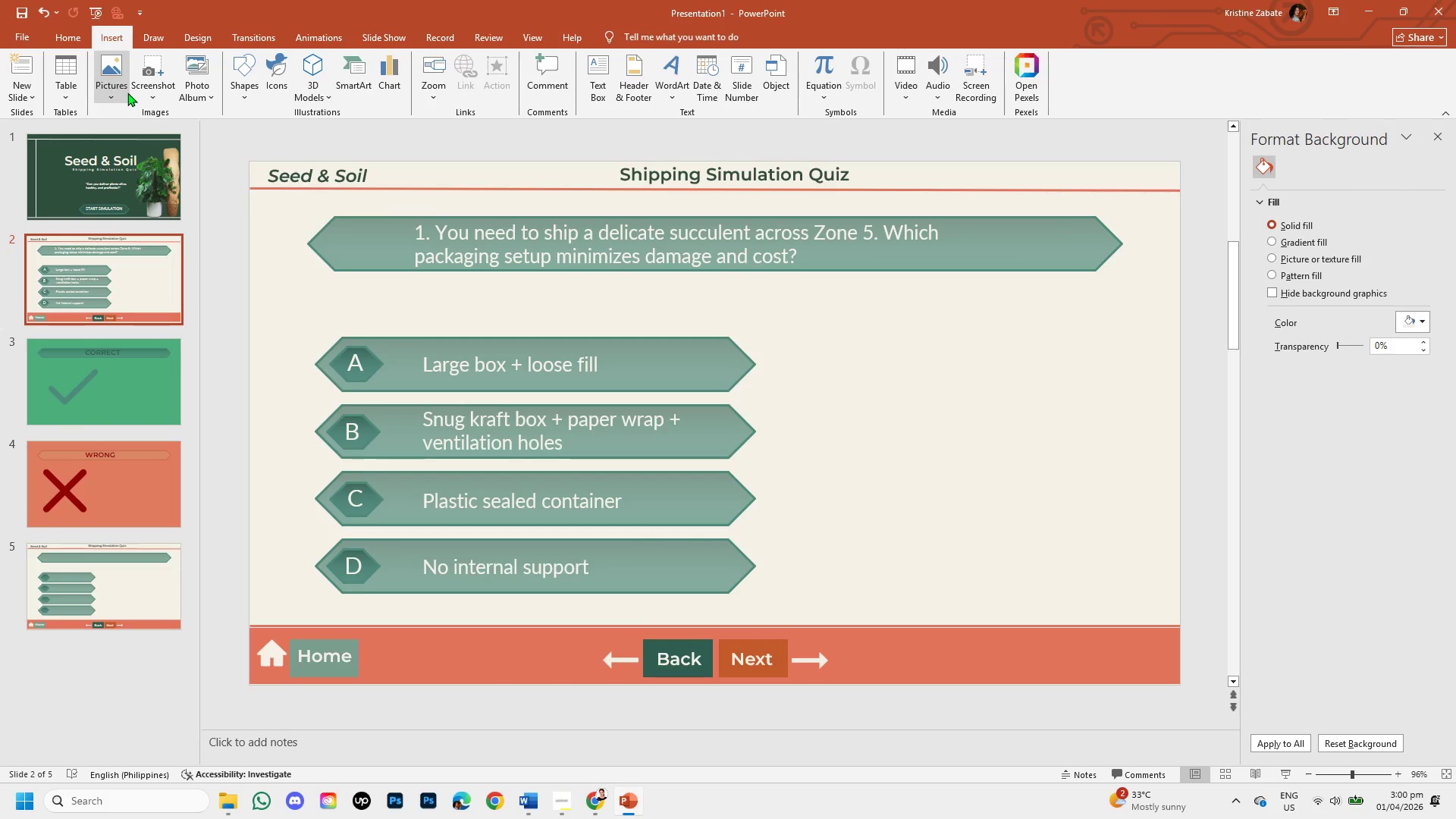 
left_click([127, 93])
 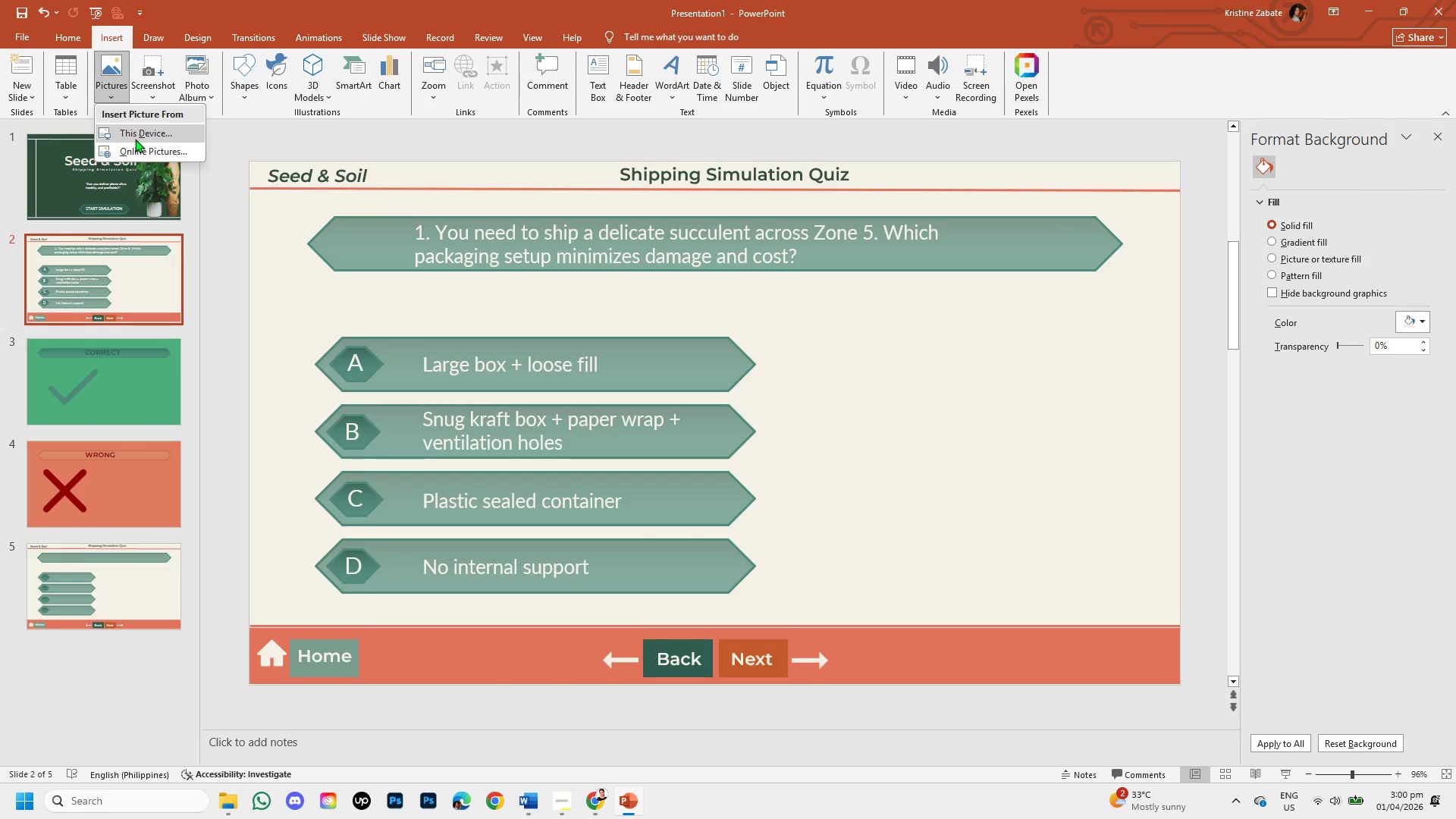 
left_click([135, 137])
 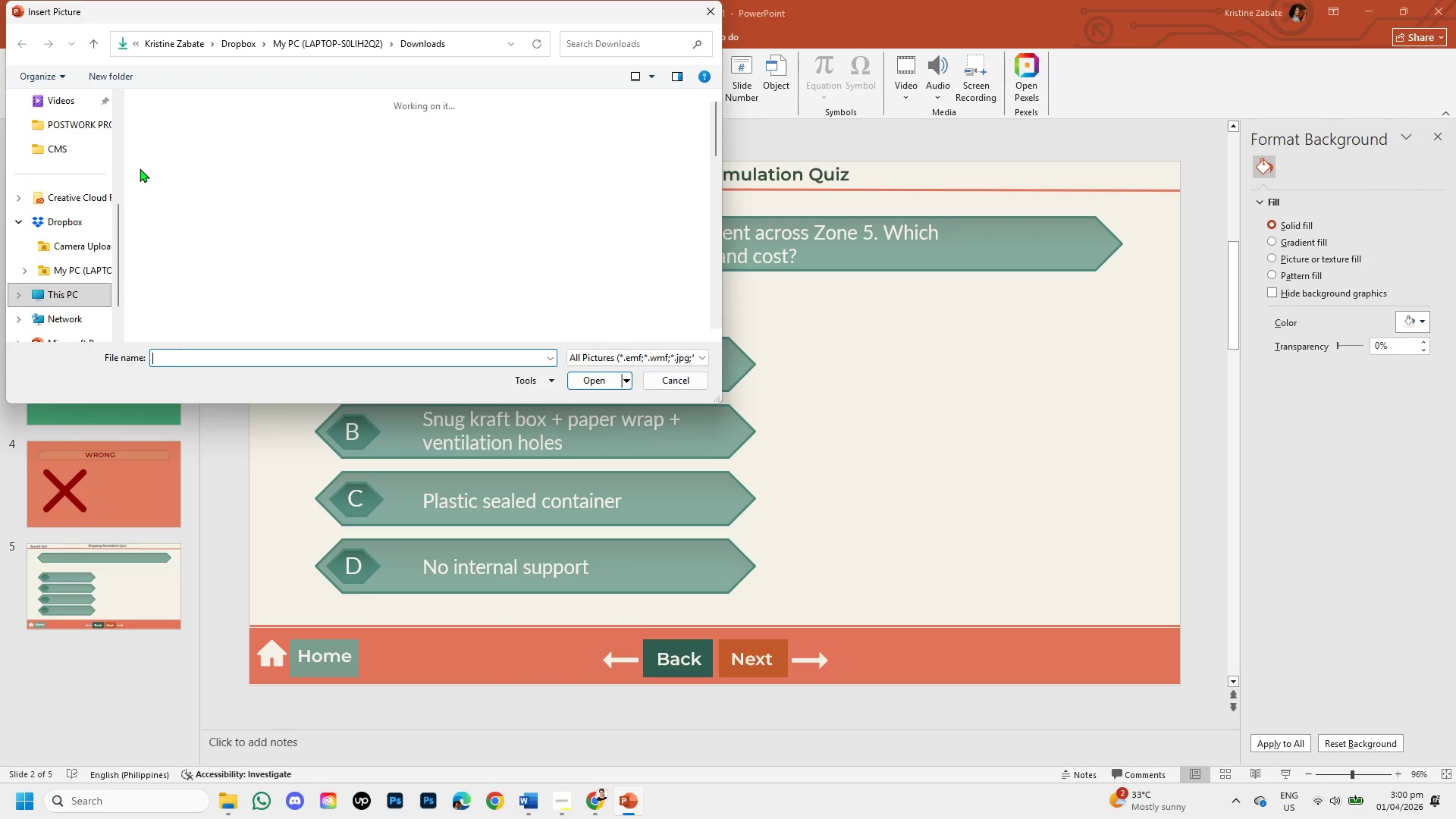 
left_click([168, 187])
 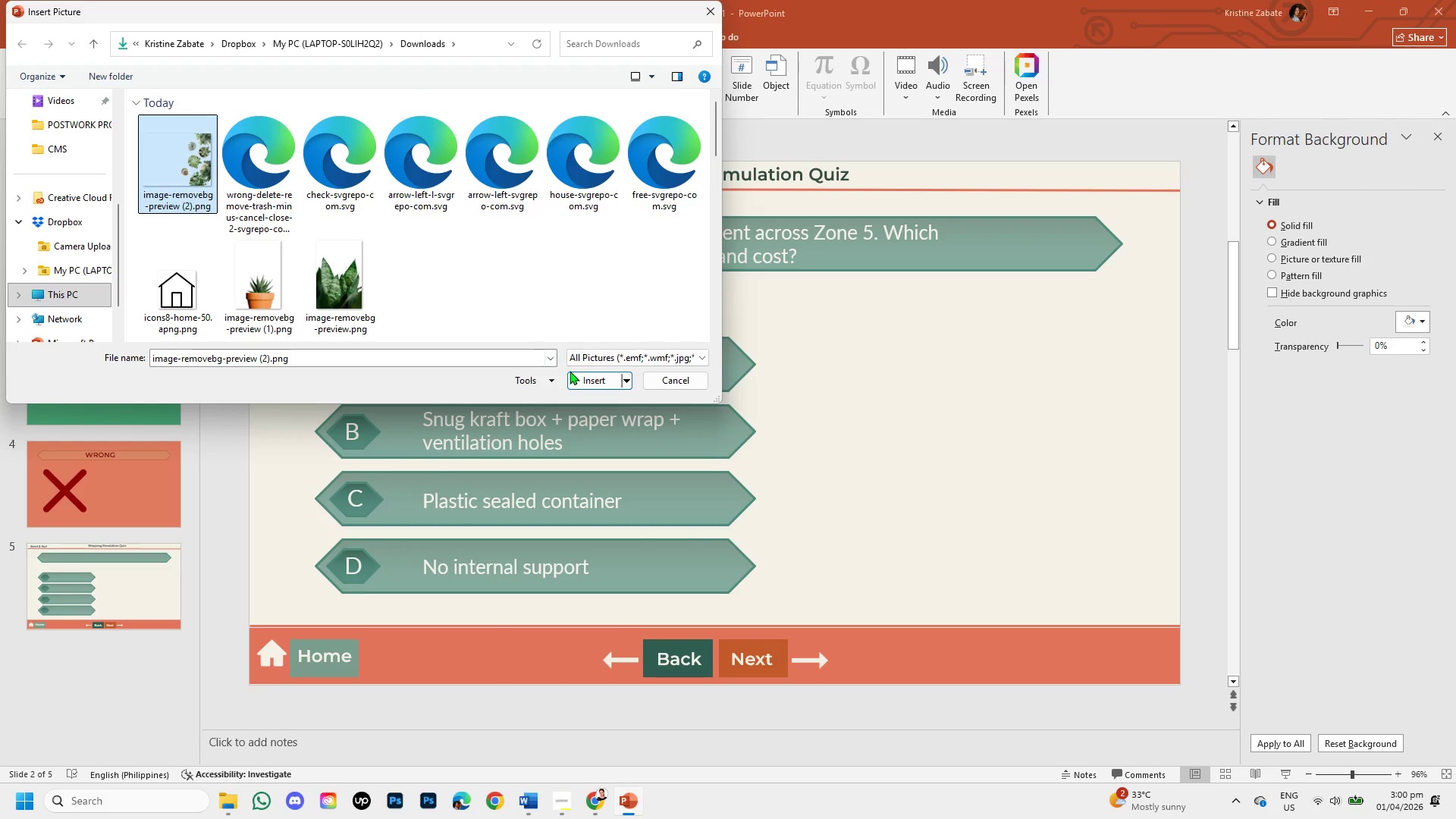 
left_click([573, 374])
 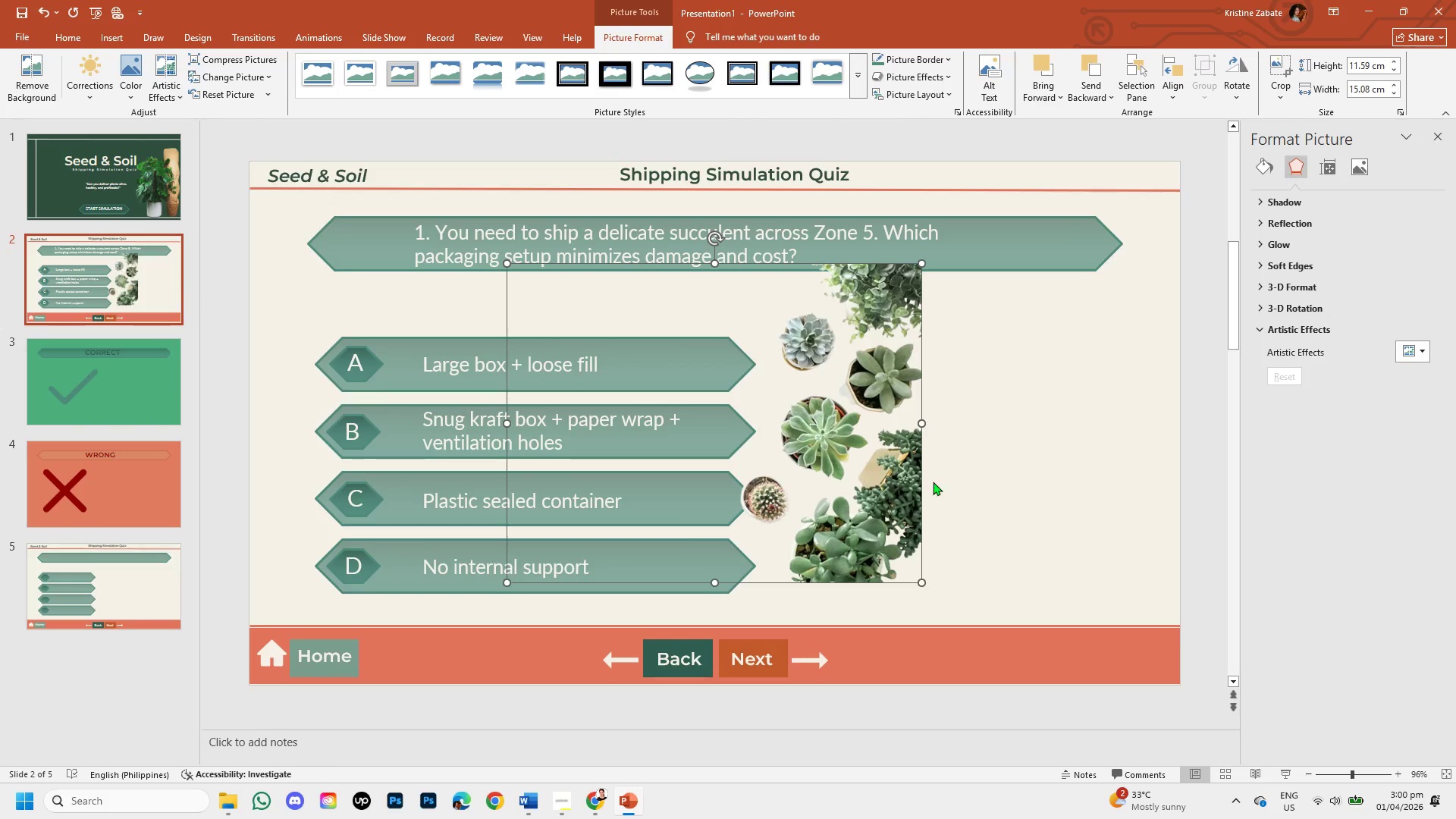 
left_click([863, 478])
 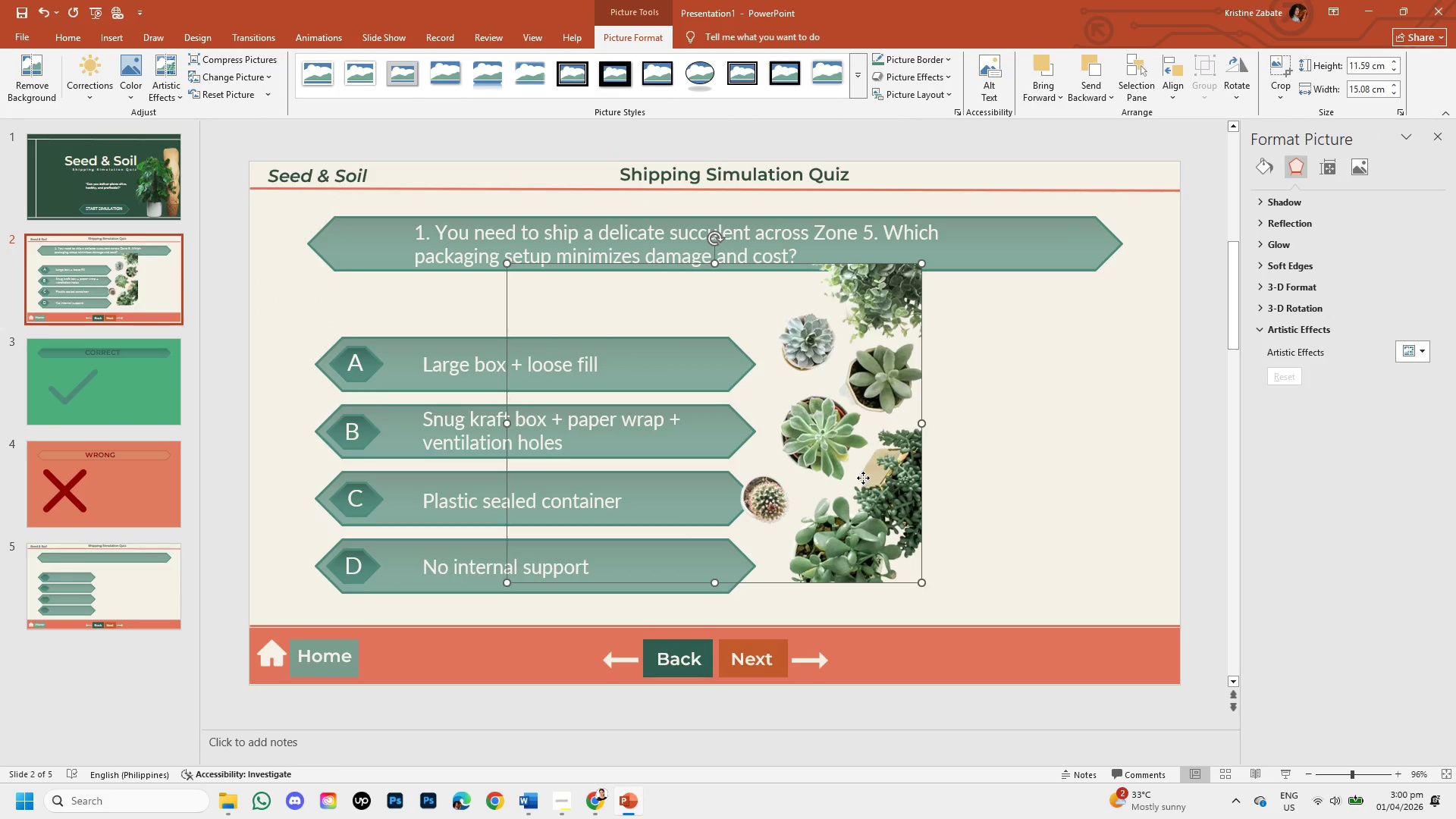 
left_click_drag(start_coordinate=[863, 478], to_coordinate=[1119, 520])
 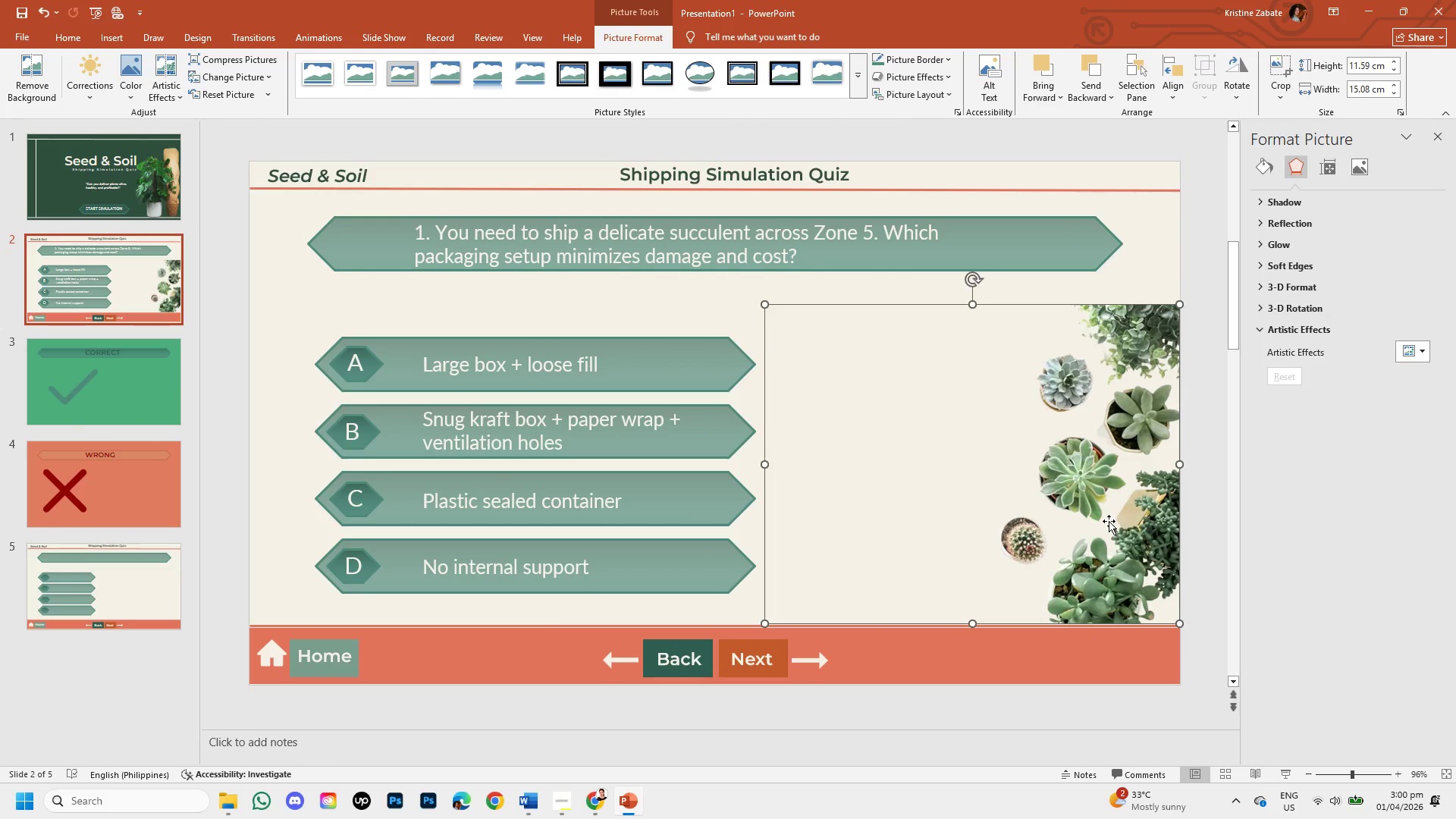 
key(ArrowDown)
 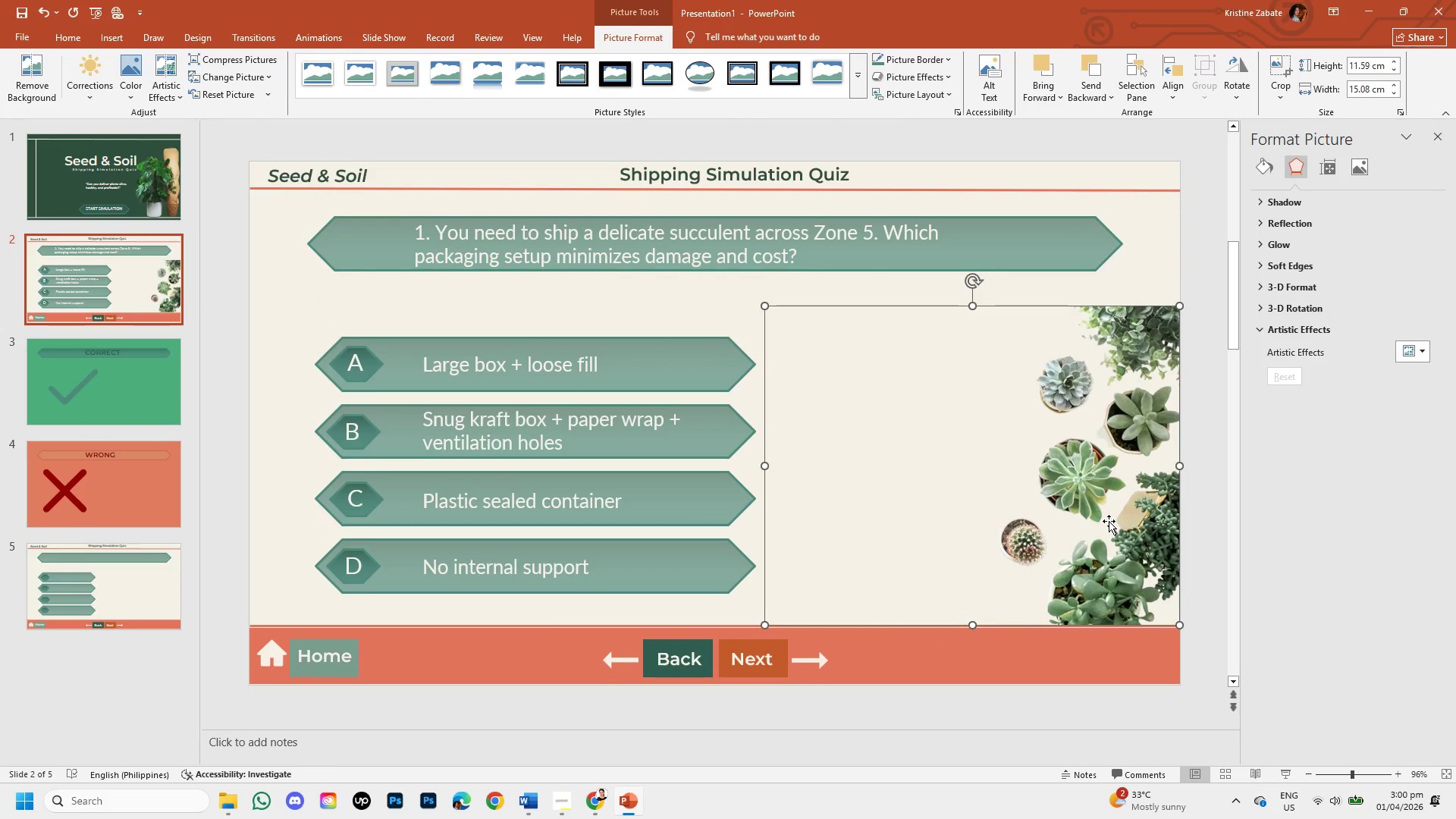 
key(ArrowDown)
 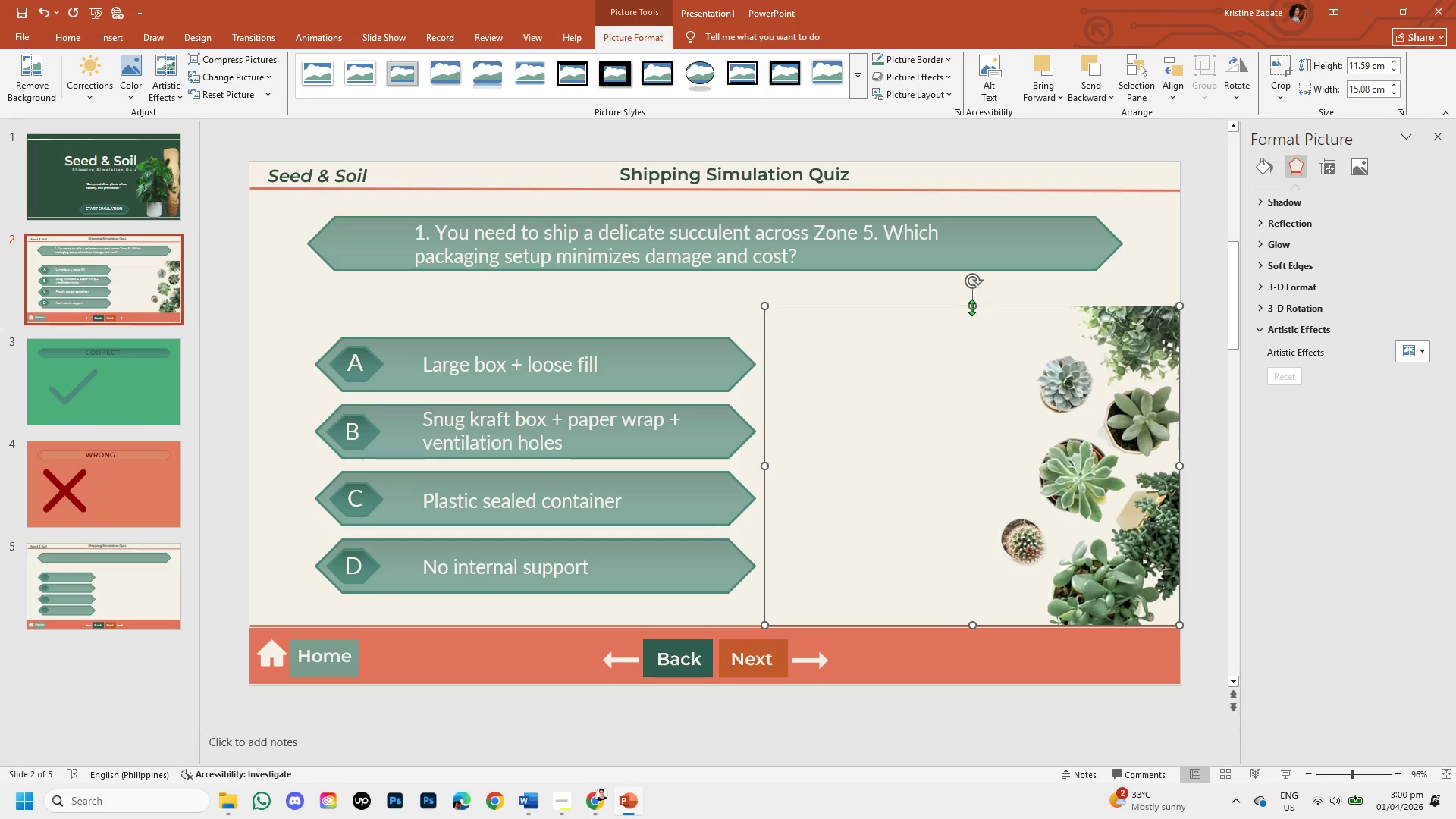 
left_click_drag(start_coordinate=[973, 308], to_coordinate=[970, 273])
 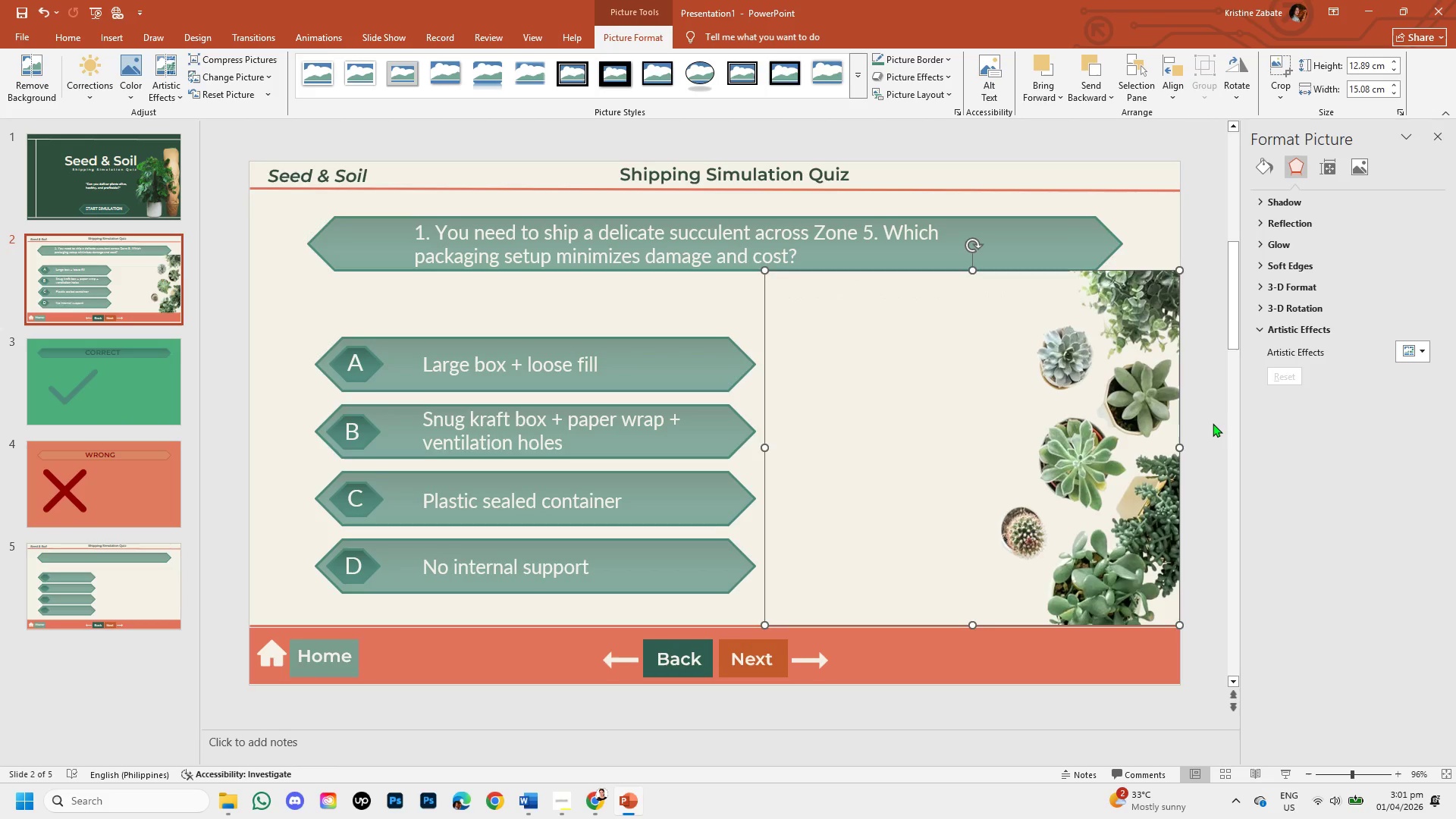 
left_click([1212, 423])
 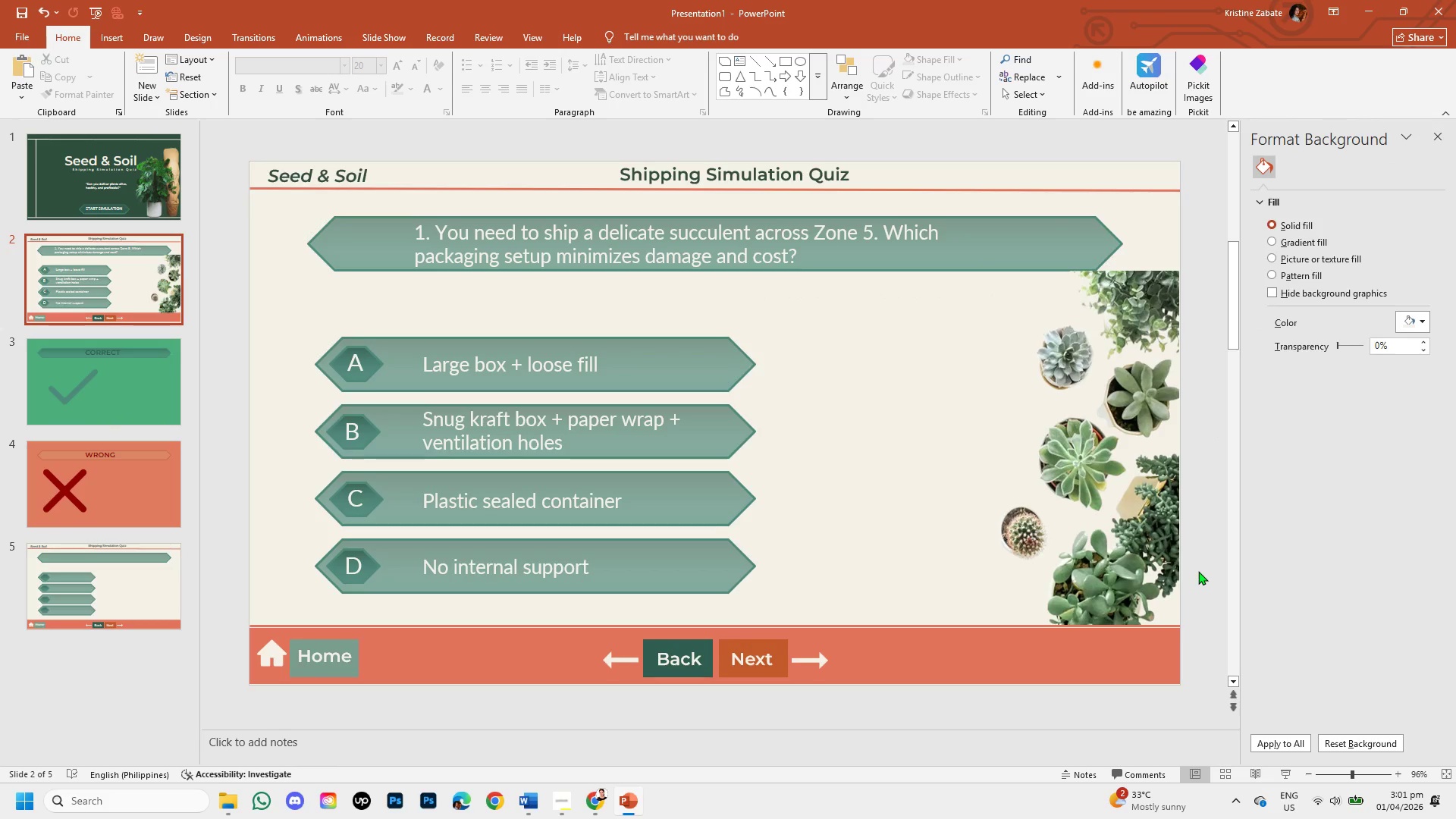 
left_click([1125, 528])
 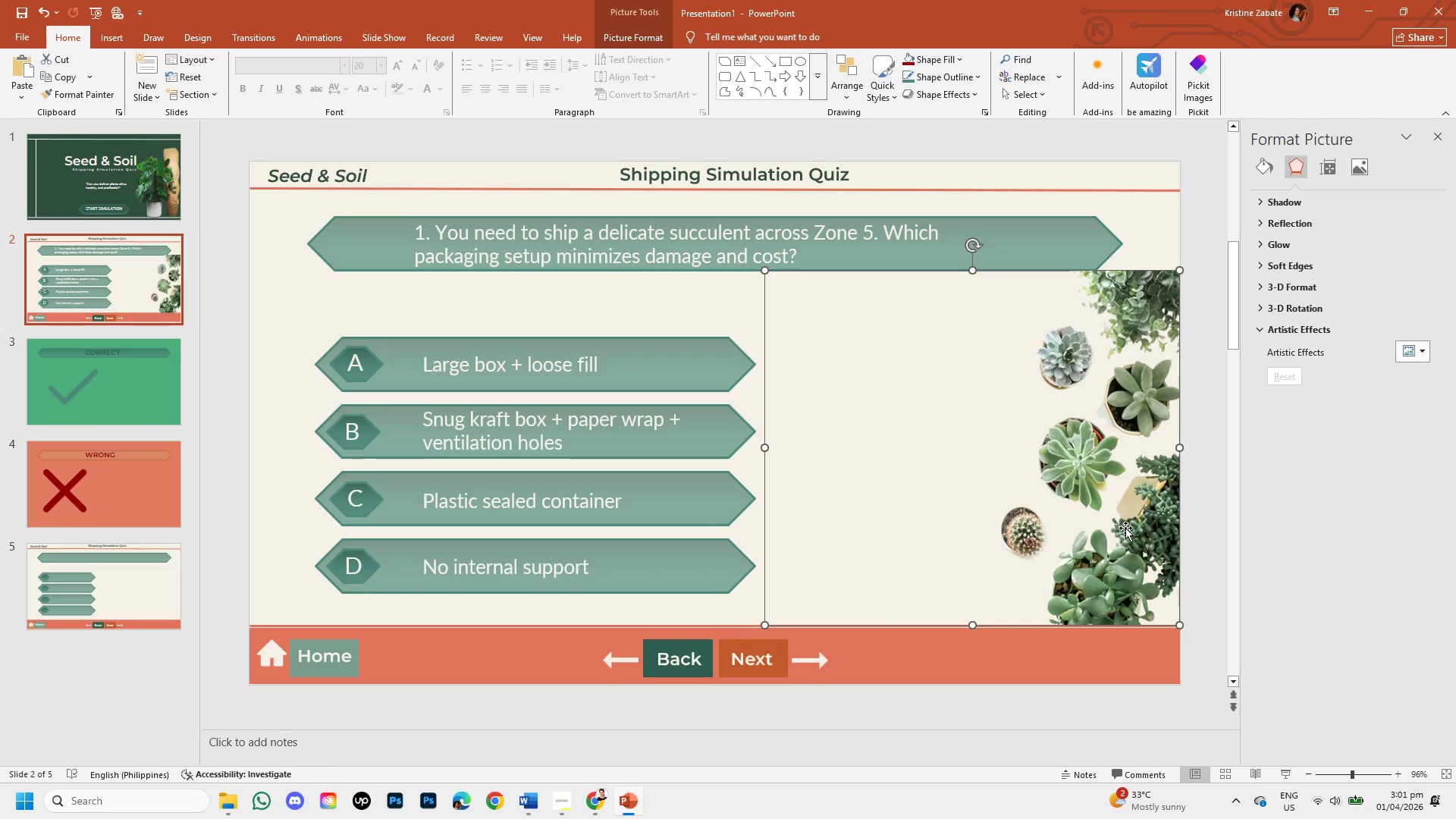 
key(ArrowRight)
 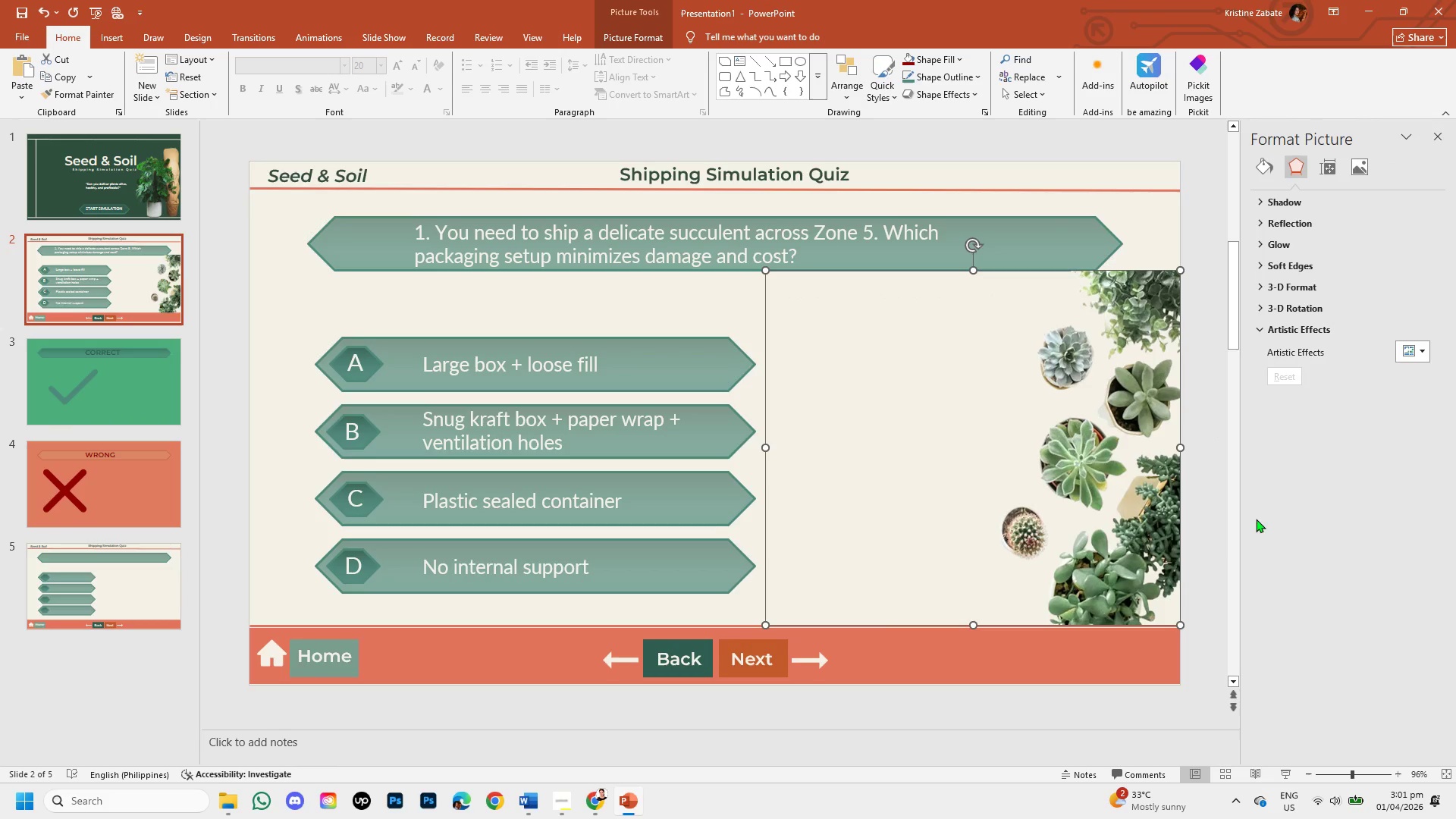 
left_click([1204, 559])
 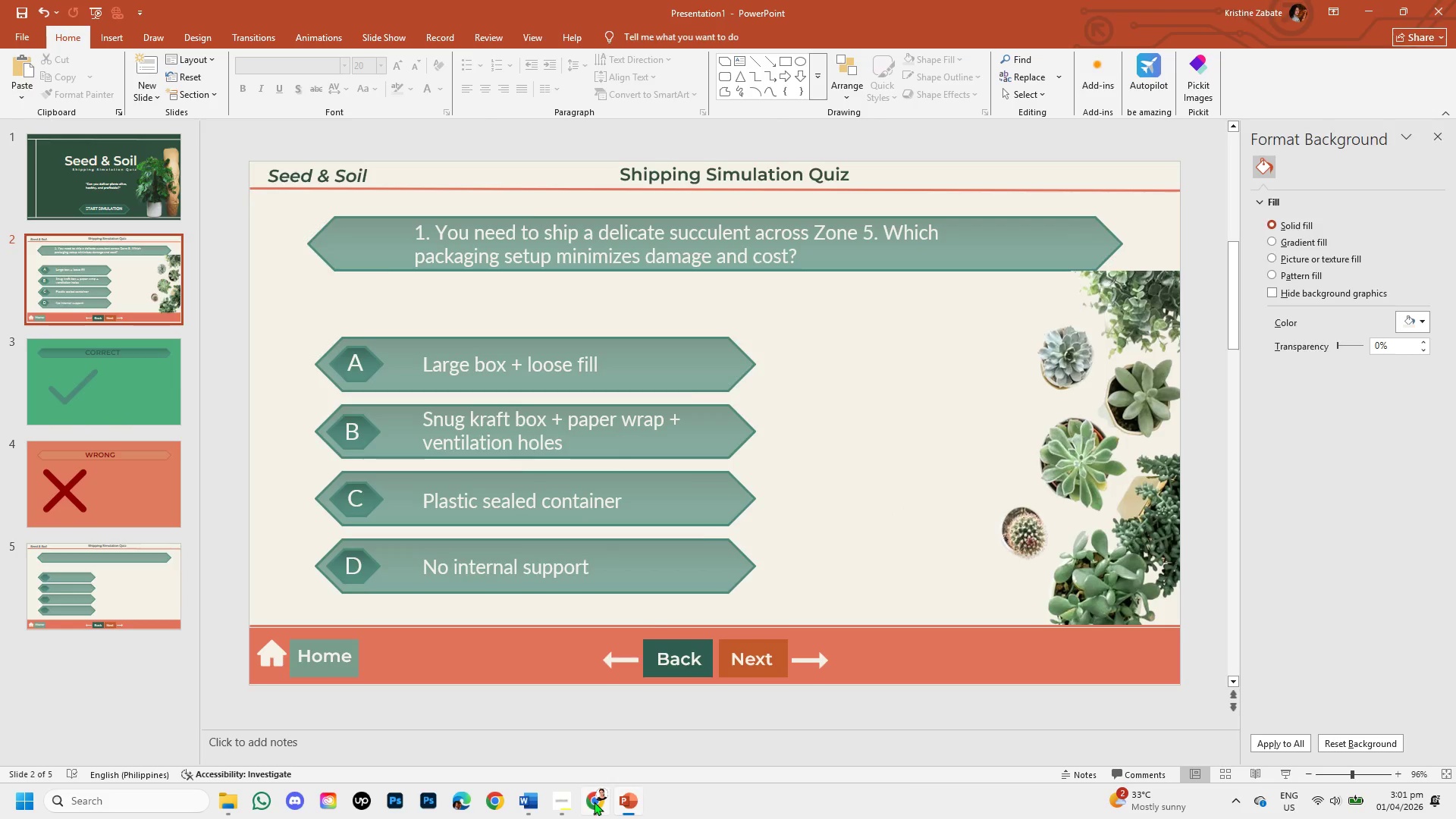 
wait(5.88)
 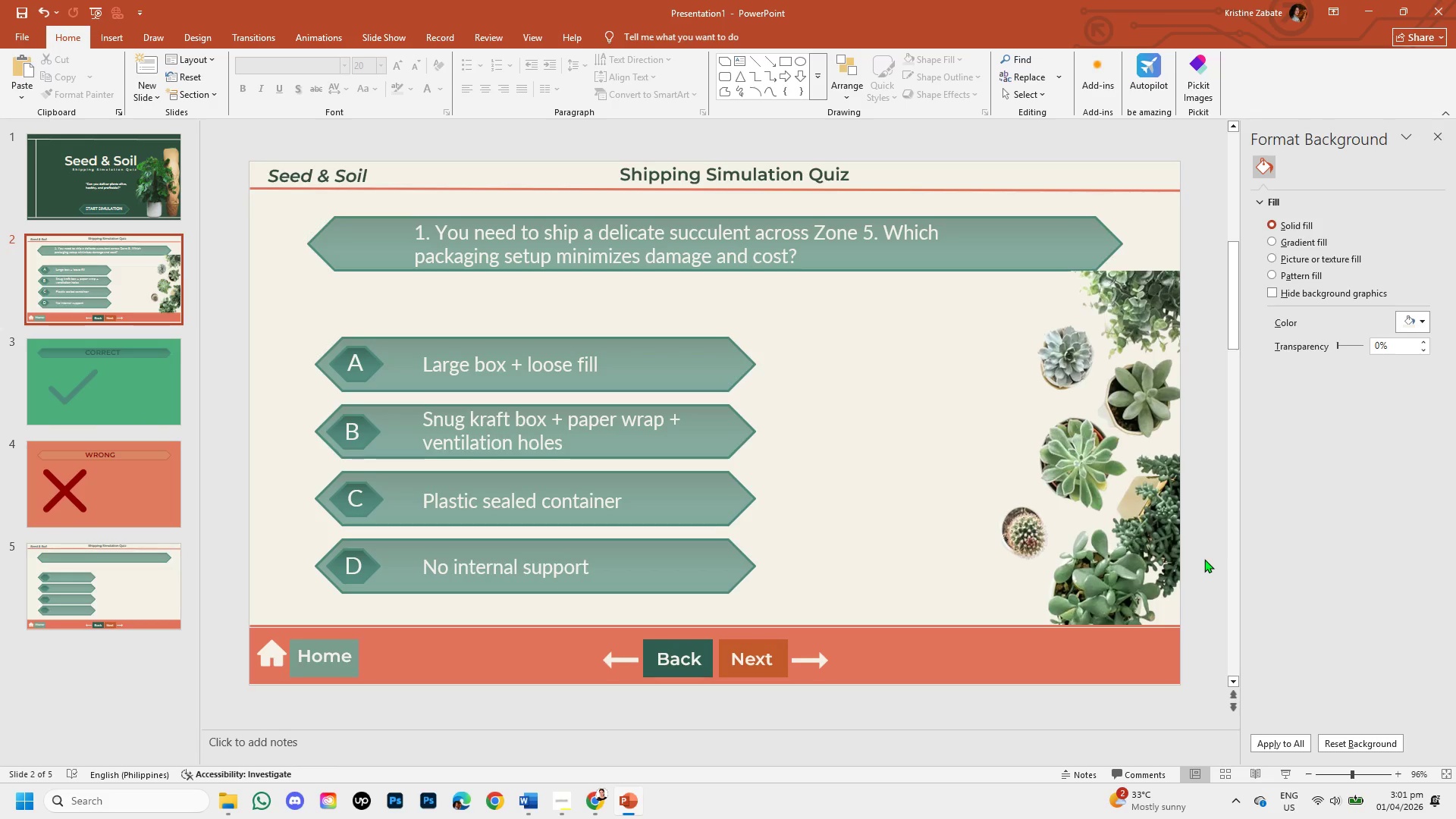 
scroll: coordinate [678, 525], scroll_direction: down, amount: 15.0
 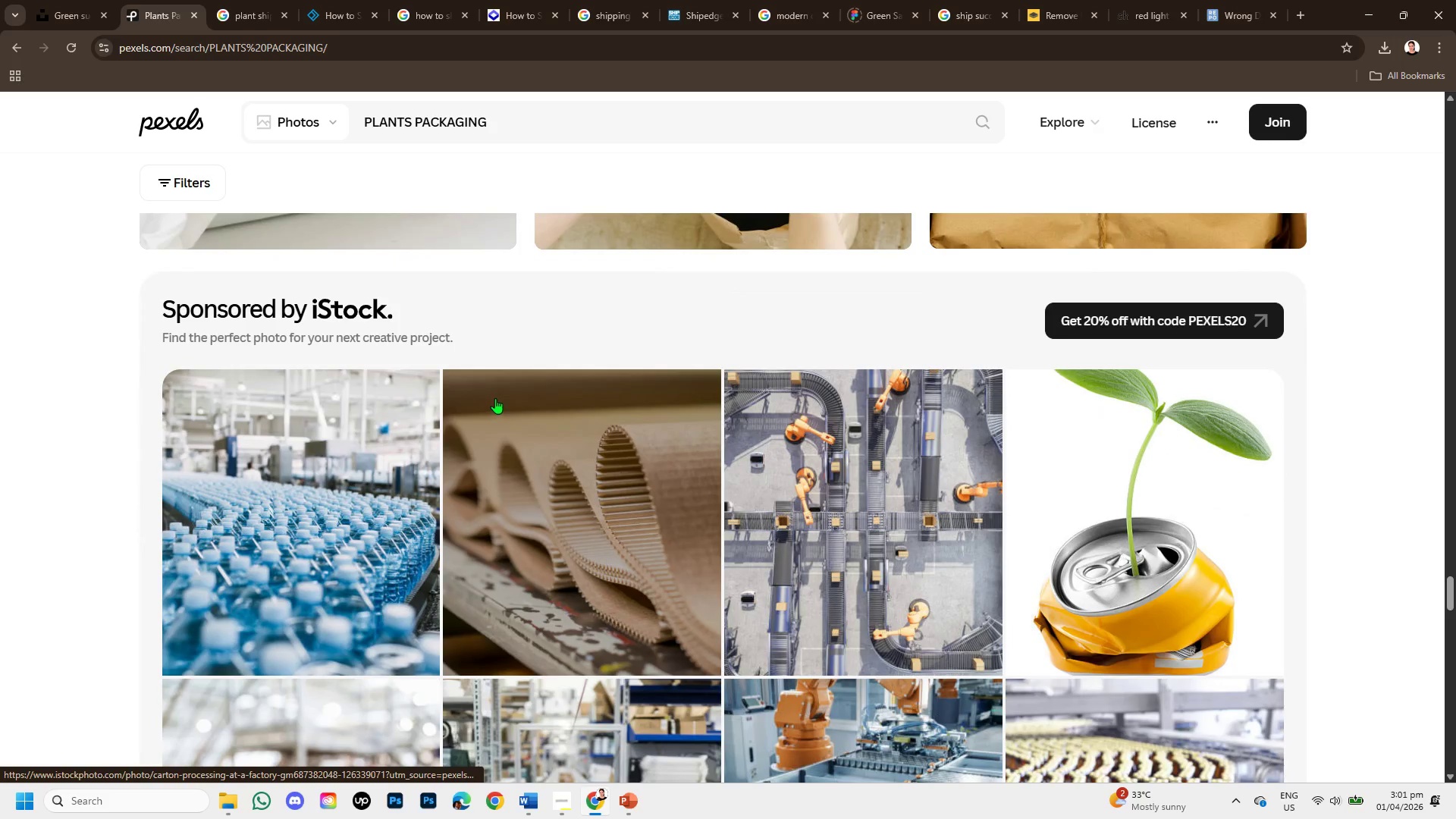 
scroll: coordinate [507, 417], scroll_direction: up, amount: 3.0
 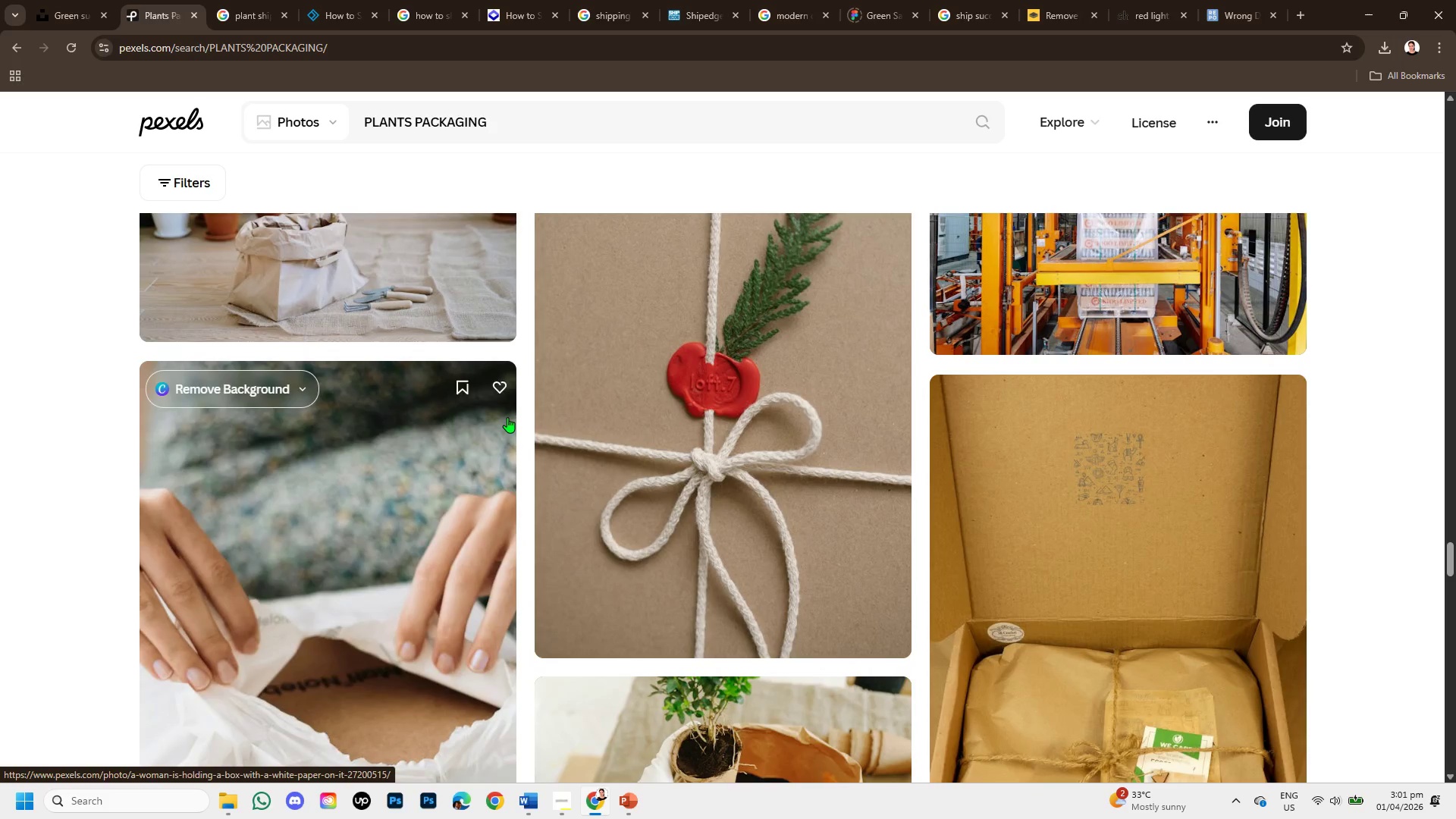 
scroll: coordinate [507, 417], scroll_direction: down, amount: 1.0
 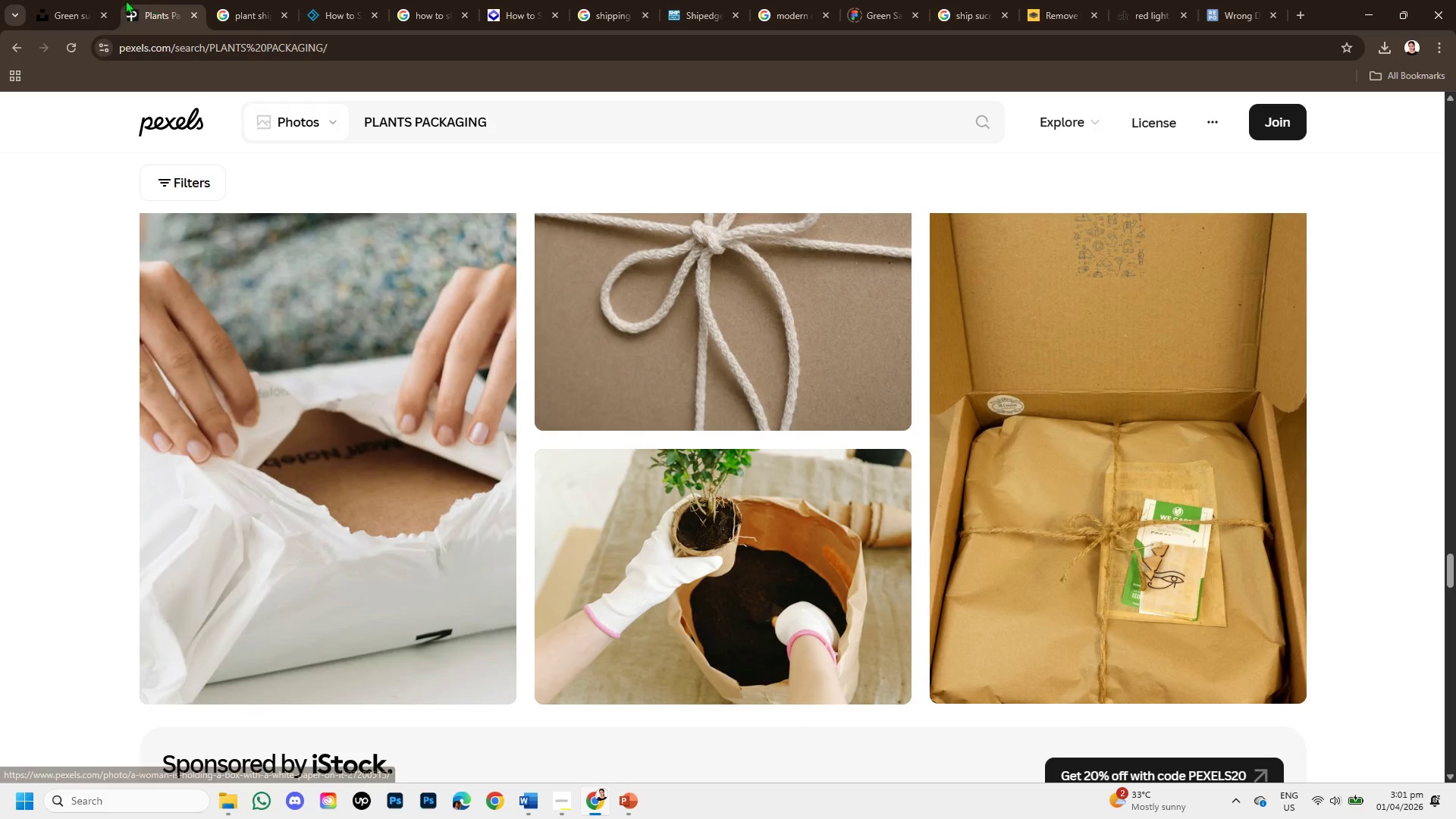 
left_click([99, 0])
 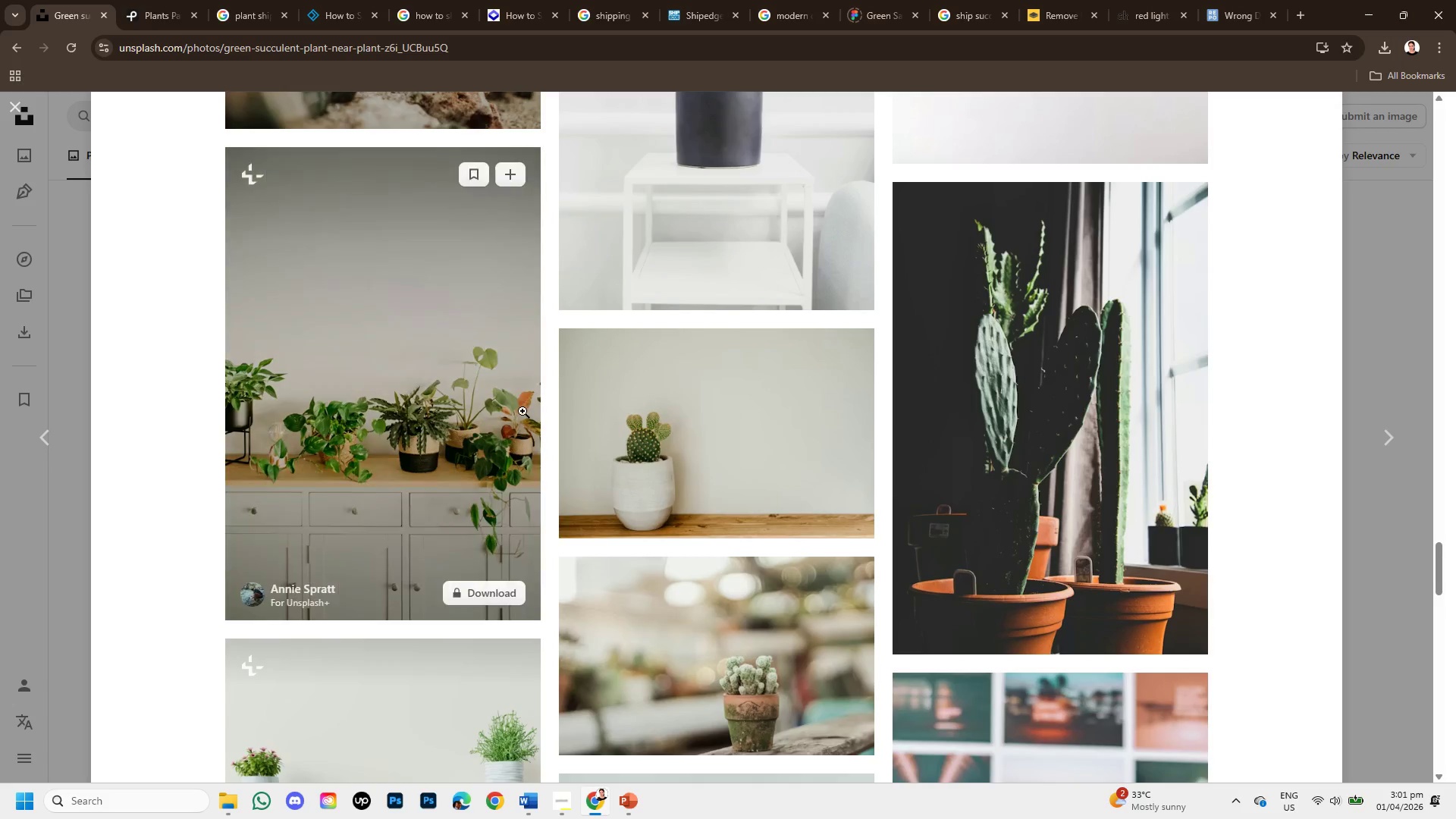 
scroll: coordinate [536, 467], scroll_direction: down, amount: 4.0
 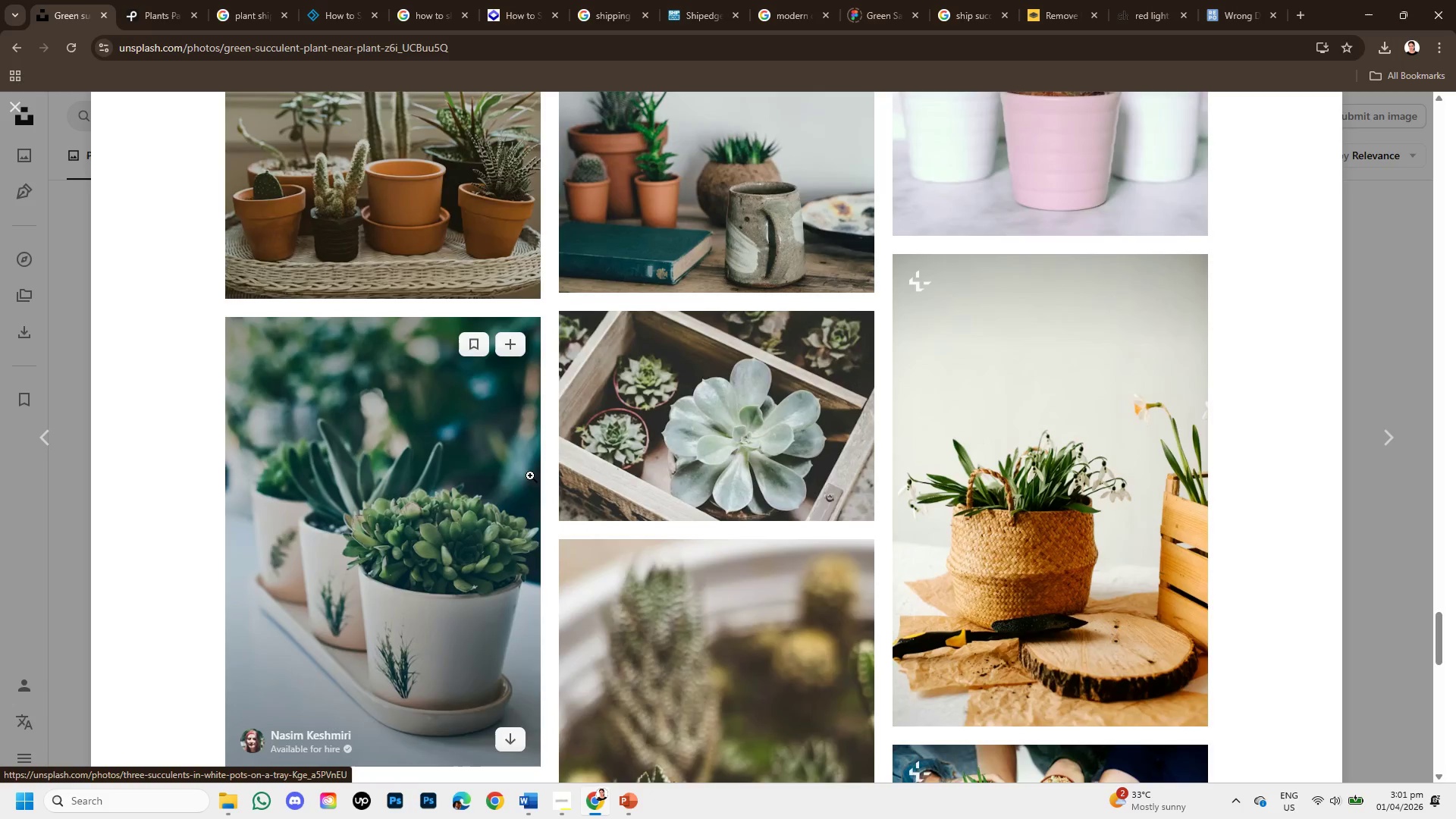 
scroll: coordinate [551, 416], scroll_direction: up, amount: 36.0
 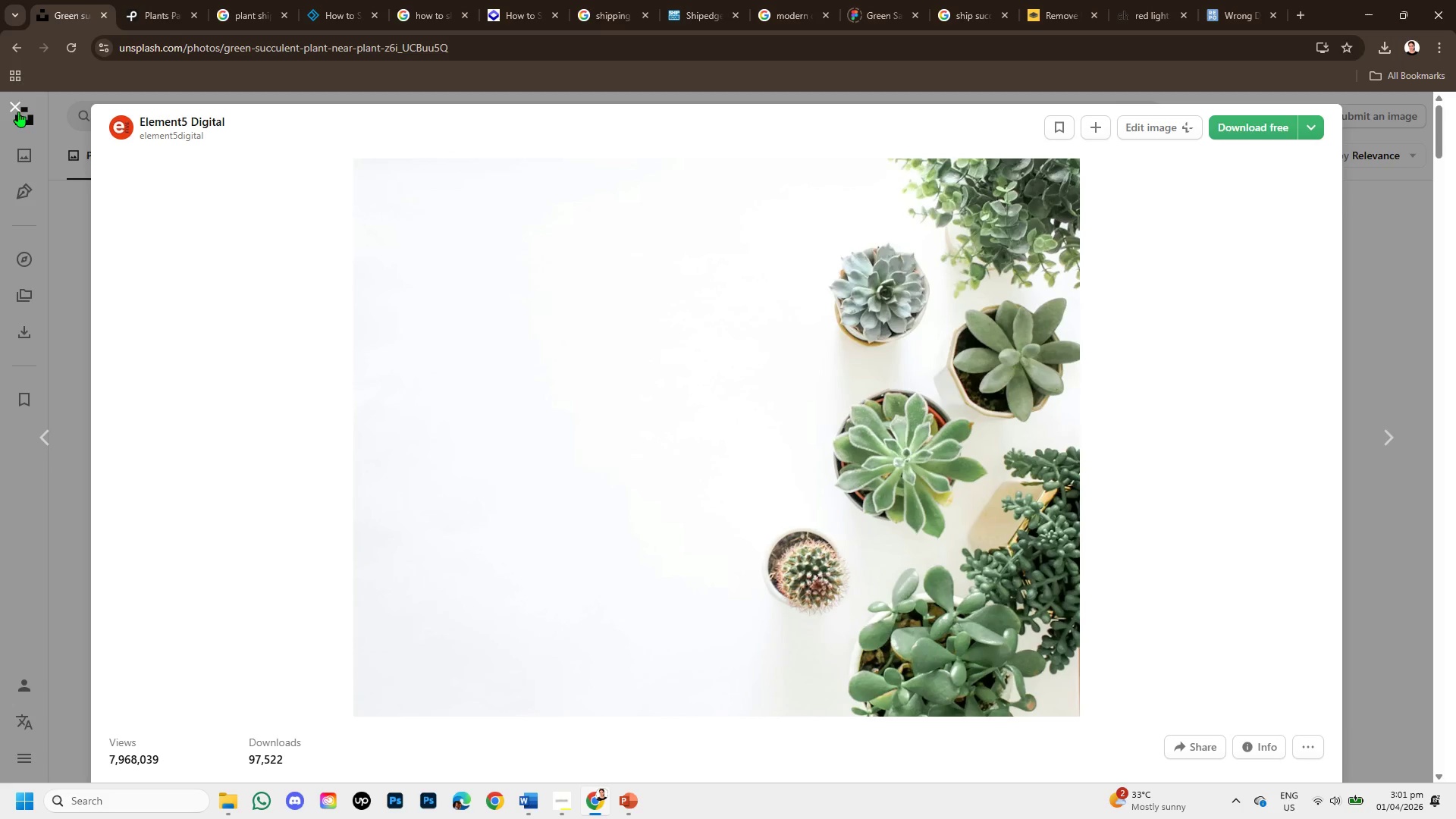 
left_click([15, 101])
 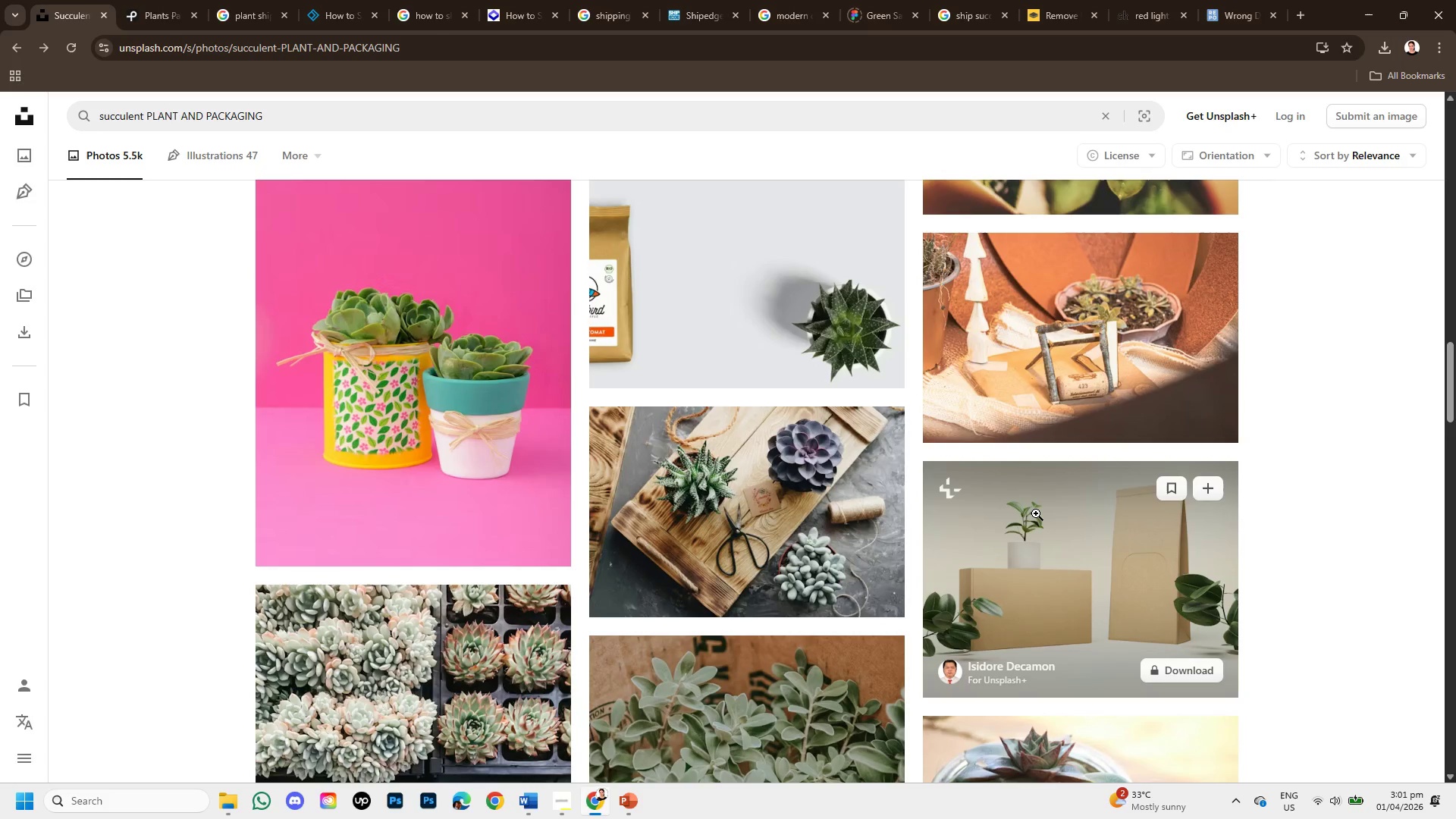 
scroll: coordinate [783, 512], scroll_direction: down, amount: 5.0
 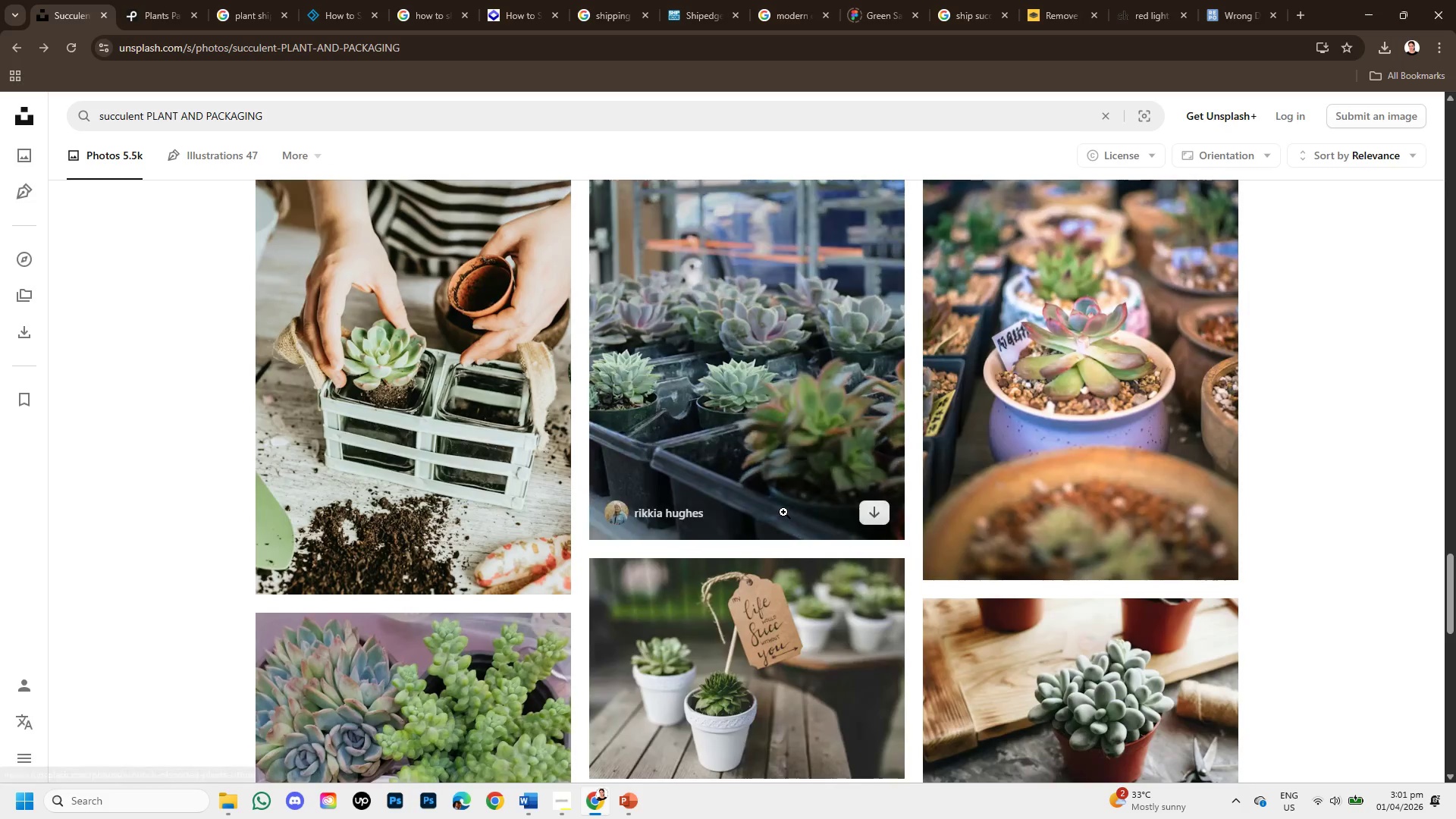 
scroll: coordinate [785, 509], scroll_direction: up, amount: 21.0
 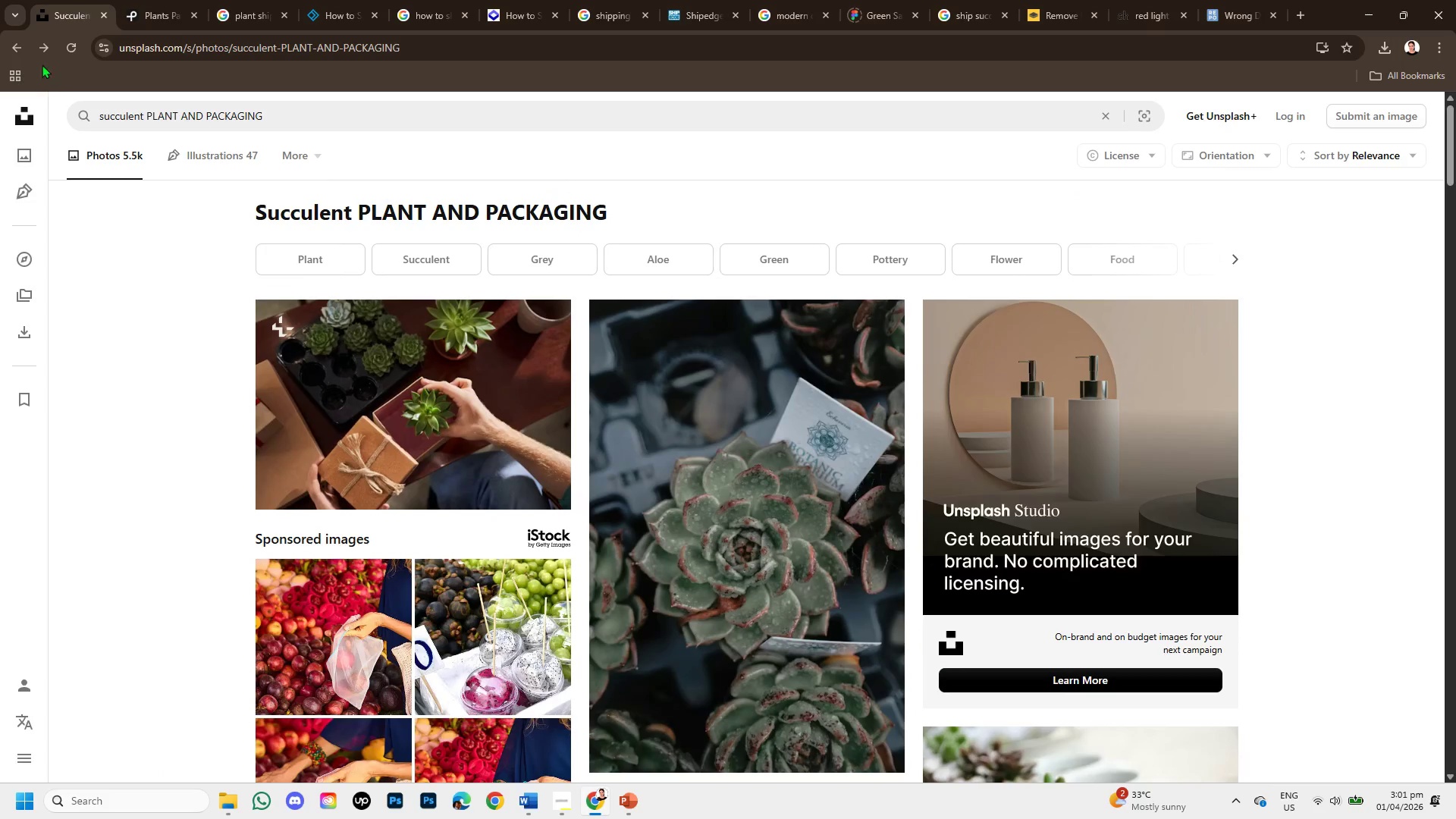 
left_click([36, 44])
 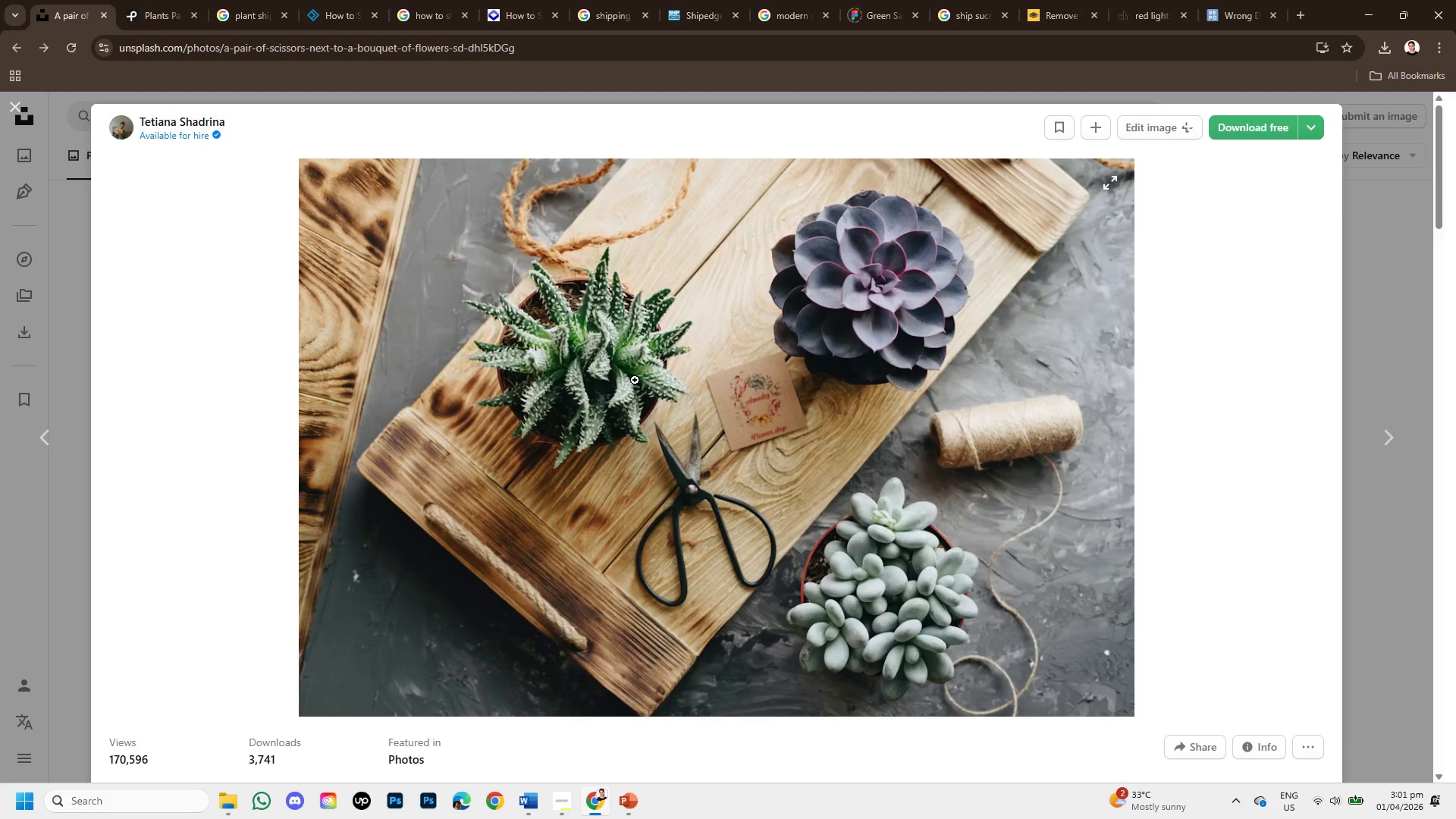 
scroll: coordinate [635, 527], scroll_direction: down, amount: 6.0
 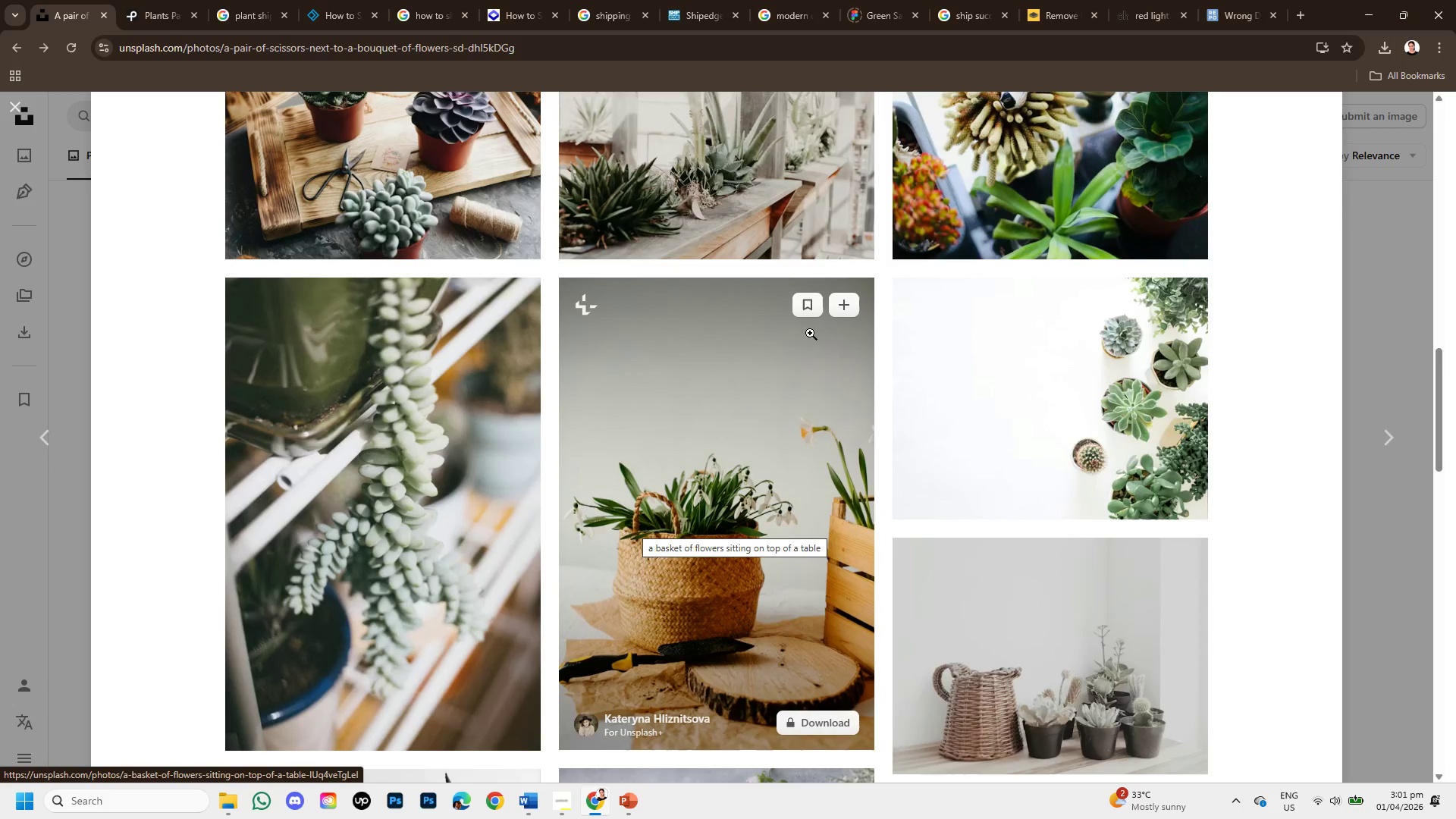 
left_click([946, 346])
 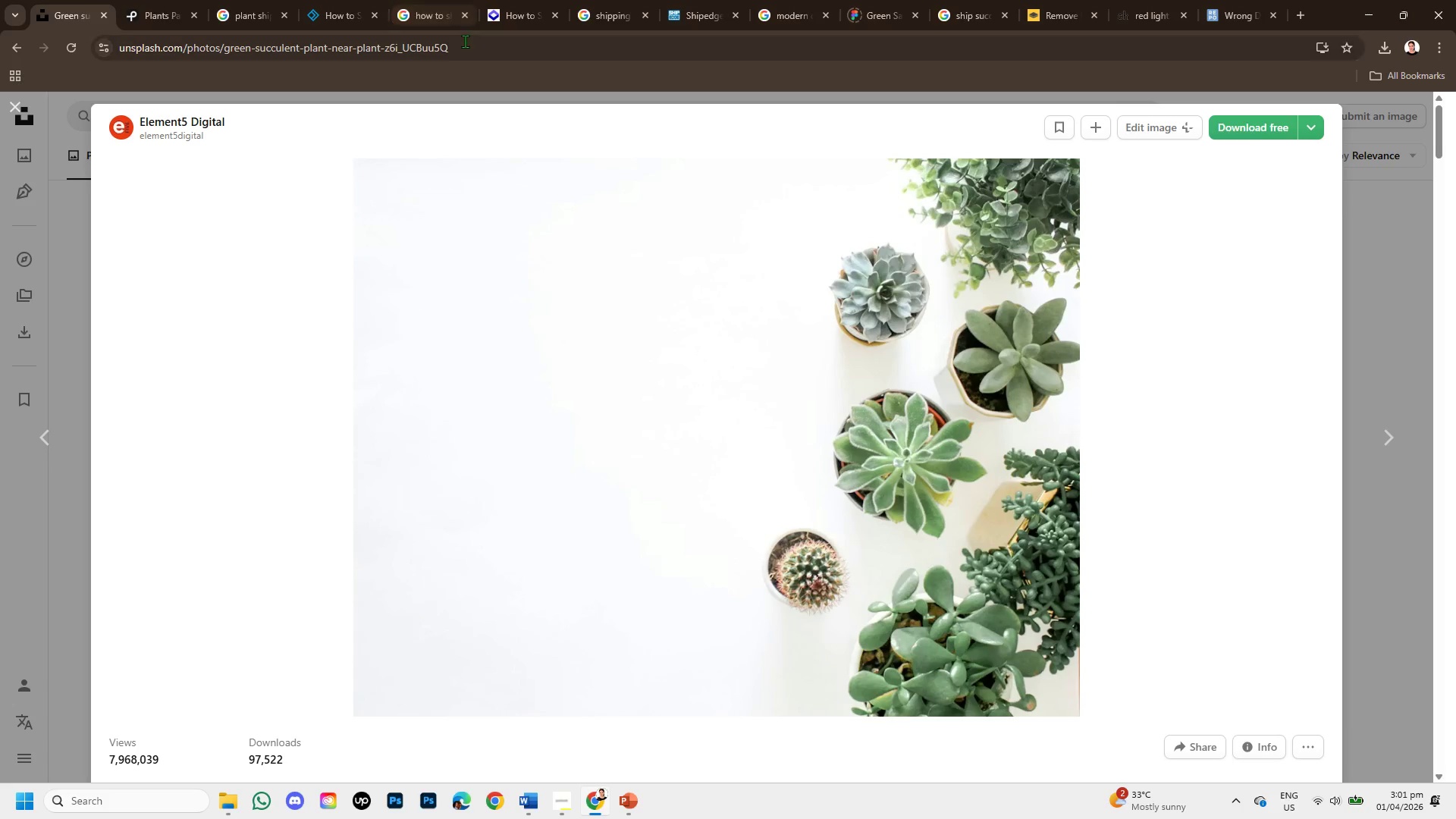 
left_click_drag(start_coordinate=[462, 46], to_coordinate=[32, 63])
 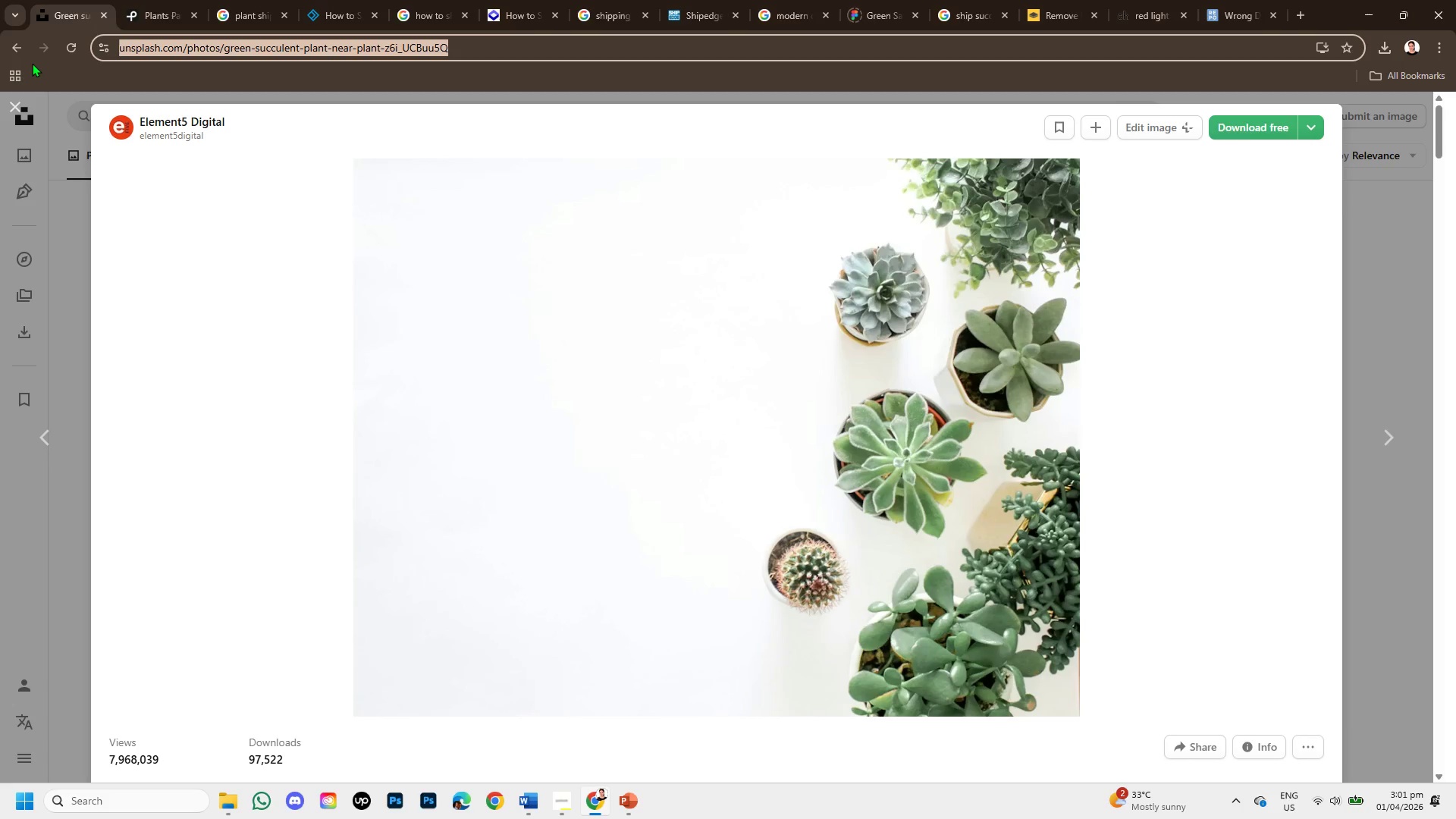 
key(Control+C)
 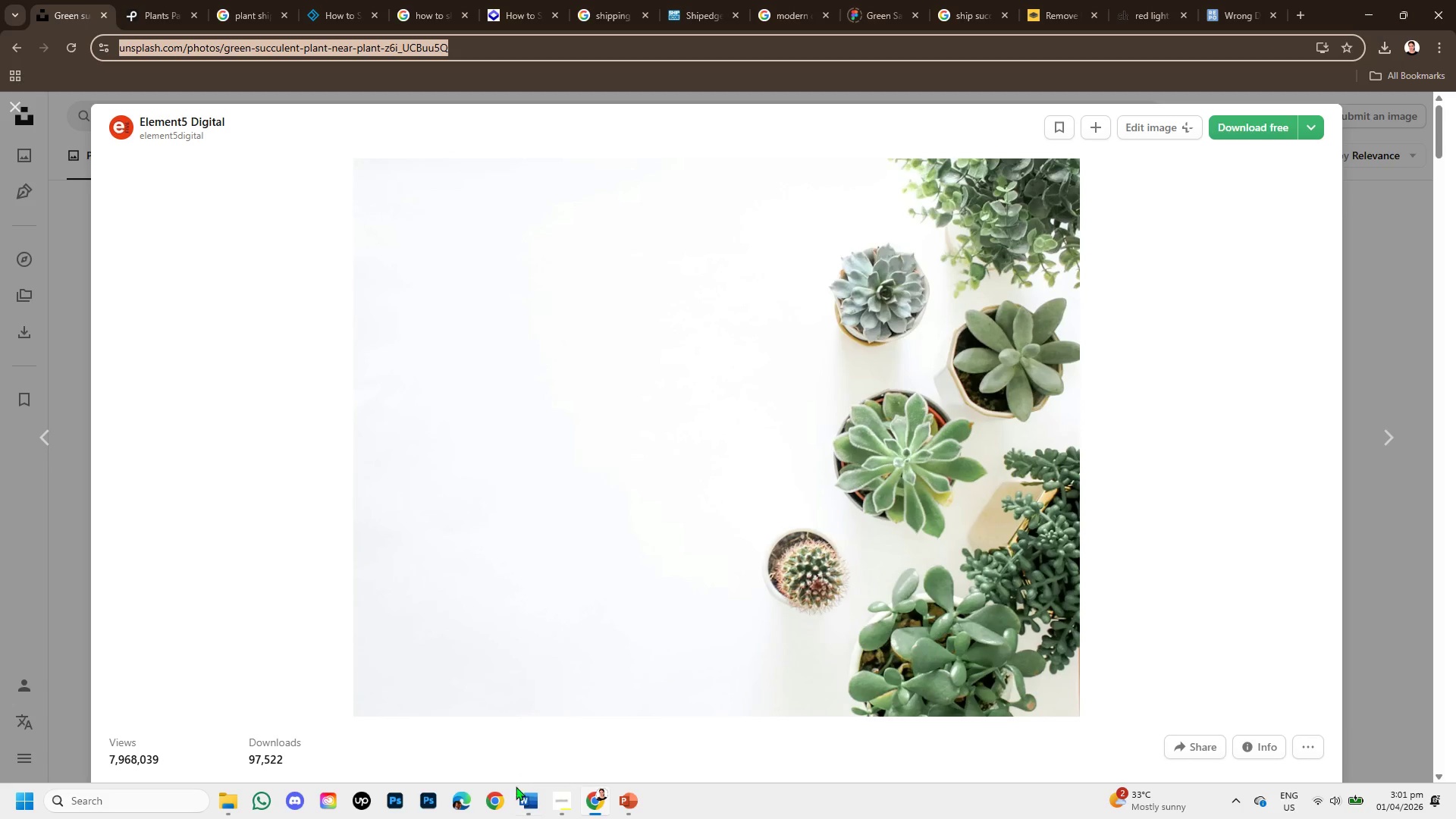 
left_click([522, 795])
 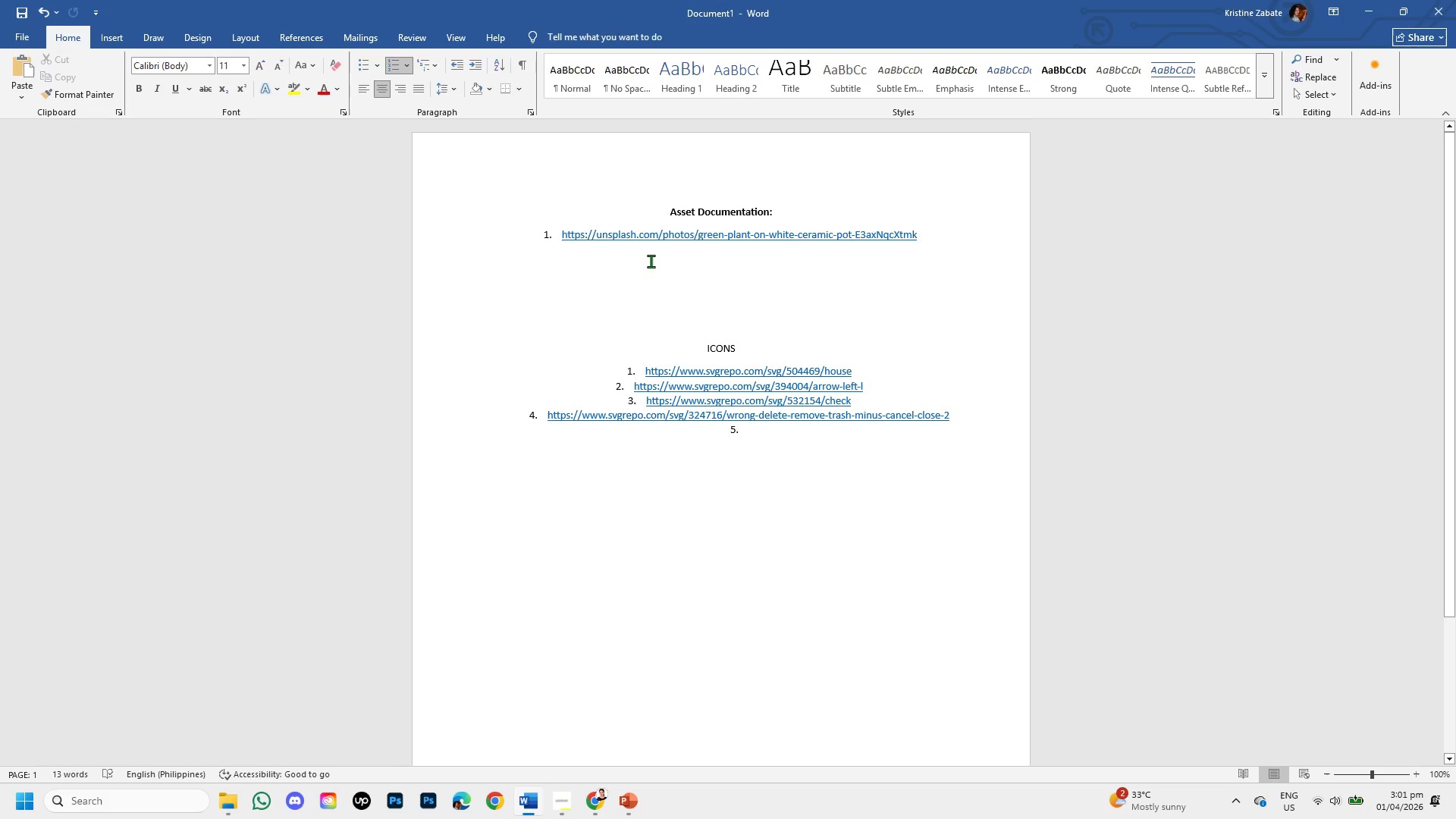 
left_click([651, 261])
 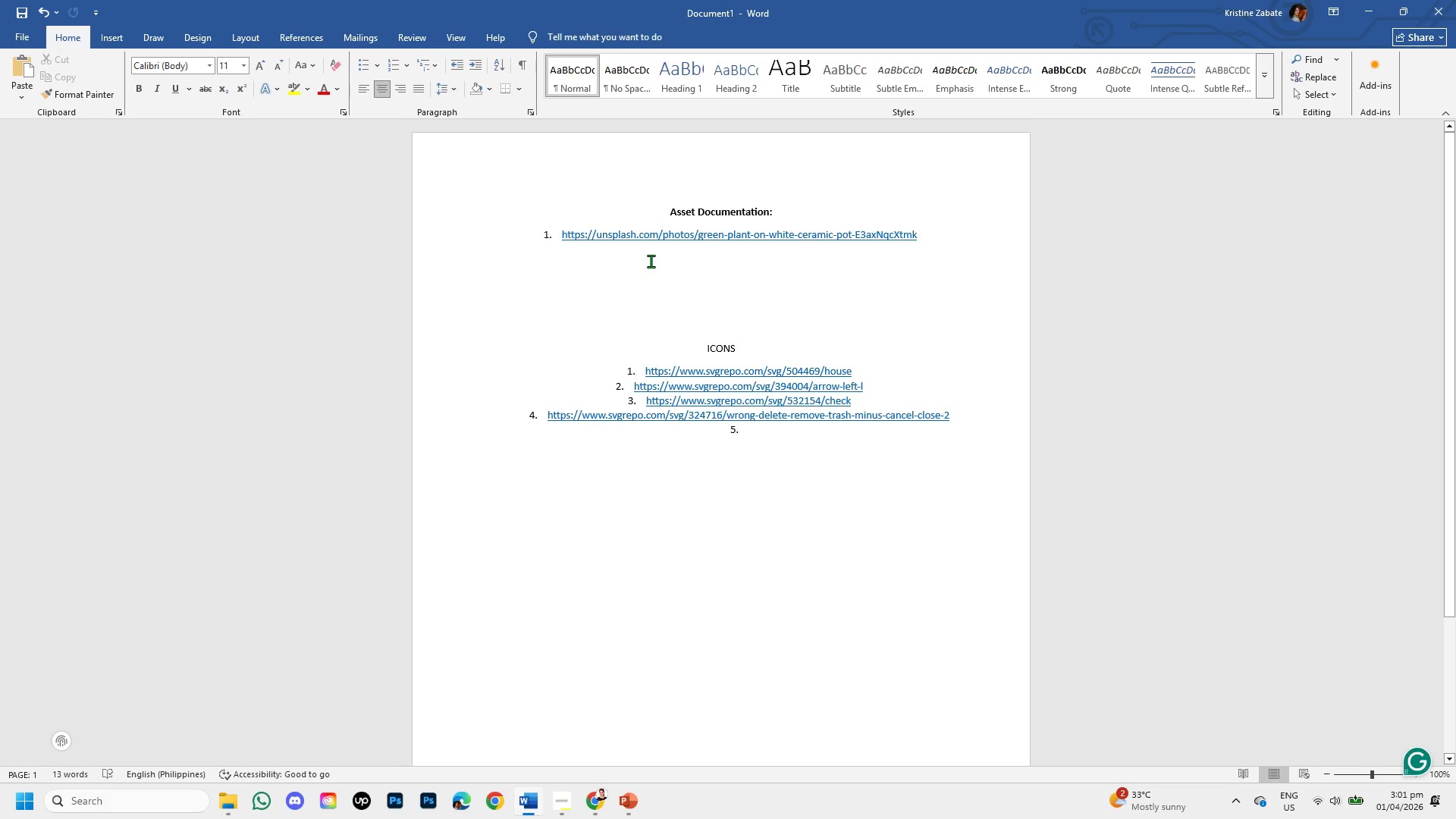 
key(Control+V)
 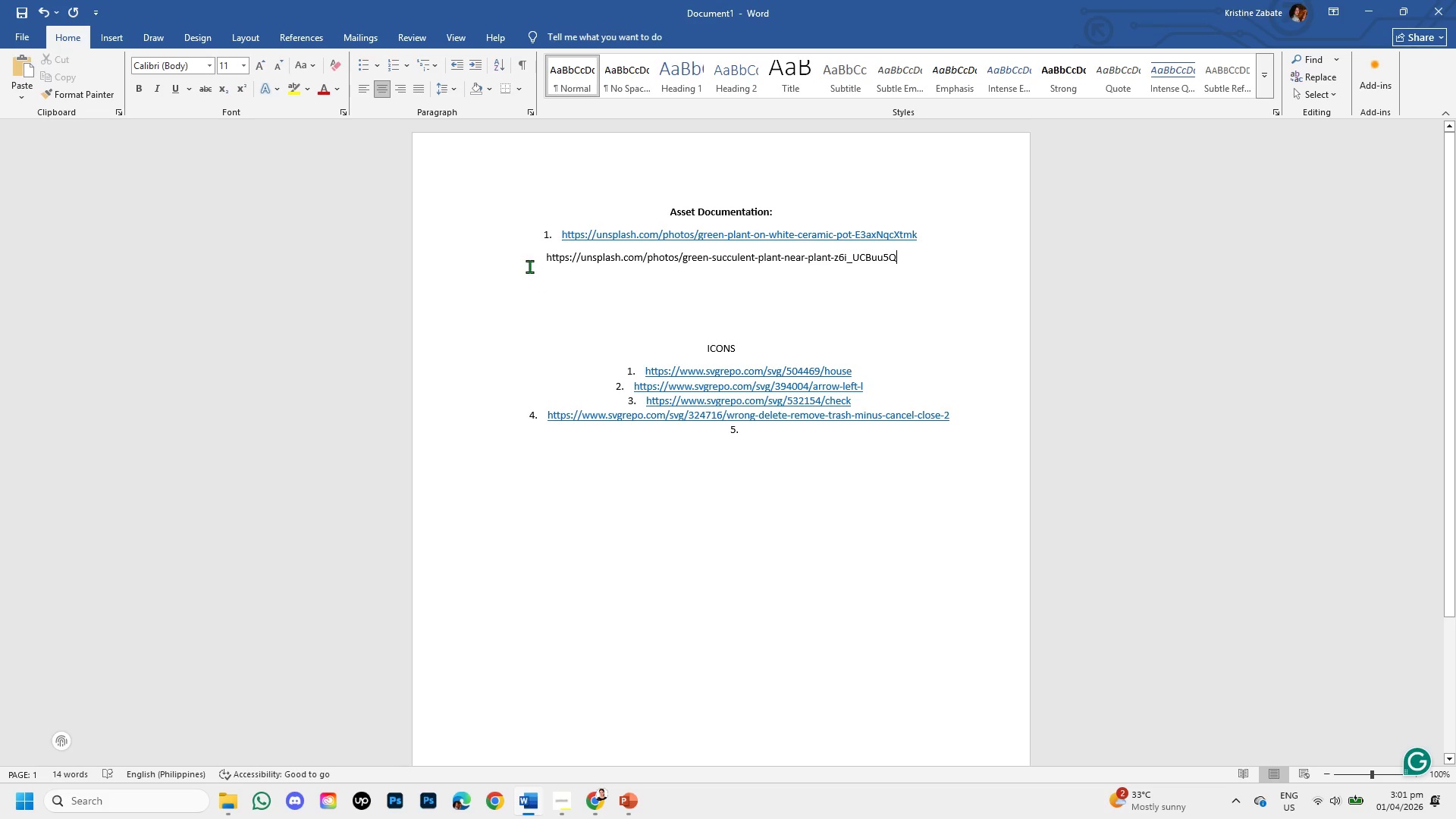 
left_click([546, 256])
 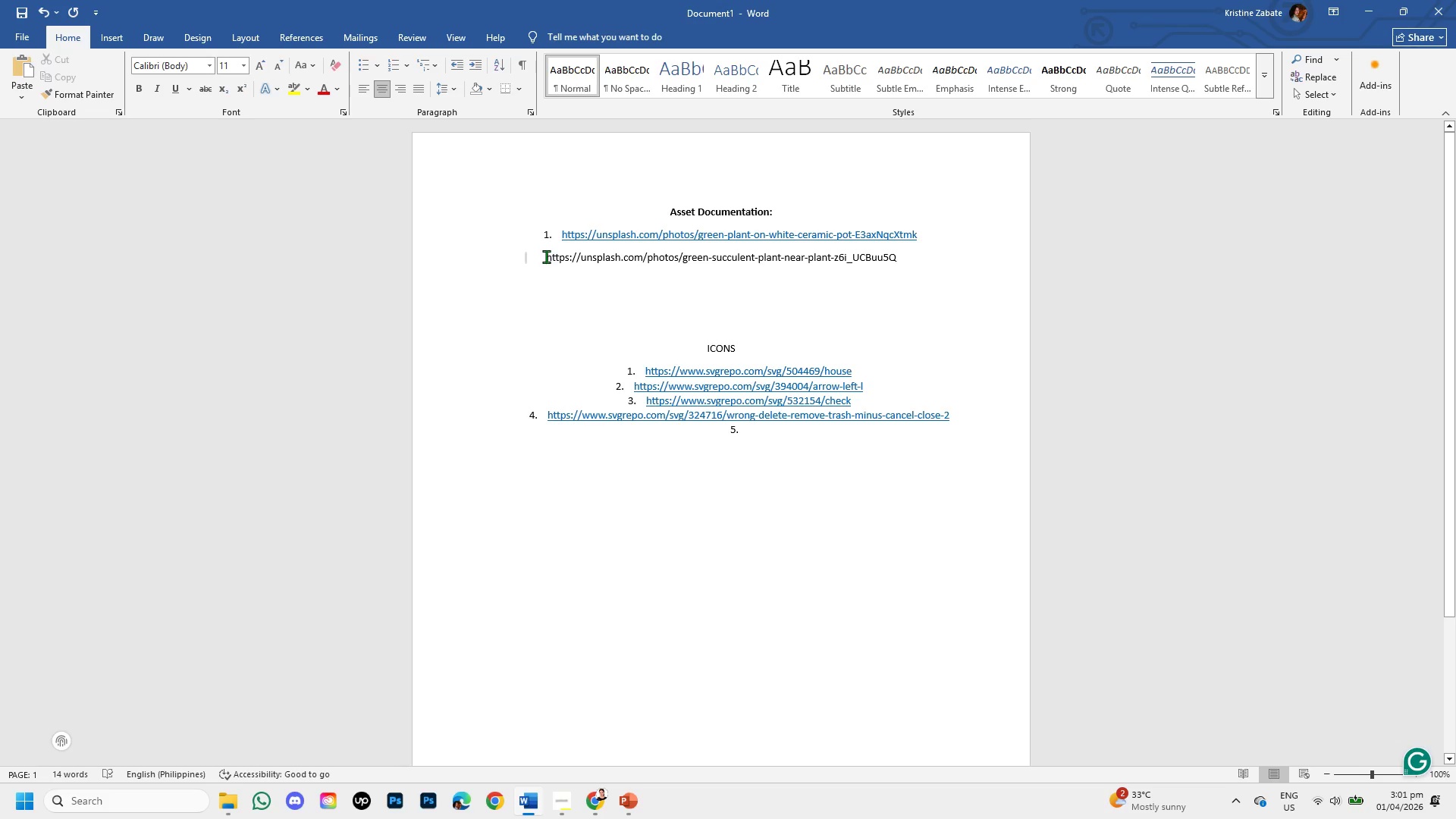 
left_click([546, 256])
 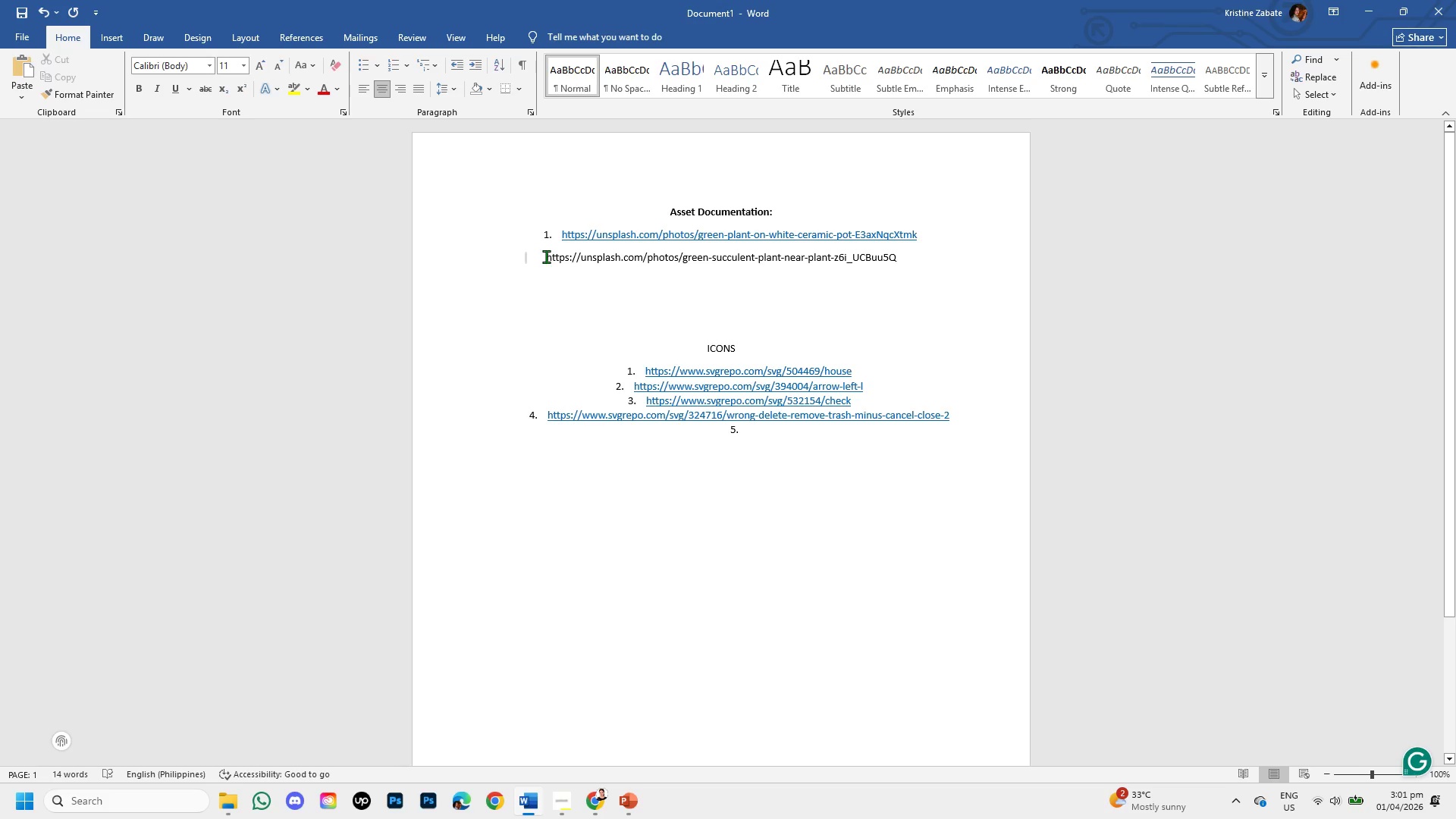 
key(2)
 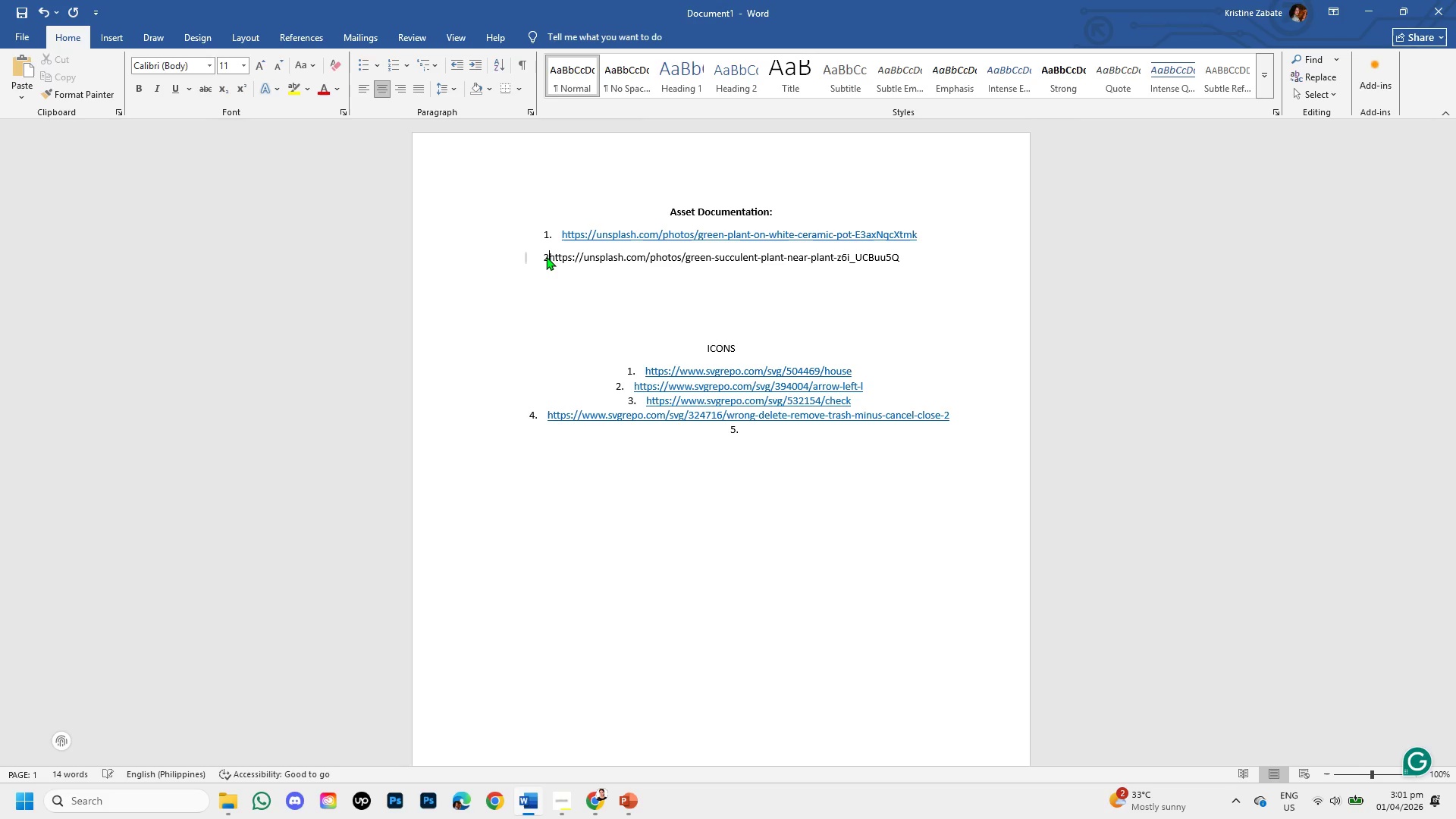 
key(Period)
 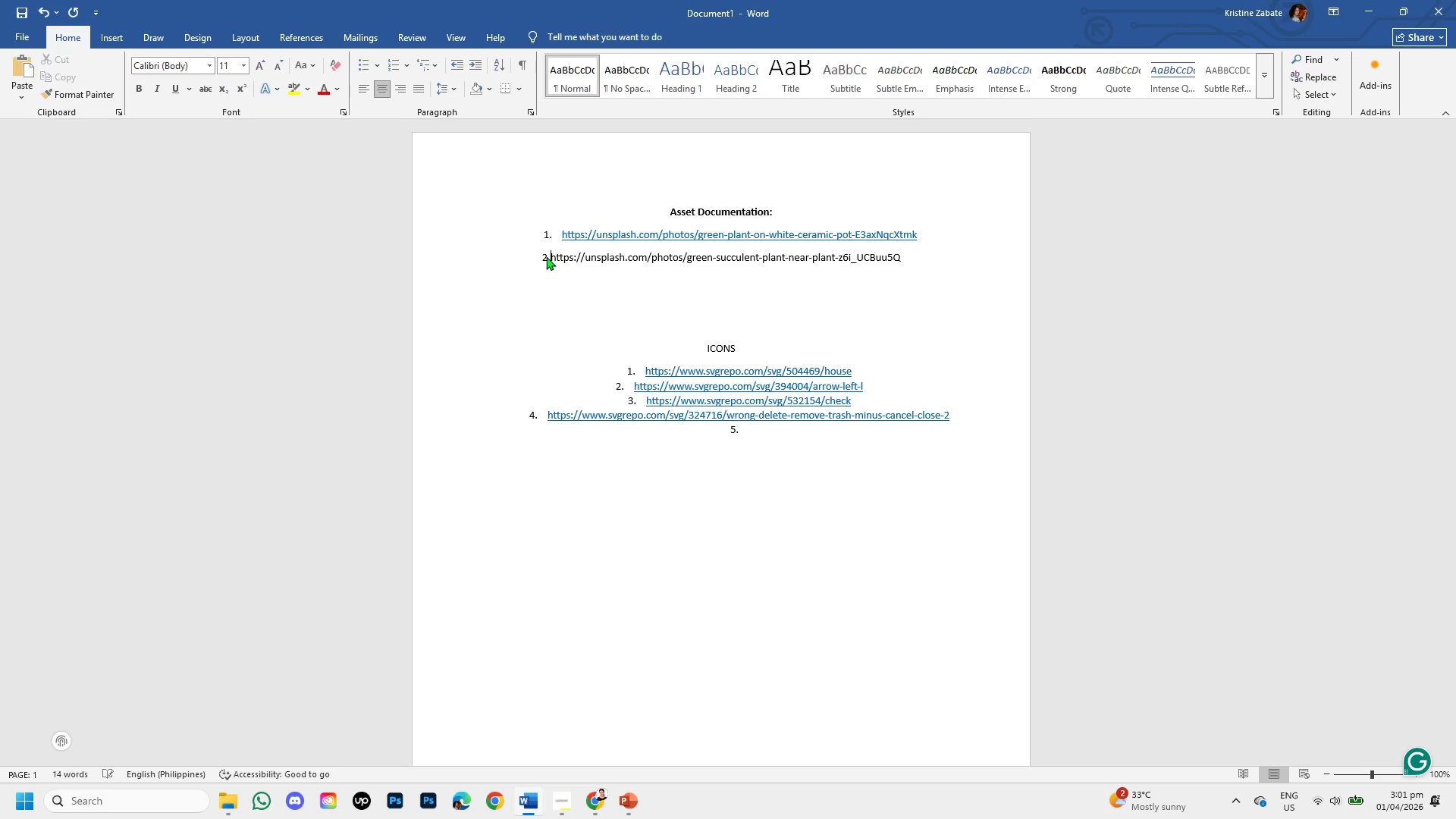 
key(Space)
 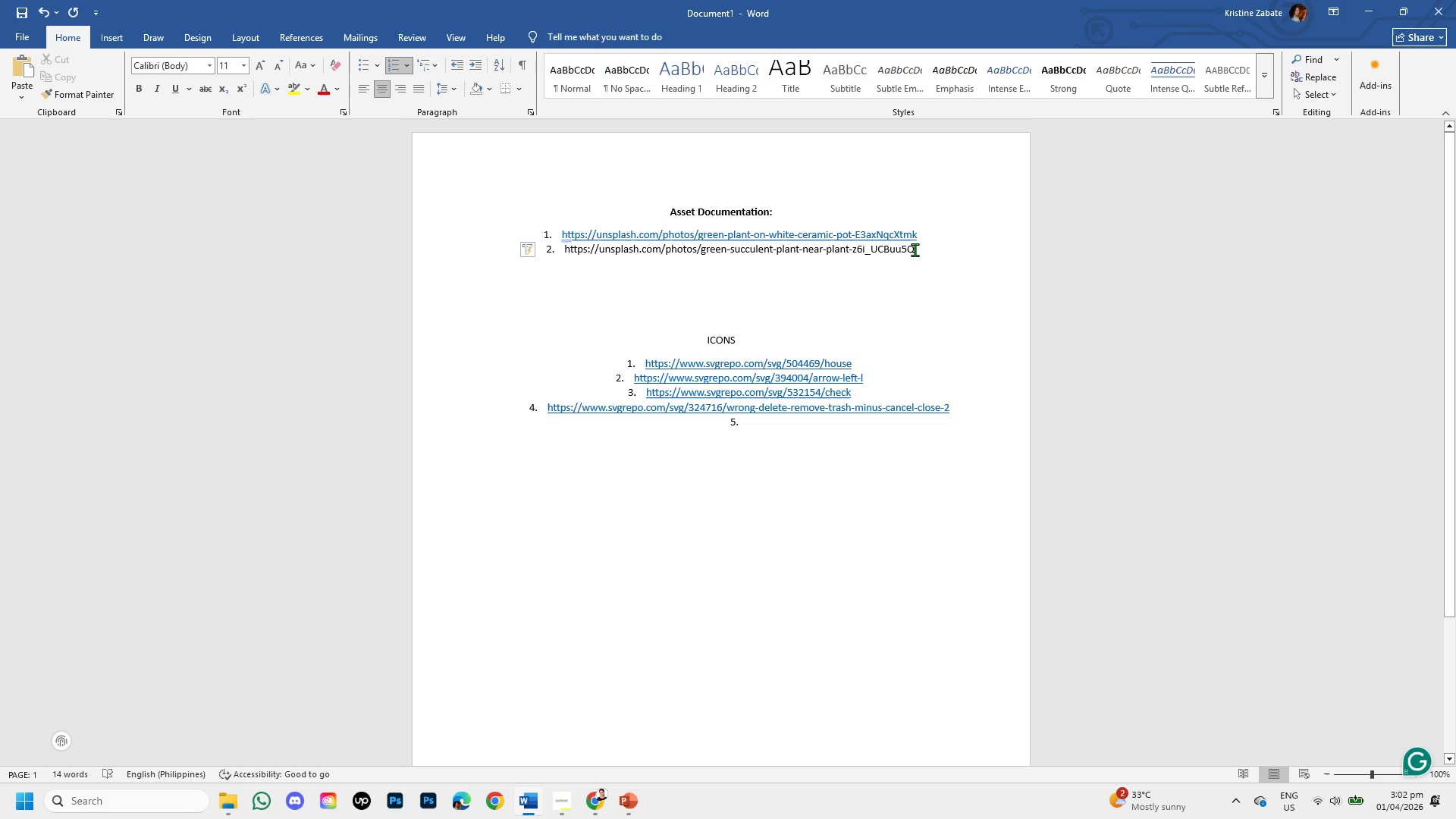 
left_click([918, 249])
 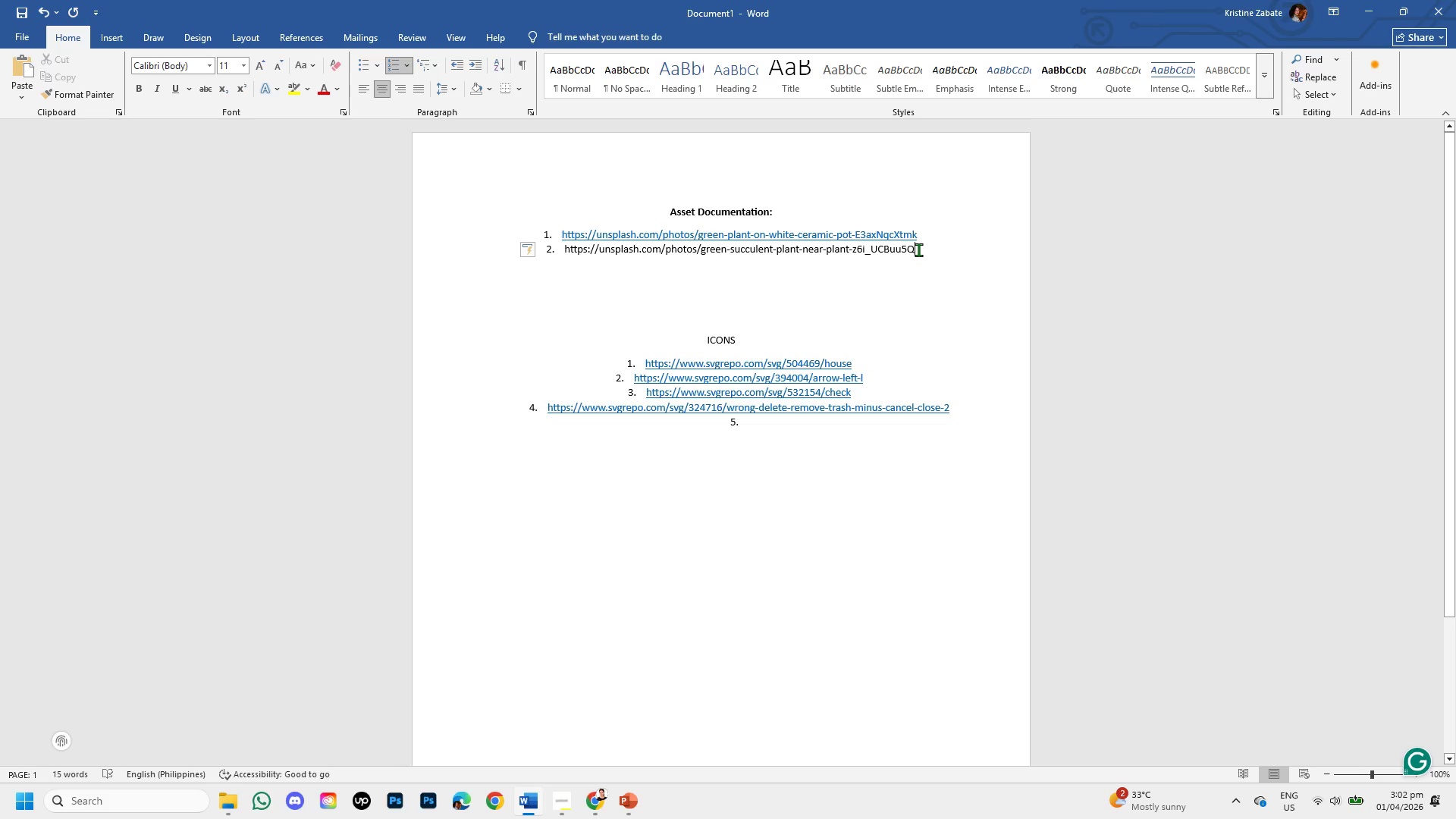 
key(Enter)
 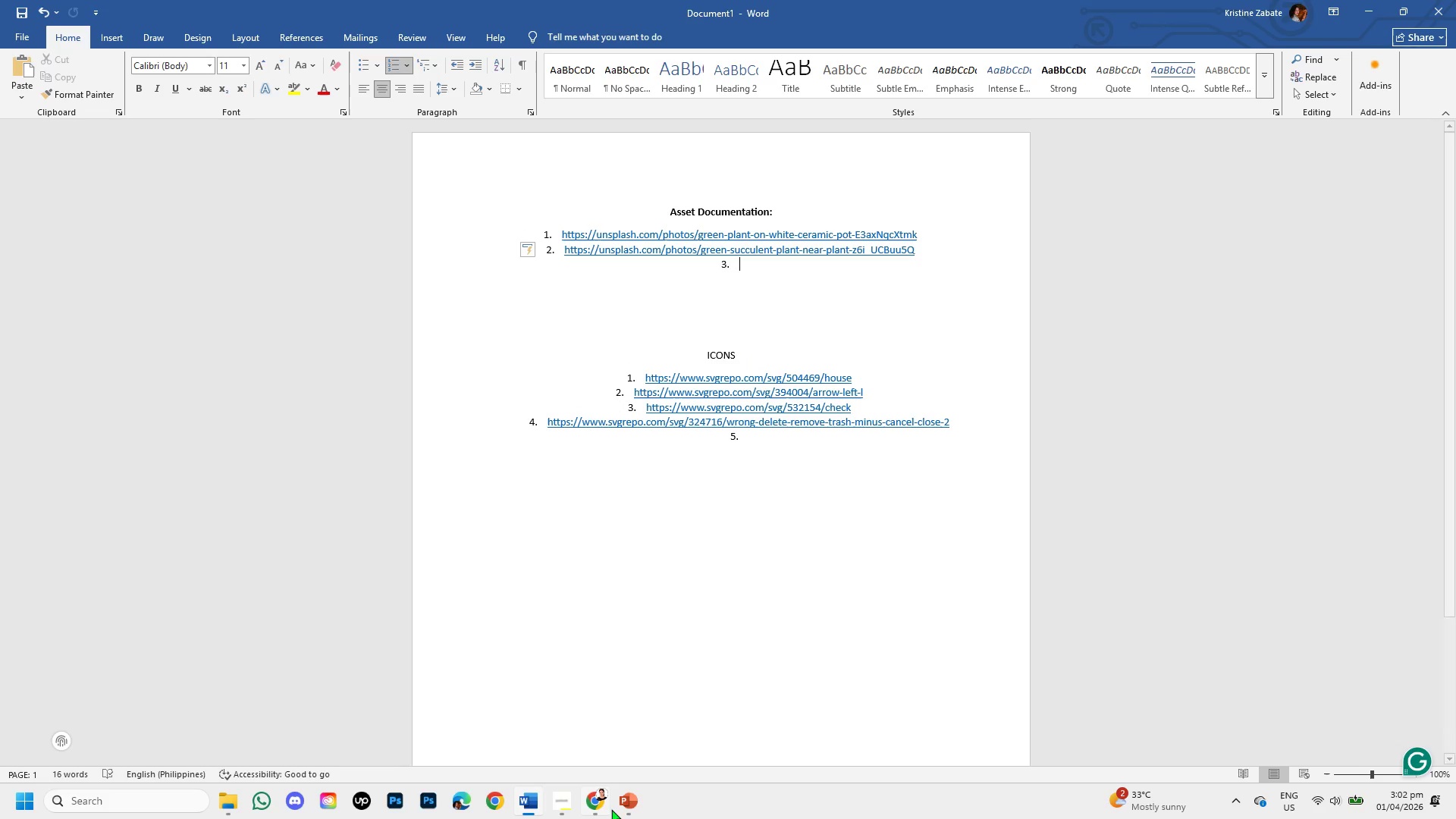 
left_click([595, 805])
 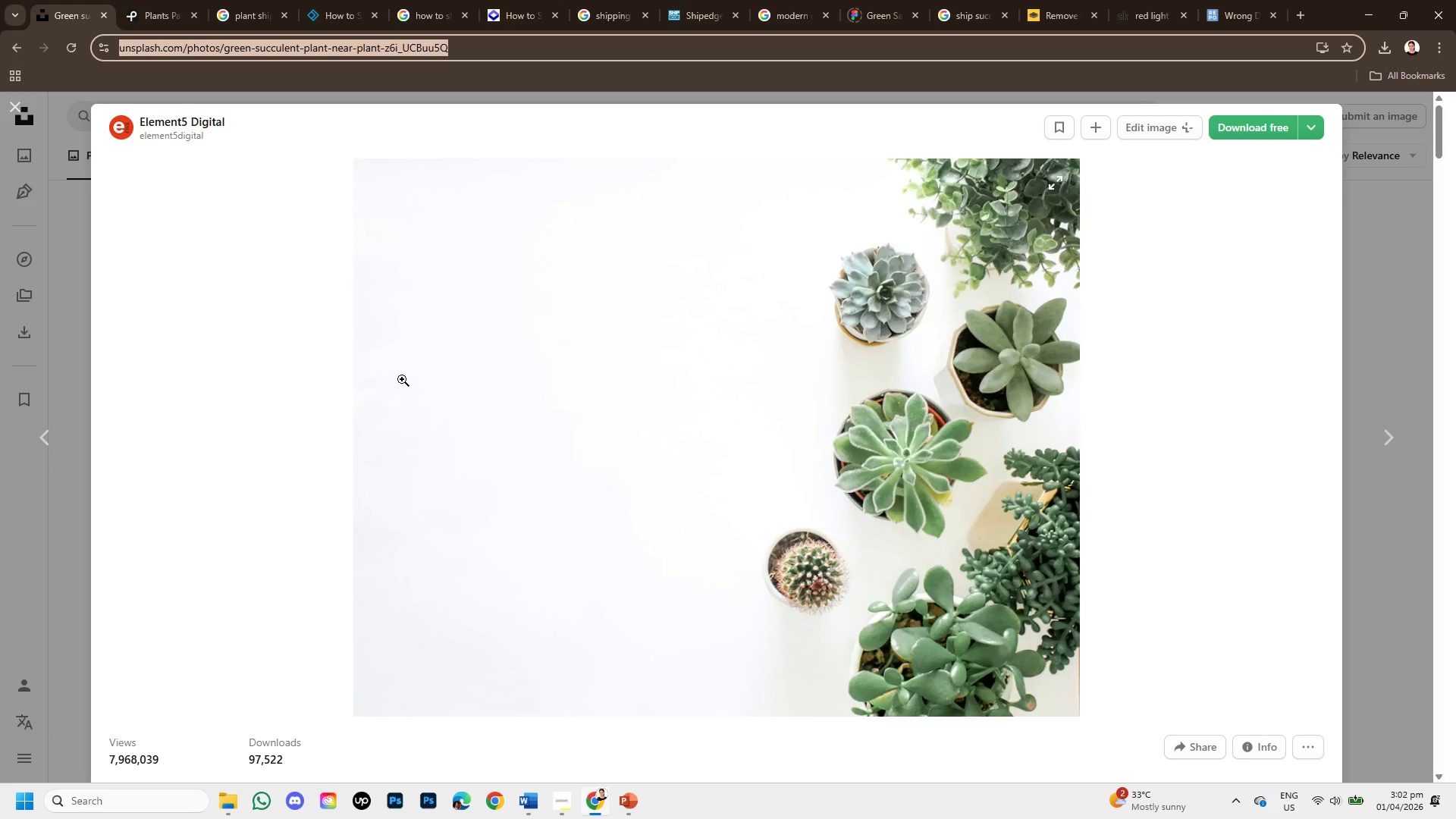 
scroll: coordinate [244, 401], scroll_direction: down, amount: 15.0
 